 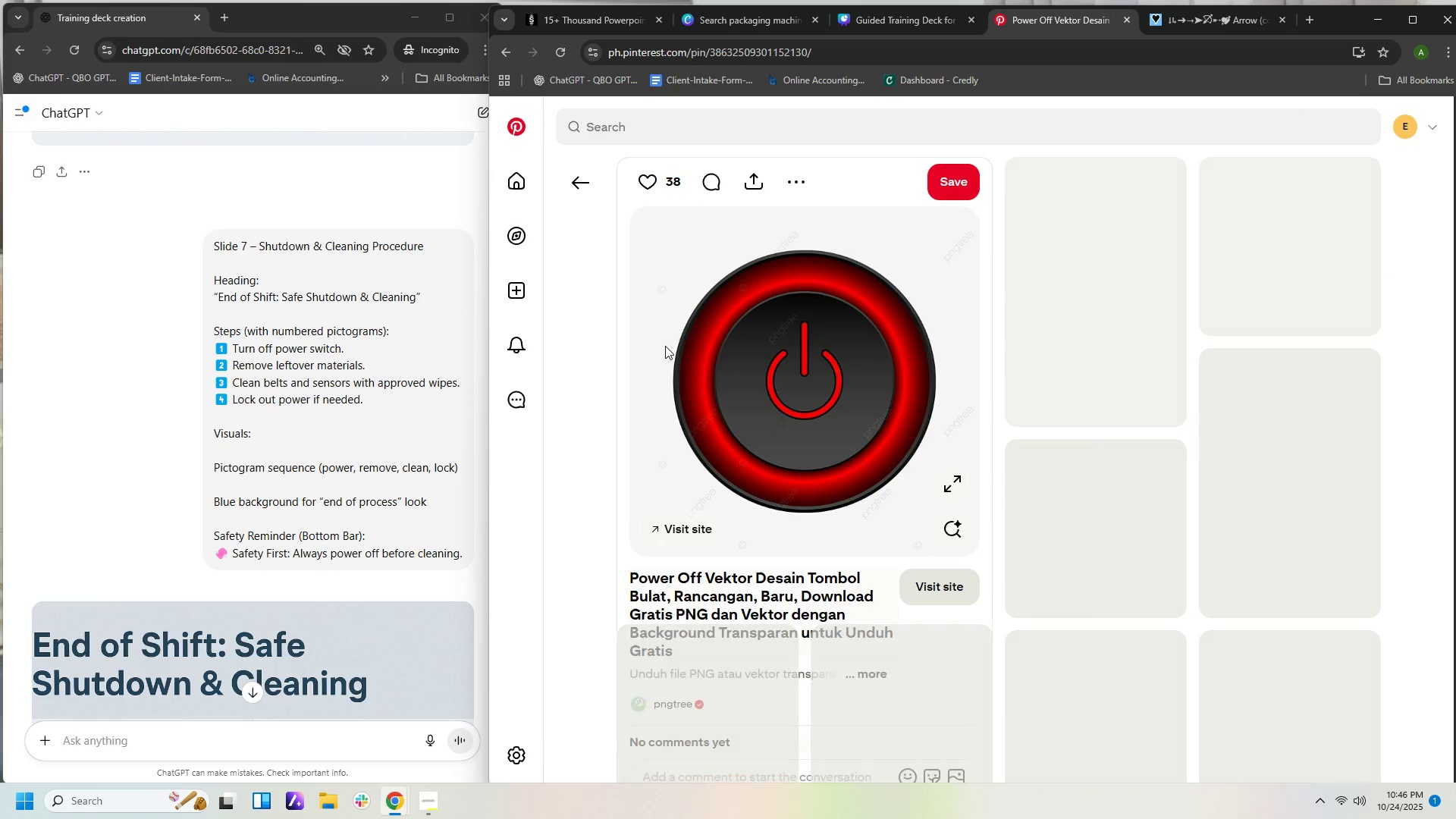 
left_click([1117, 273])
 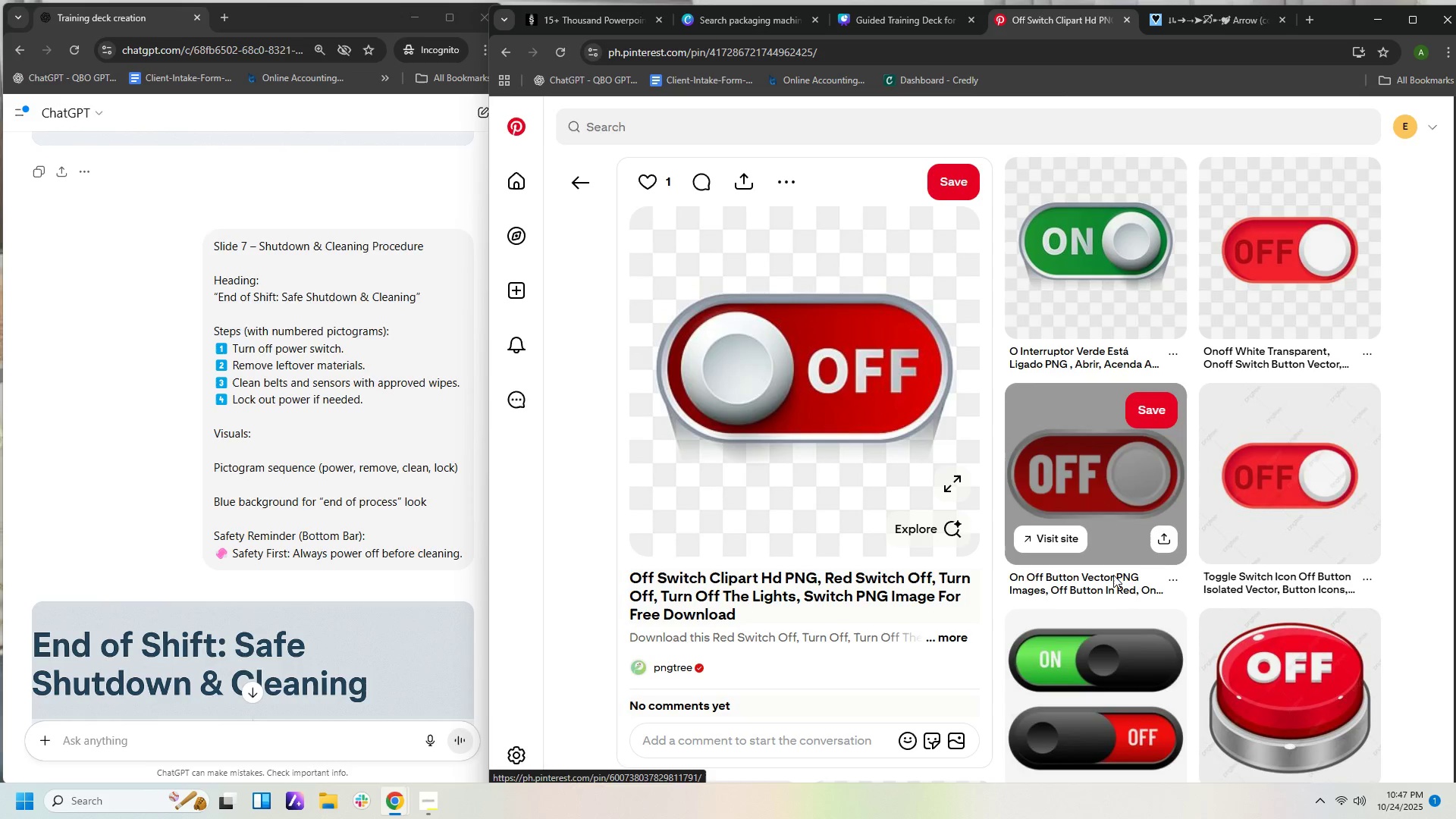 
scroll: coordinate [1080, 691], scroll_direction: down, amount: 3.0
 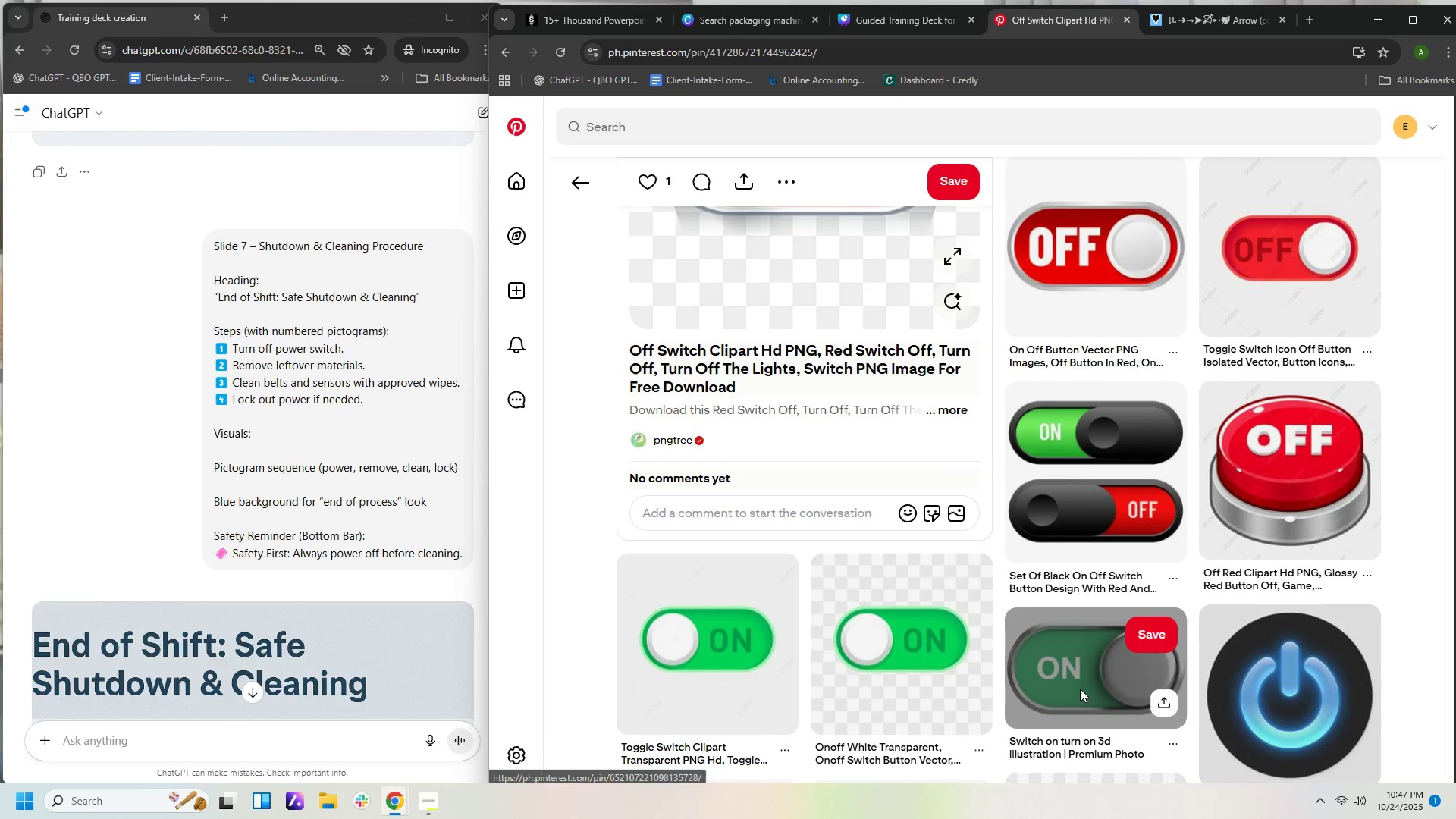 
scroll: coordinate [1083, 677], scroll_direction: up, amount: 3.0
 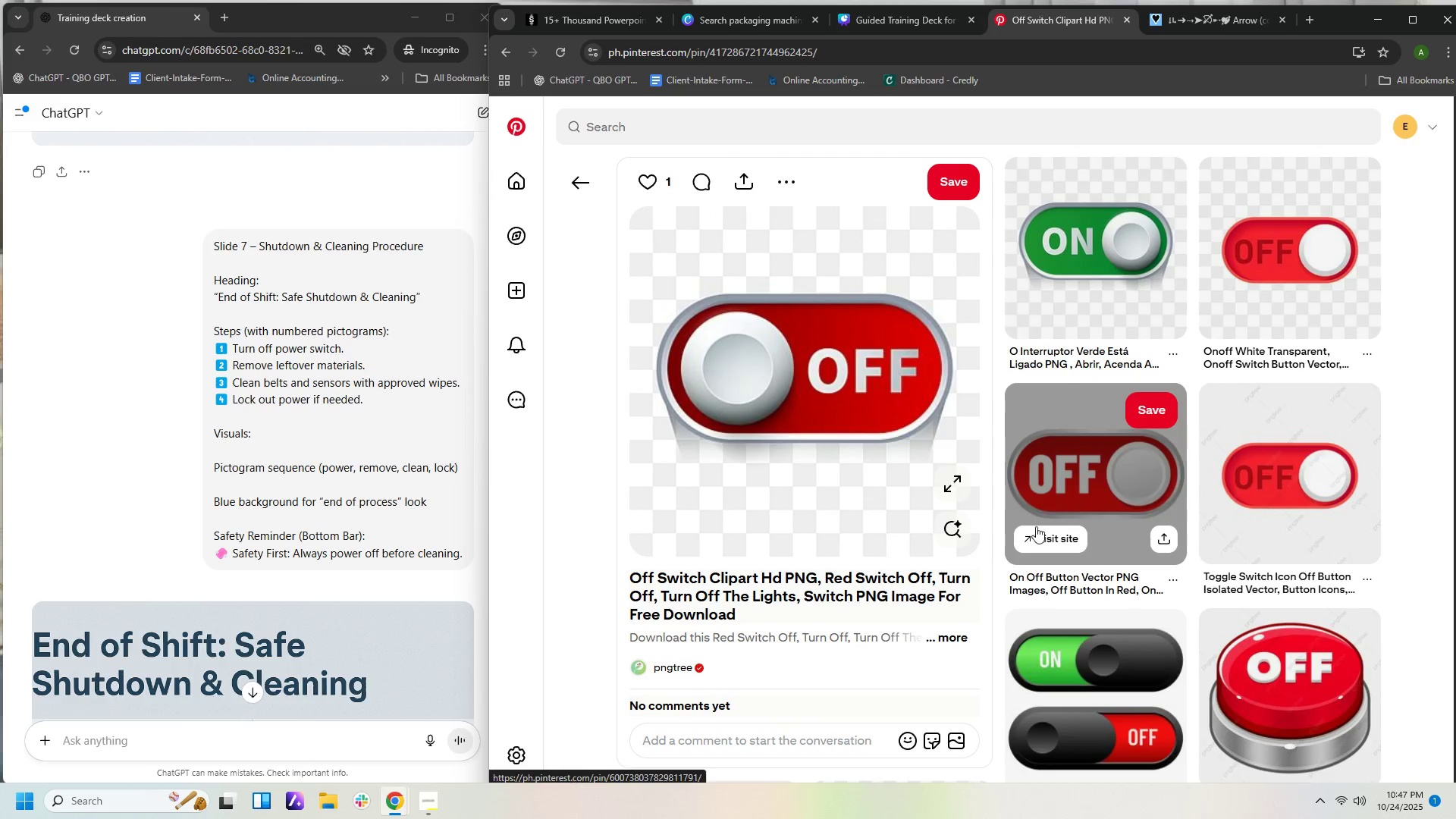 
scroll: coordinate [1071, 567], scroll_direction: down, amount: 14.0
 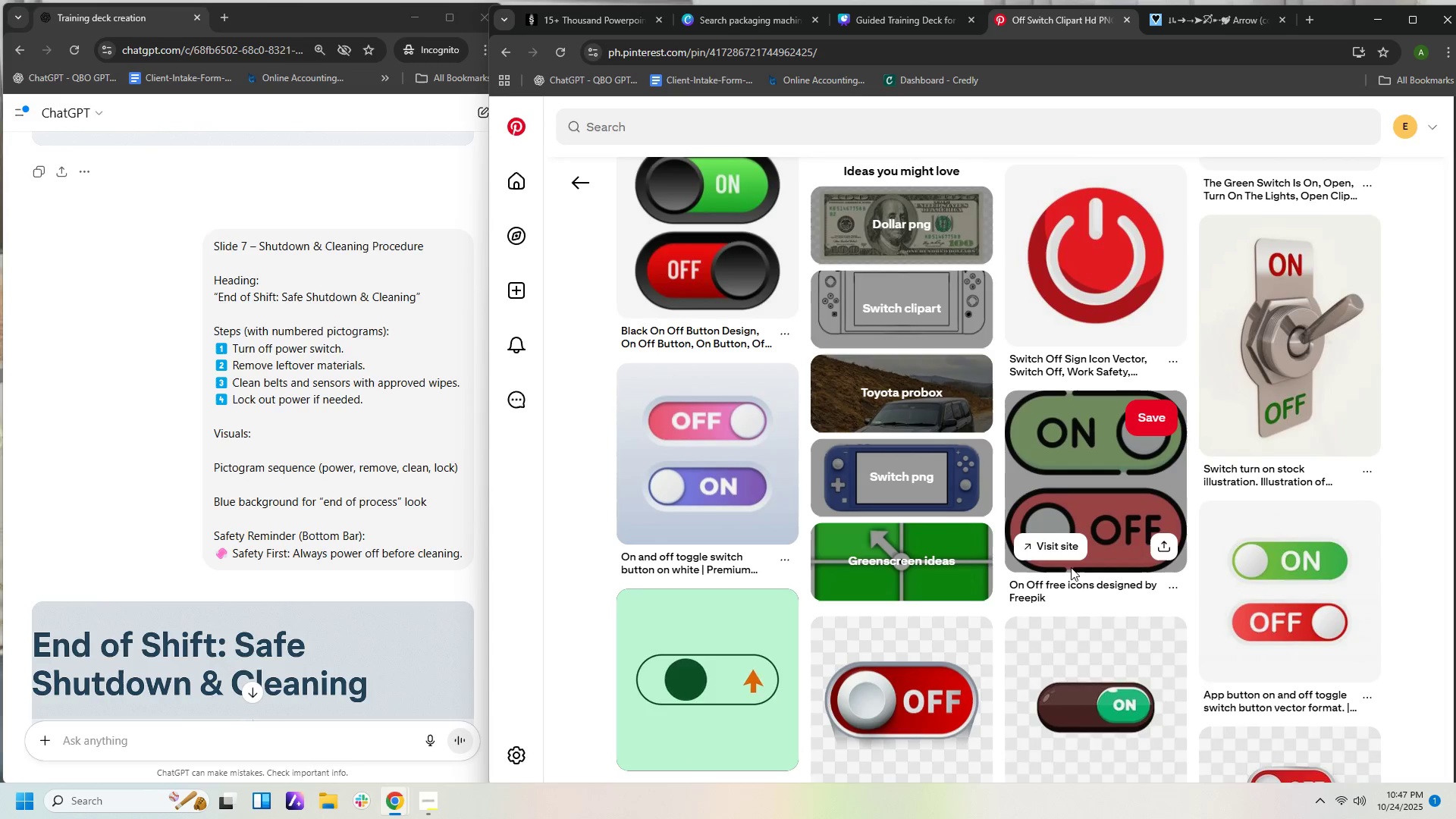 
scroll: coordinate [1128, 545], scroll_direction: down, amount: 13.0
 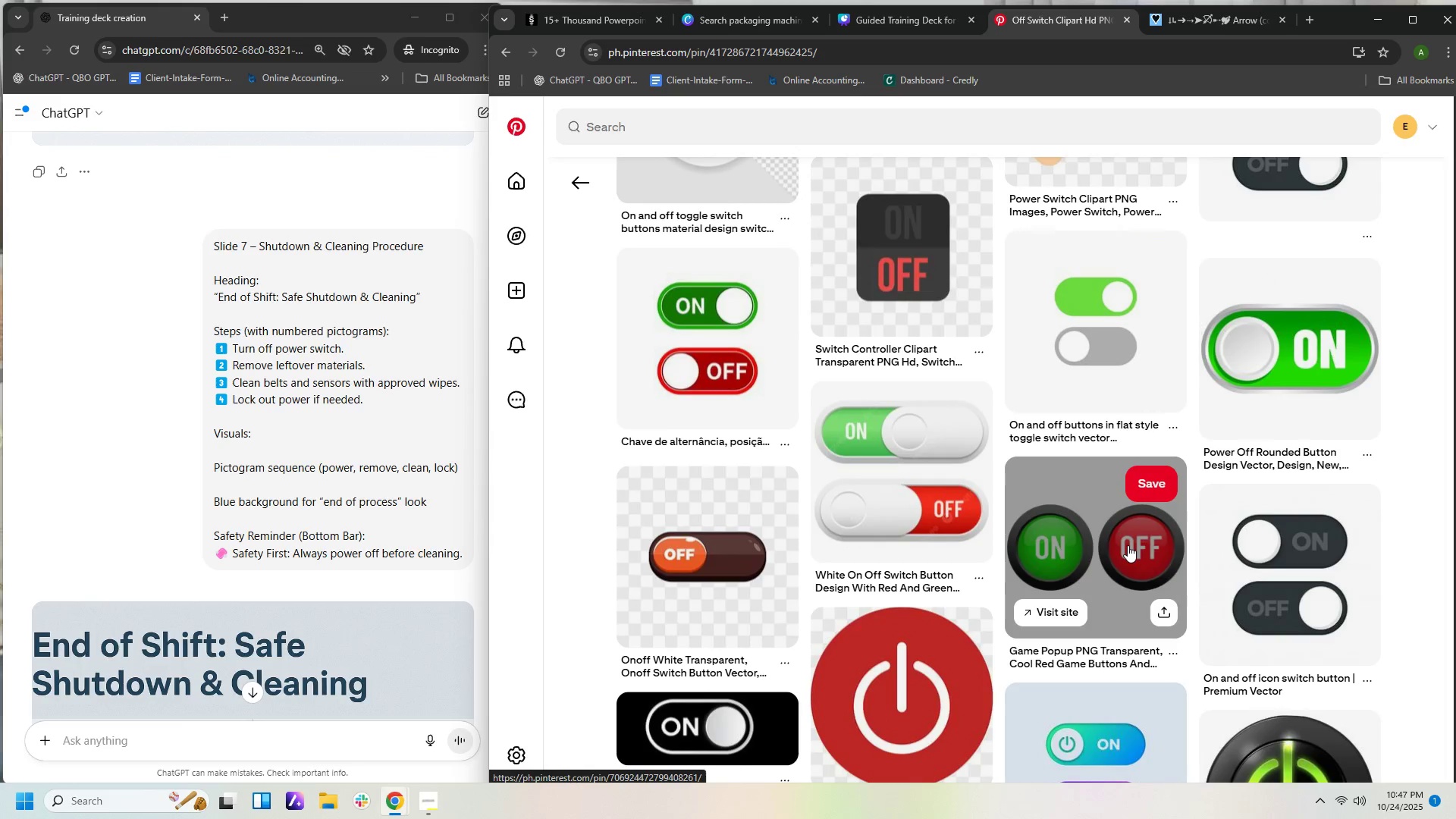 
scroll: coordinate [1128, 543], scroll_direction: up, amount: 4.0
 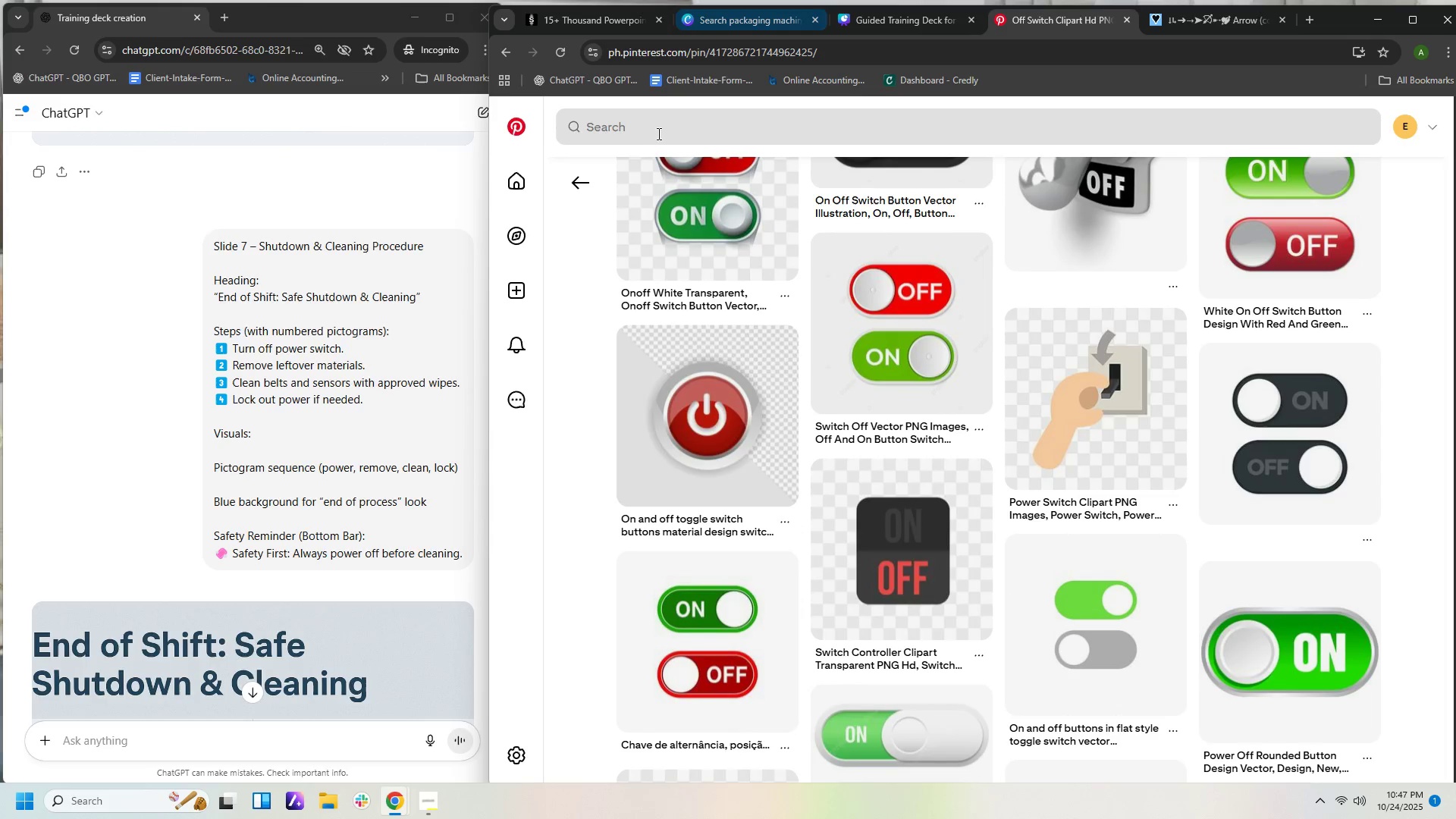 
left_click([659, 134])
 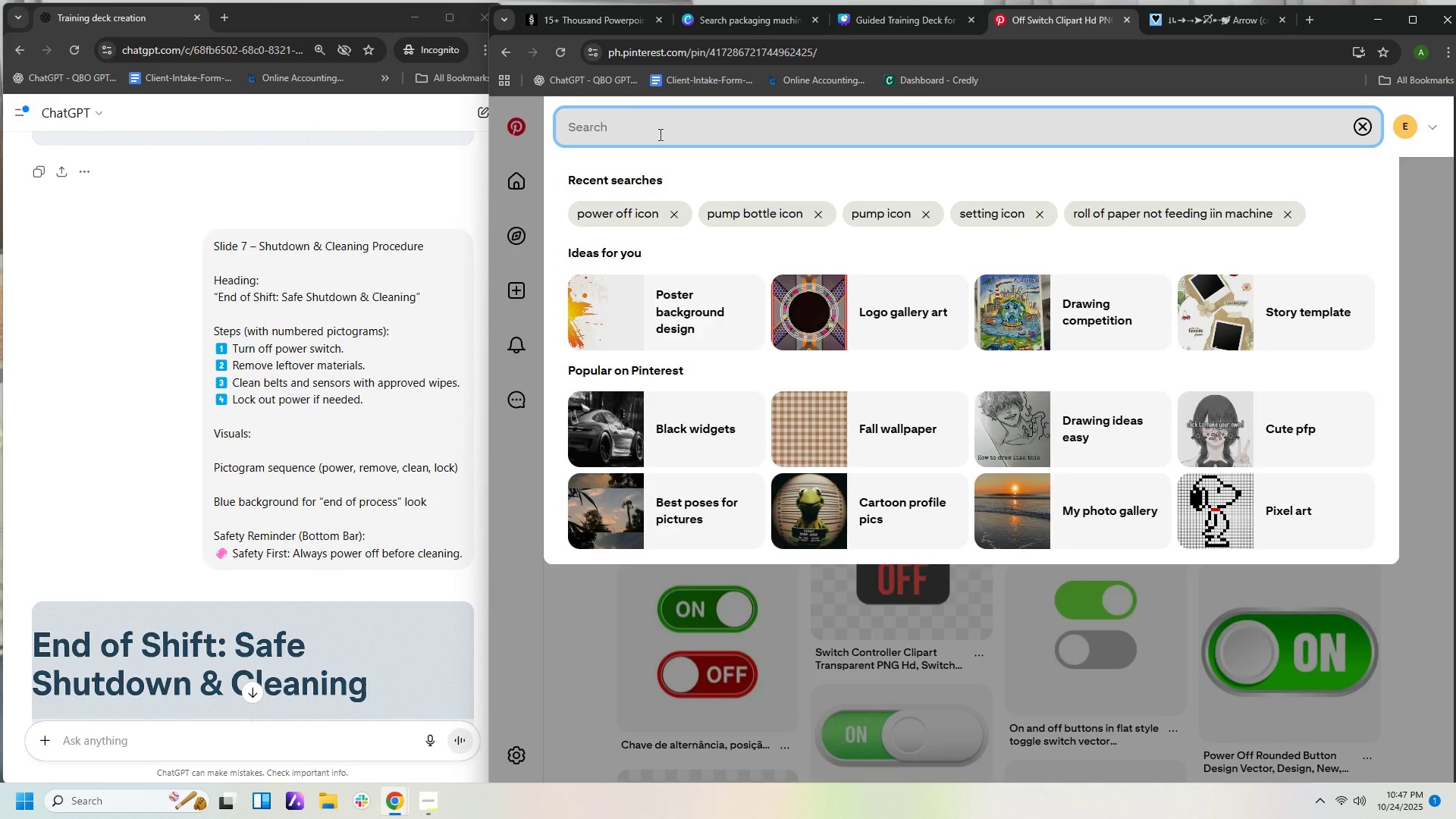 
type(switvh)
key(Backspace)
key(Backspace)
type(ch off icon)
 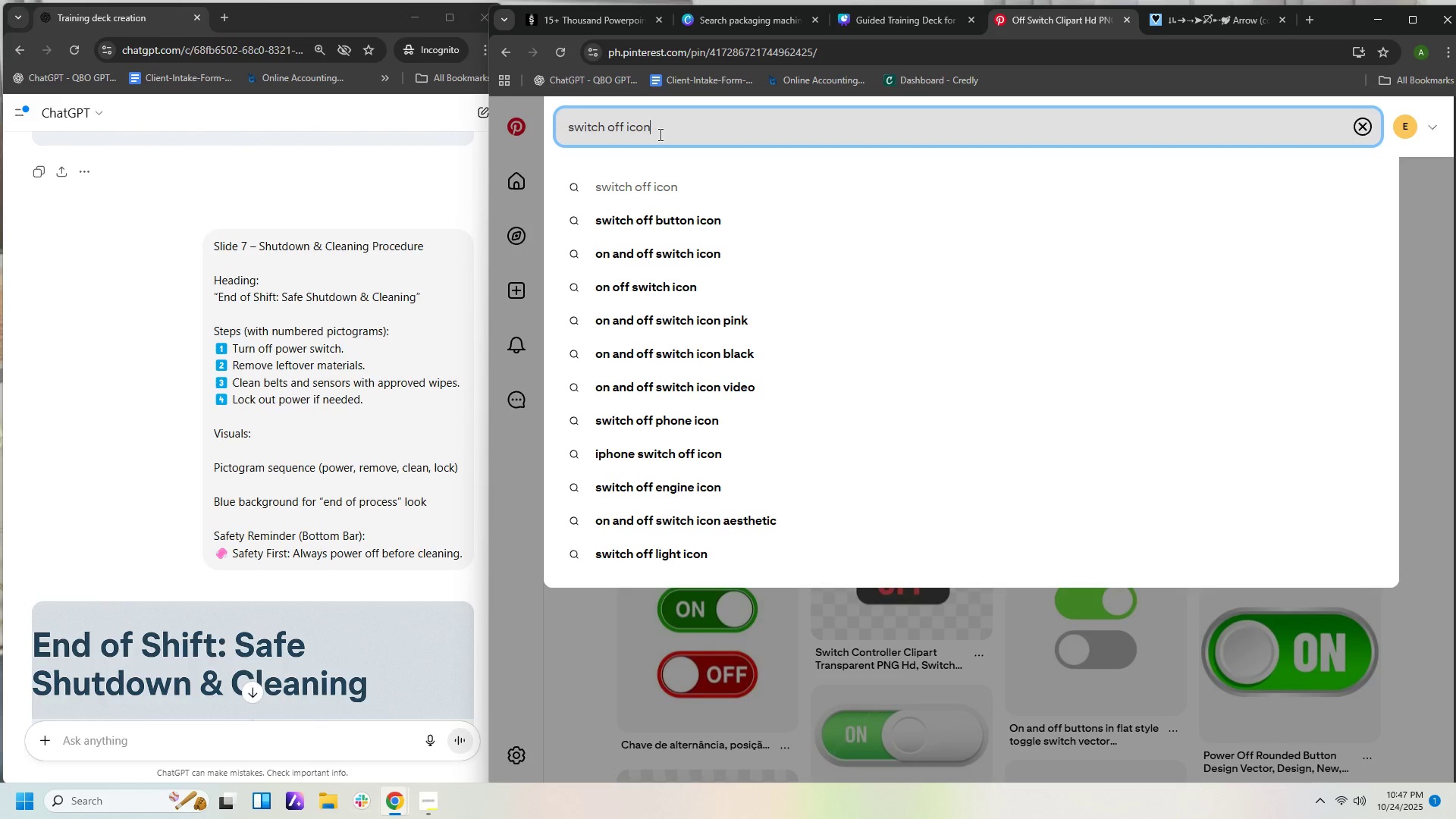 
key(Enter)
 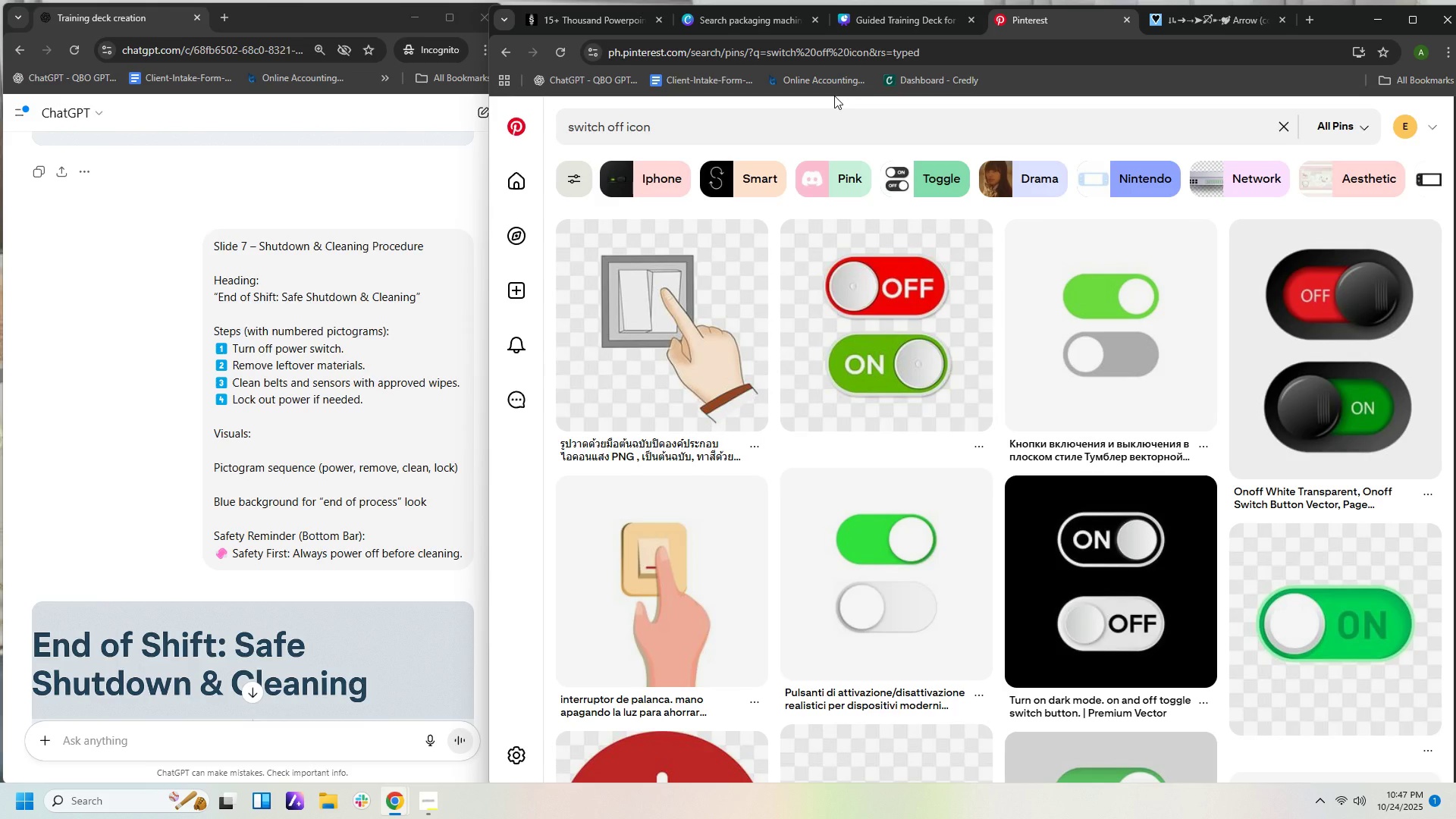 
scroll: coordinate [824, 288], scroll_direction: down, amount: 7.0
 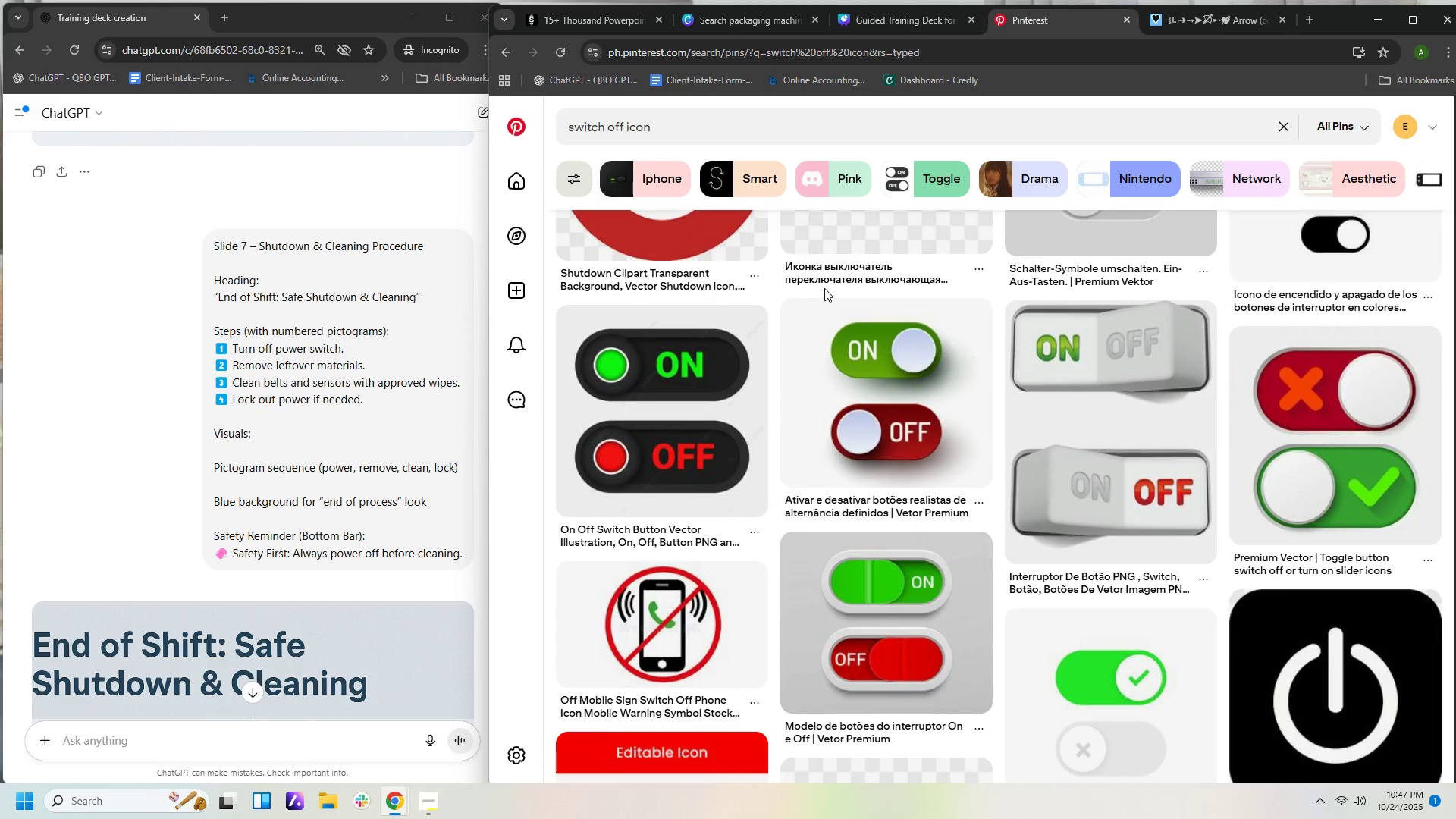 
scroll: coordinate [827, 290], scroll_direction: up, amount: 1.0
 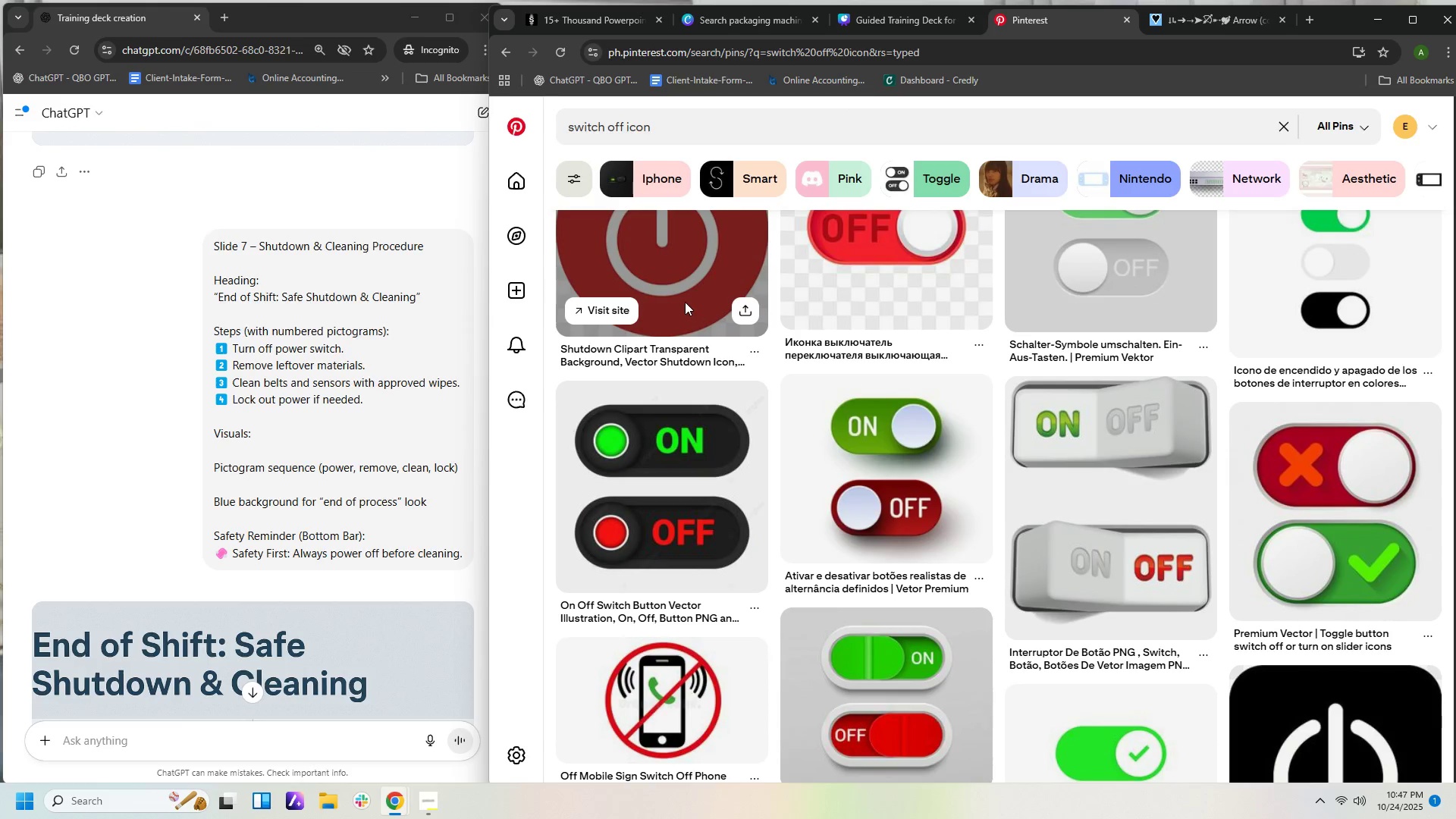 
left_click_drag(start_coordinate=[685, 303], to_coordinate=[685, 306])
 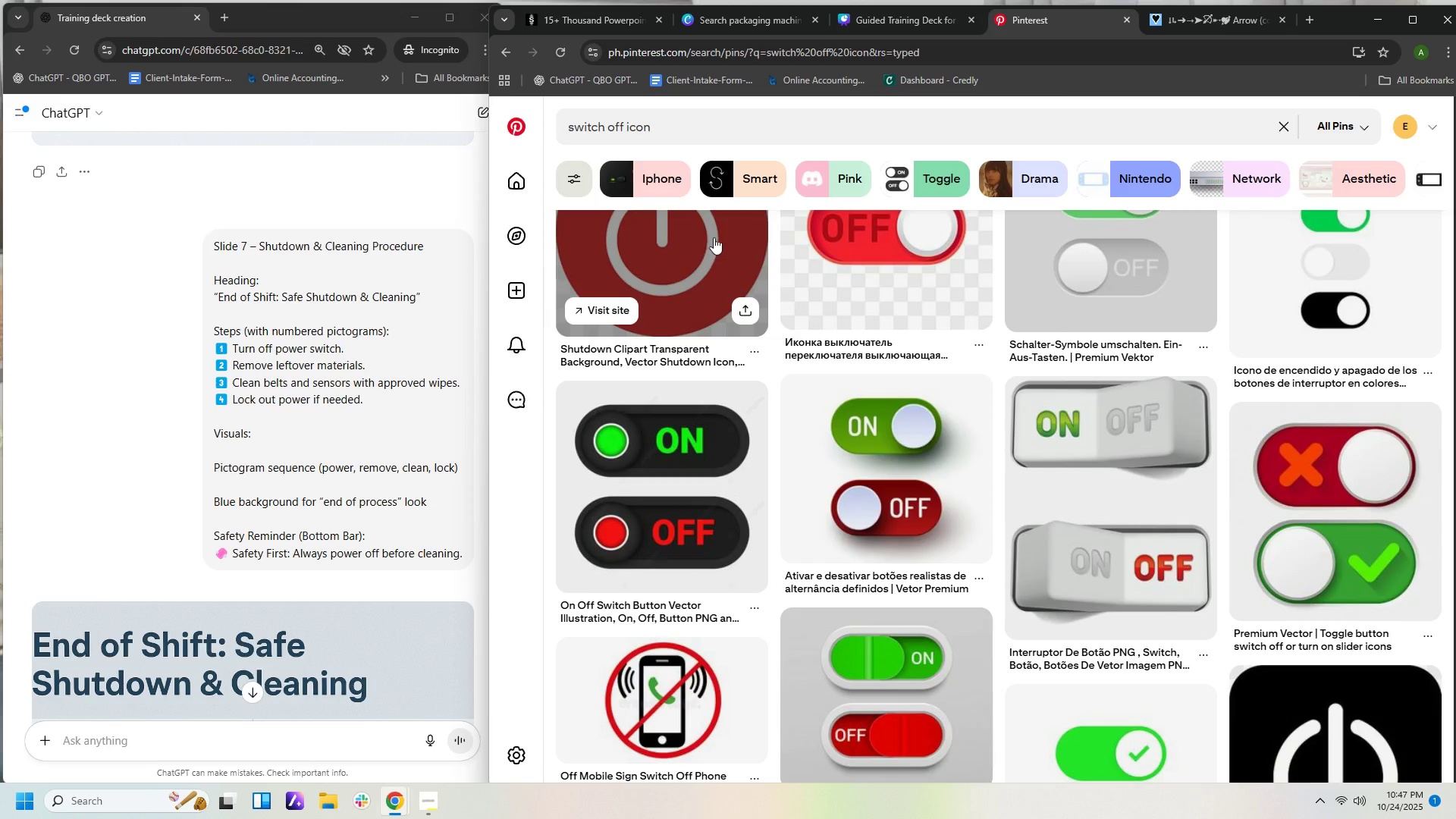 
left_click([699, 246])
 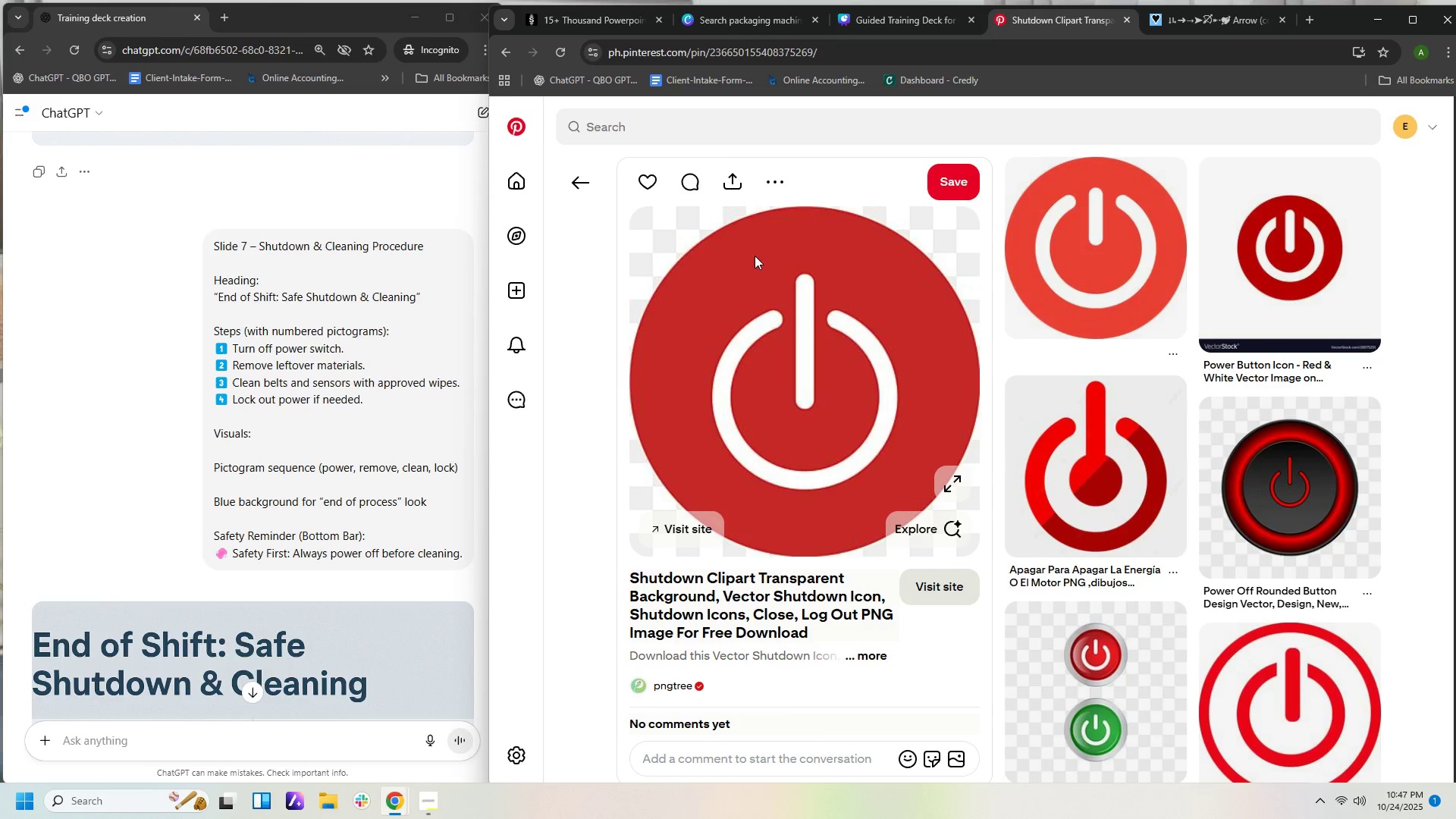 
scroll: coordinate [822, 366], scroll_direction: down, amount: 4.0
 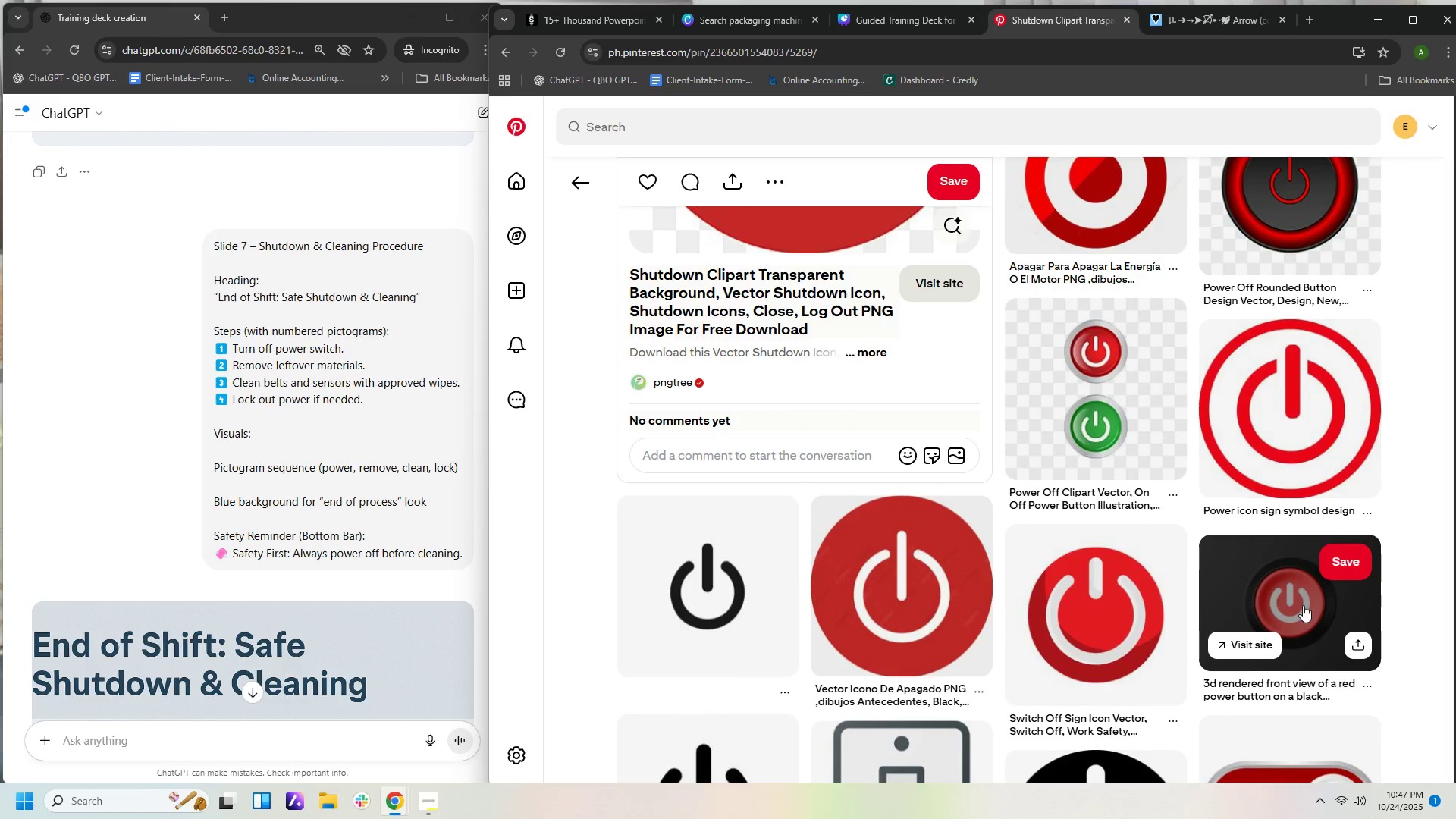 
left_click([1302, 603])
 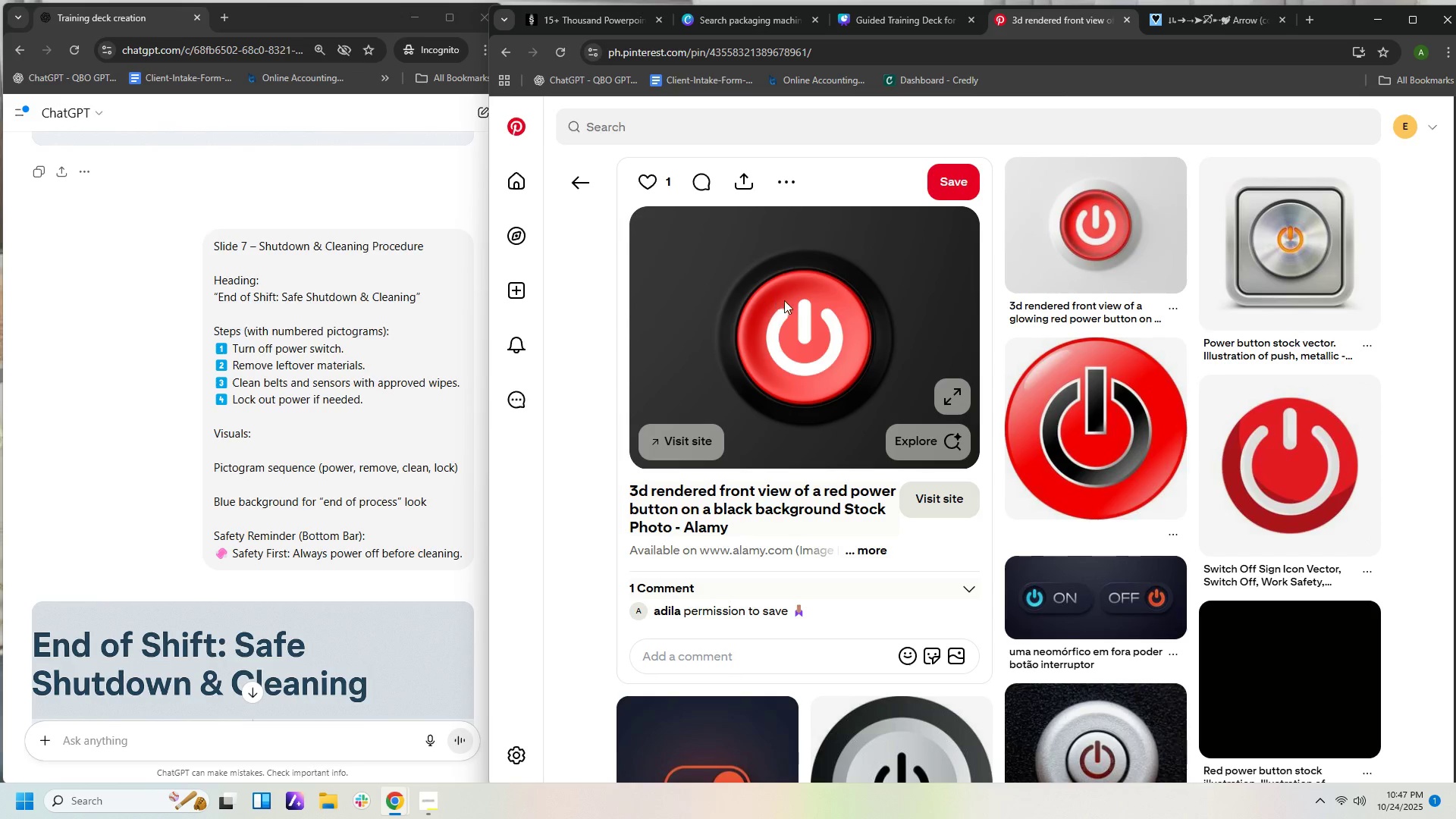 
right_click([795, 312])
 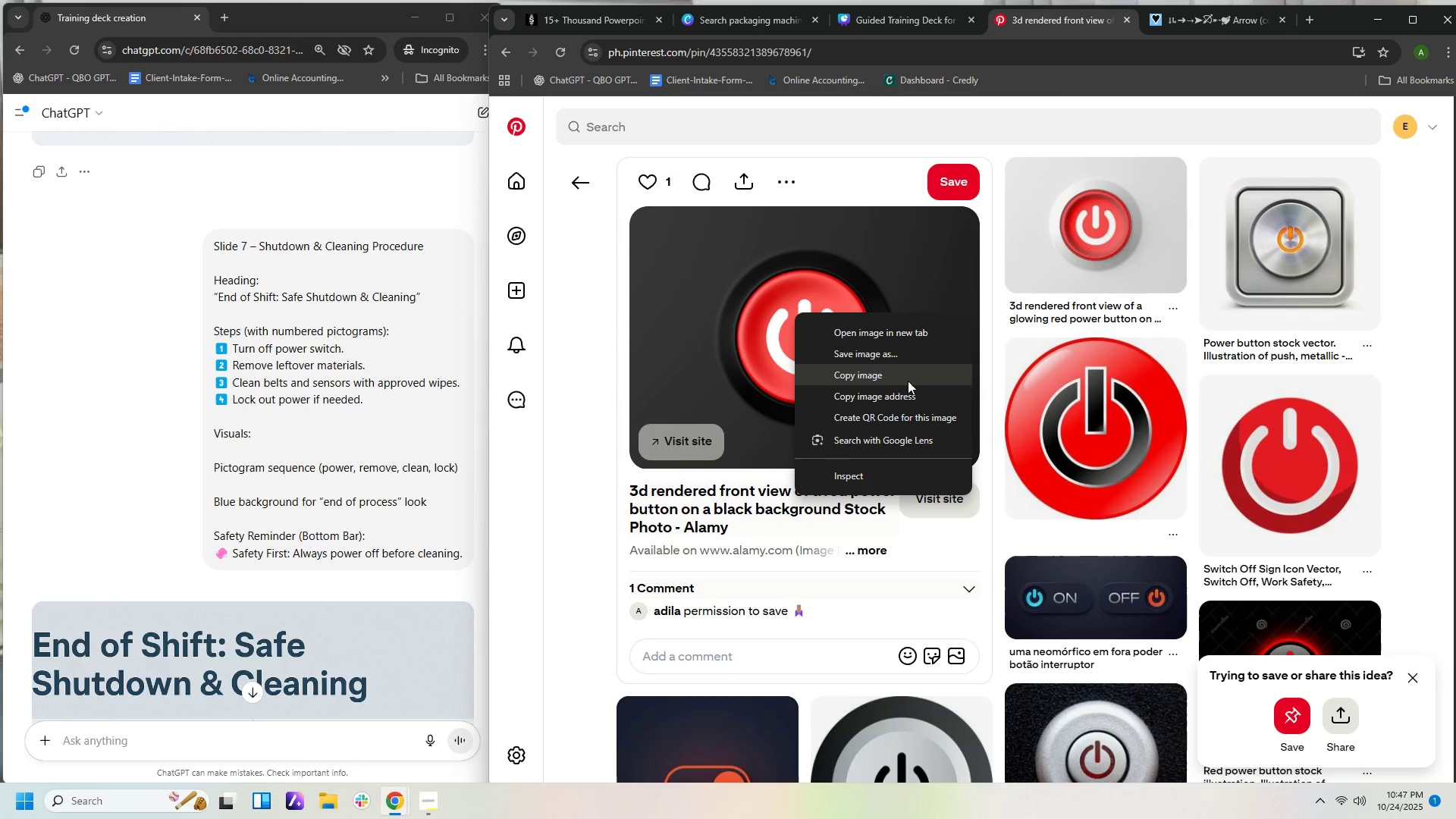 
left_click([906, 378])
 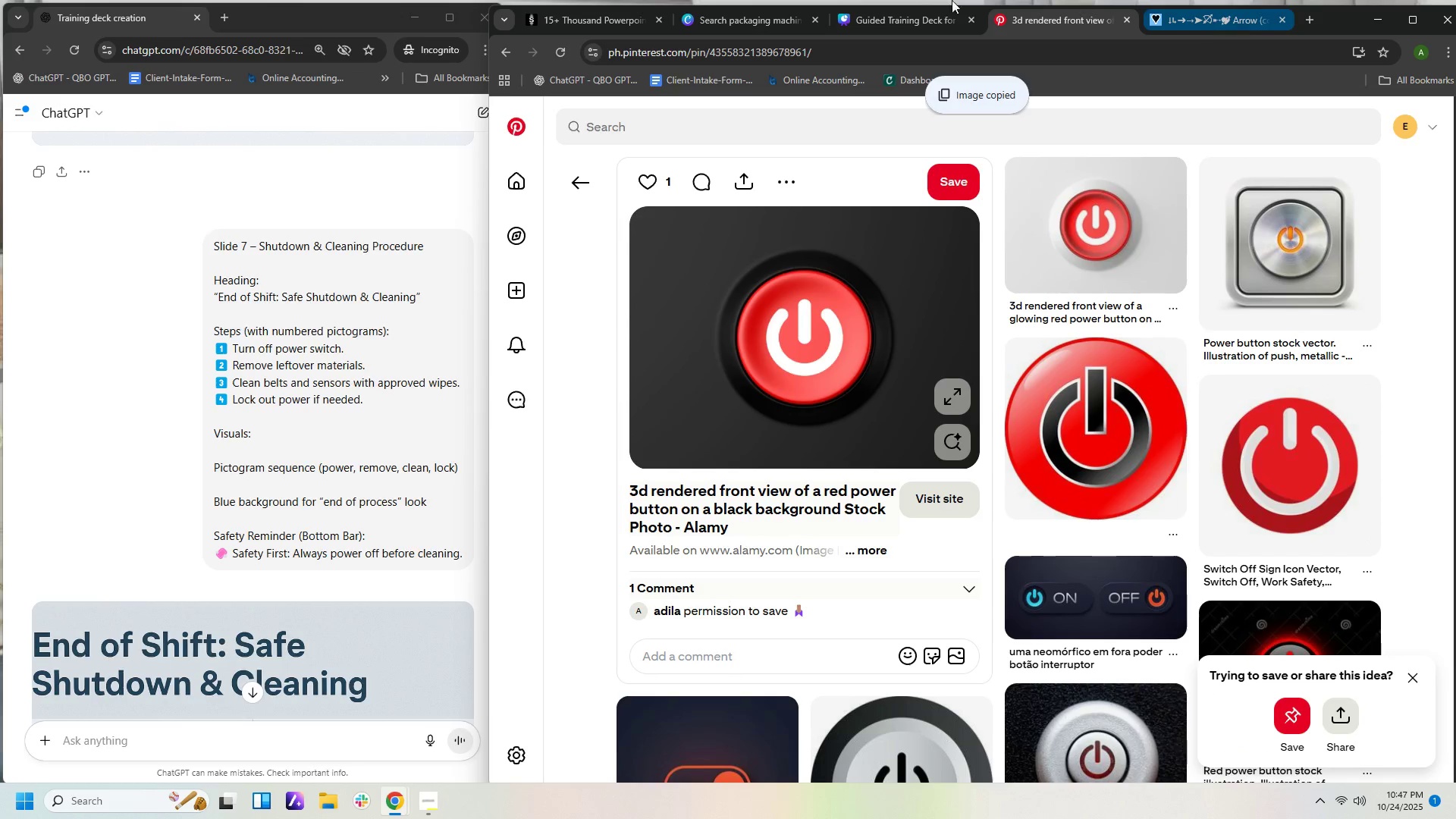 
left_click([908, 18])
 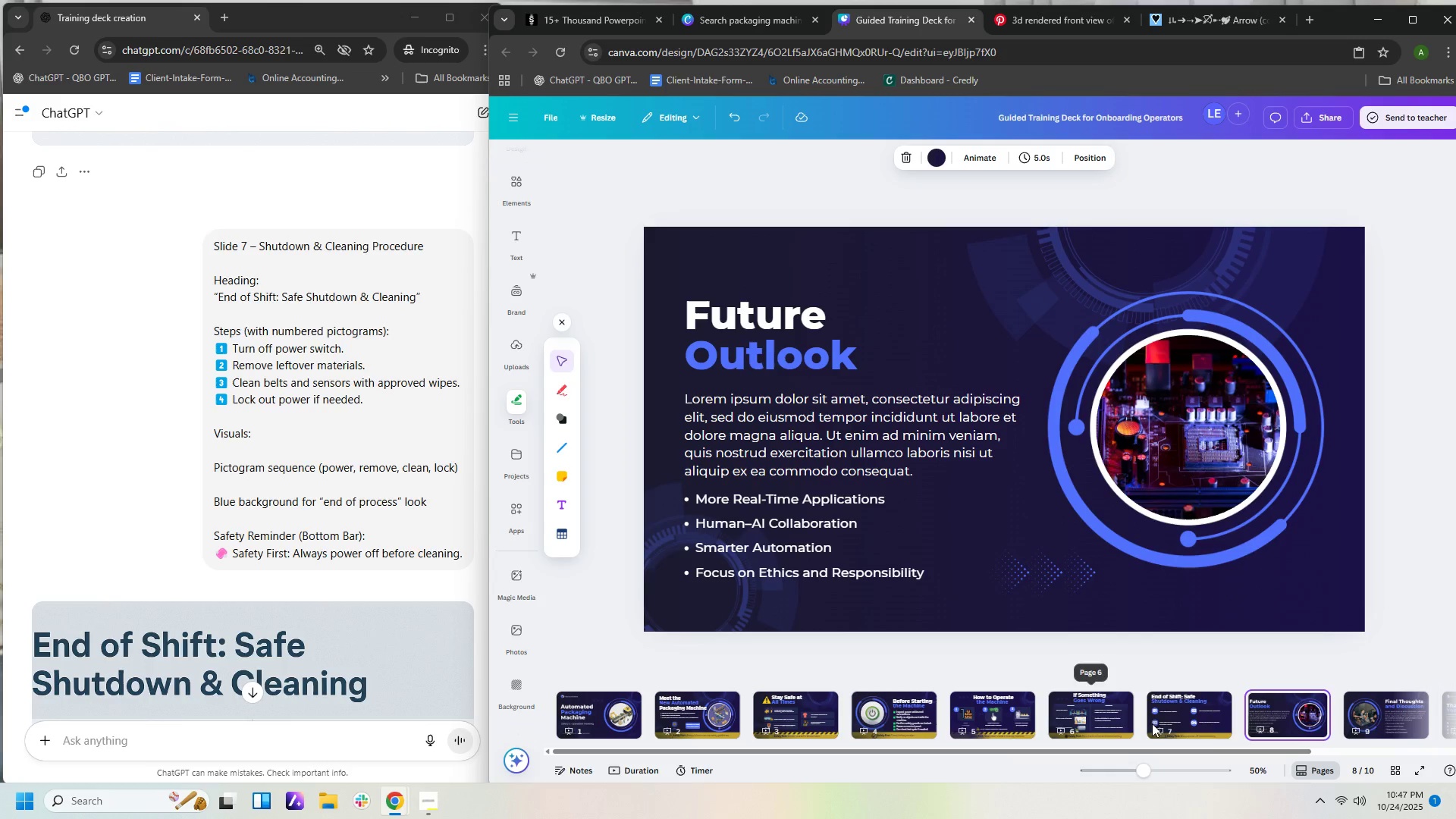 
left_click([1213, 721])
 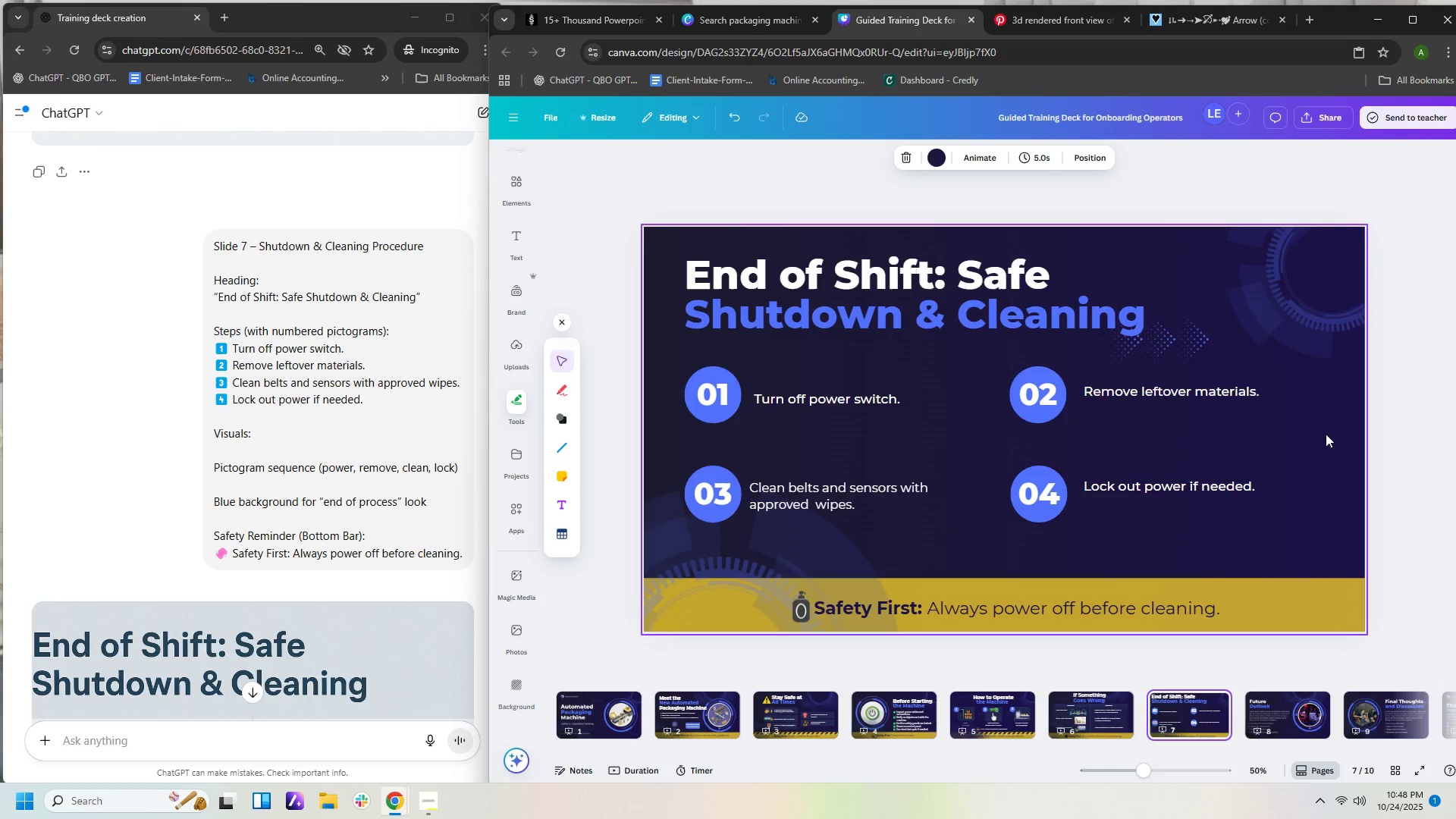 
right_click([1311, 456])
 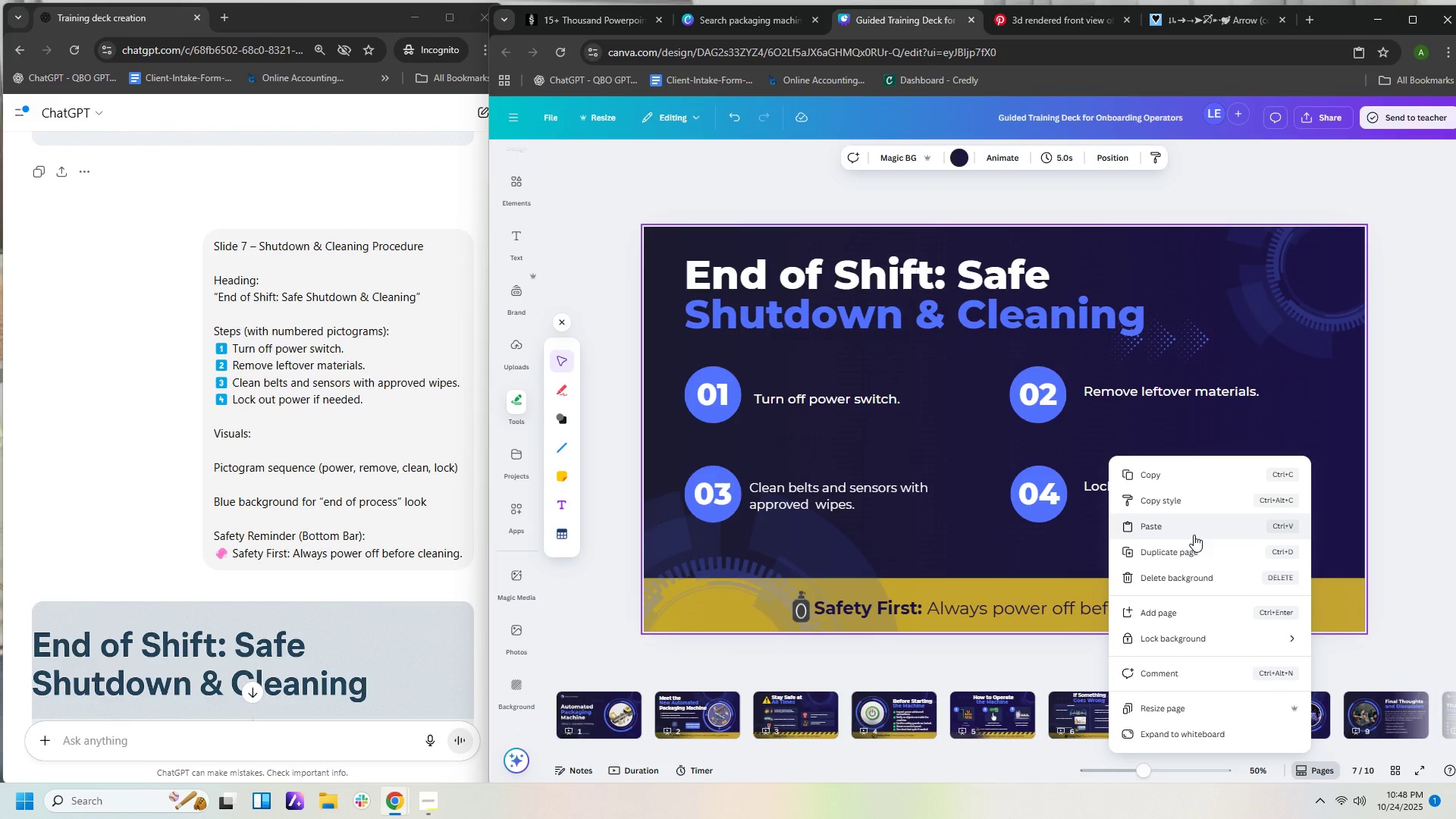 
left_click([1194, 535])
 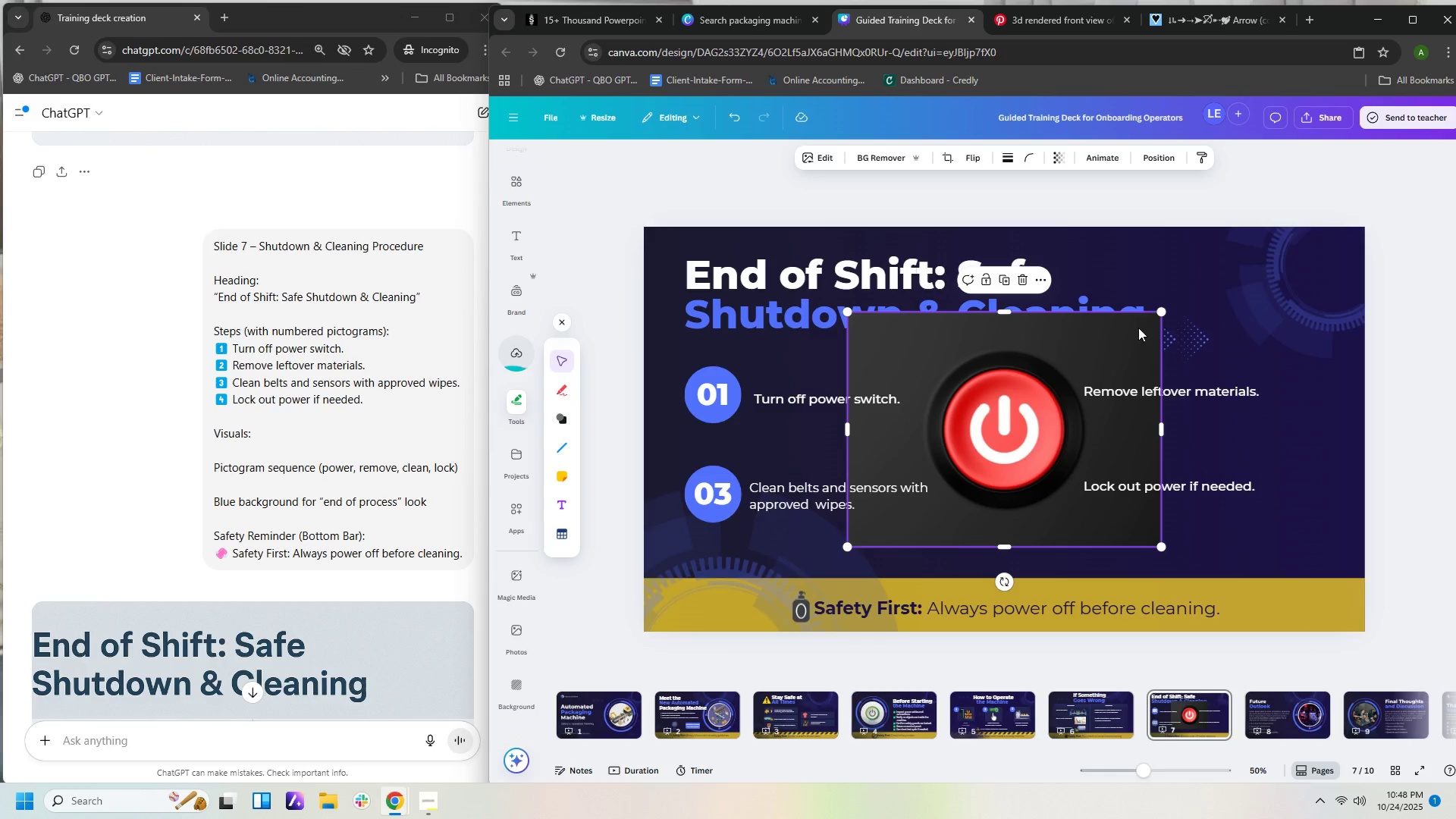 
left_click_drag(start_coordinate=[1164, 316], to_coordinate=[1003, 426])
 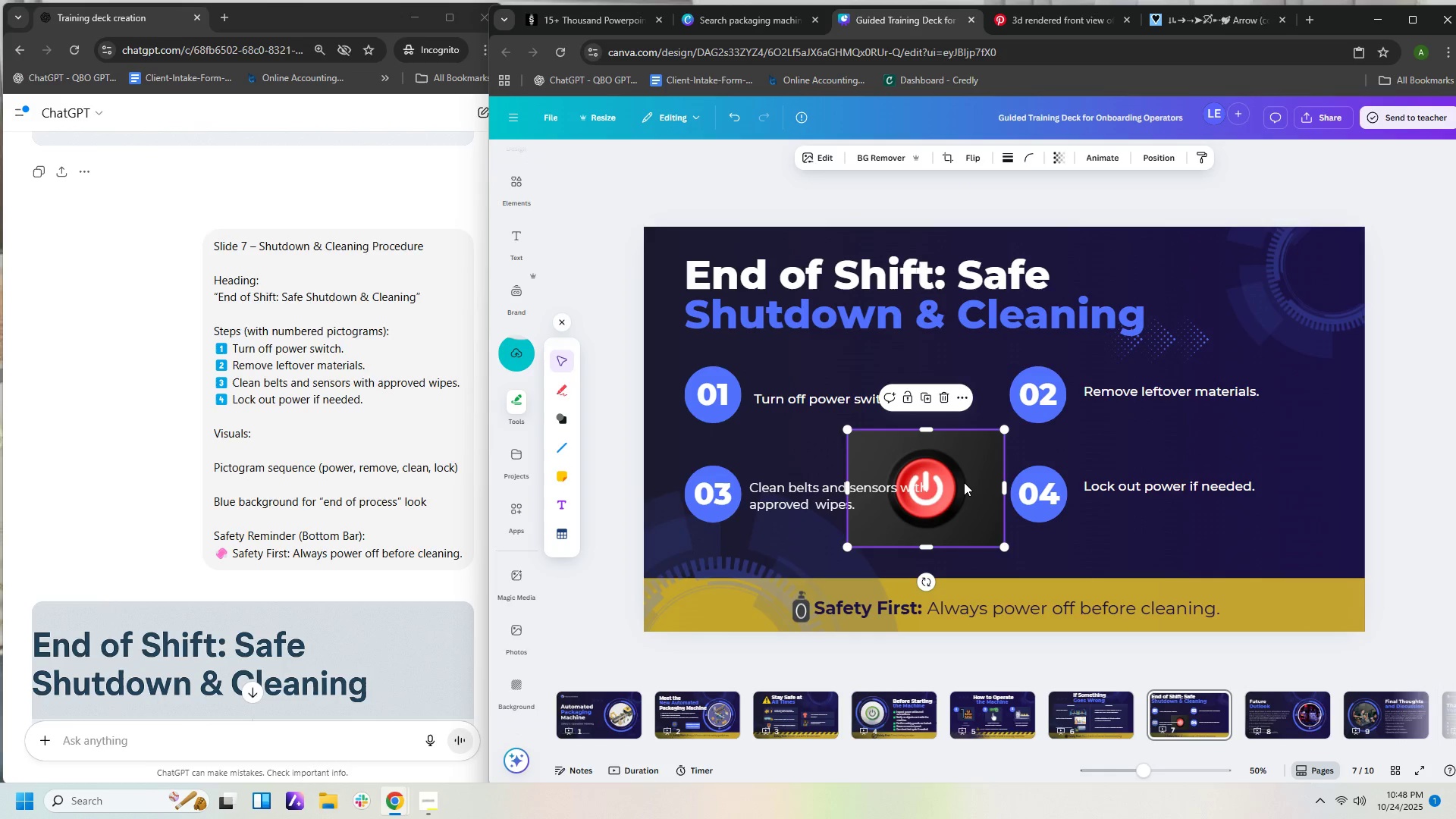 
left_click_drag(start_coordinate=[964, 482], to_coordinate=[958, 409])
 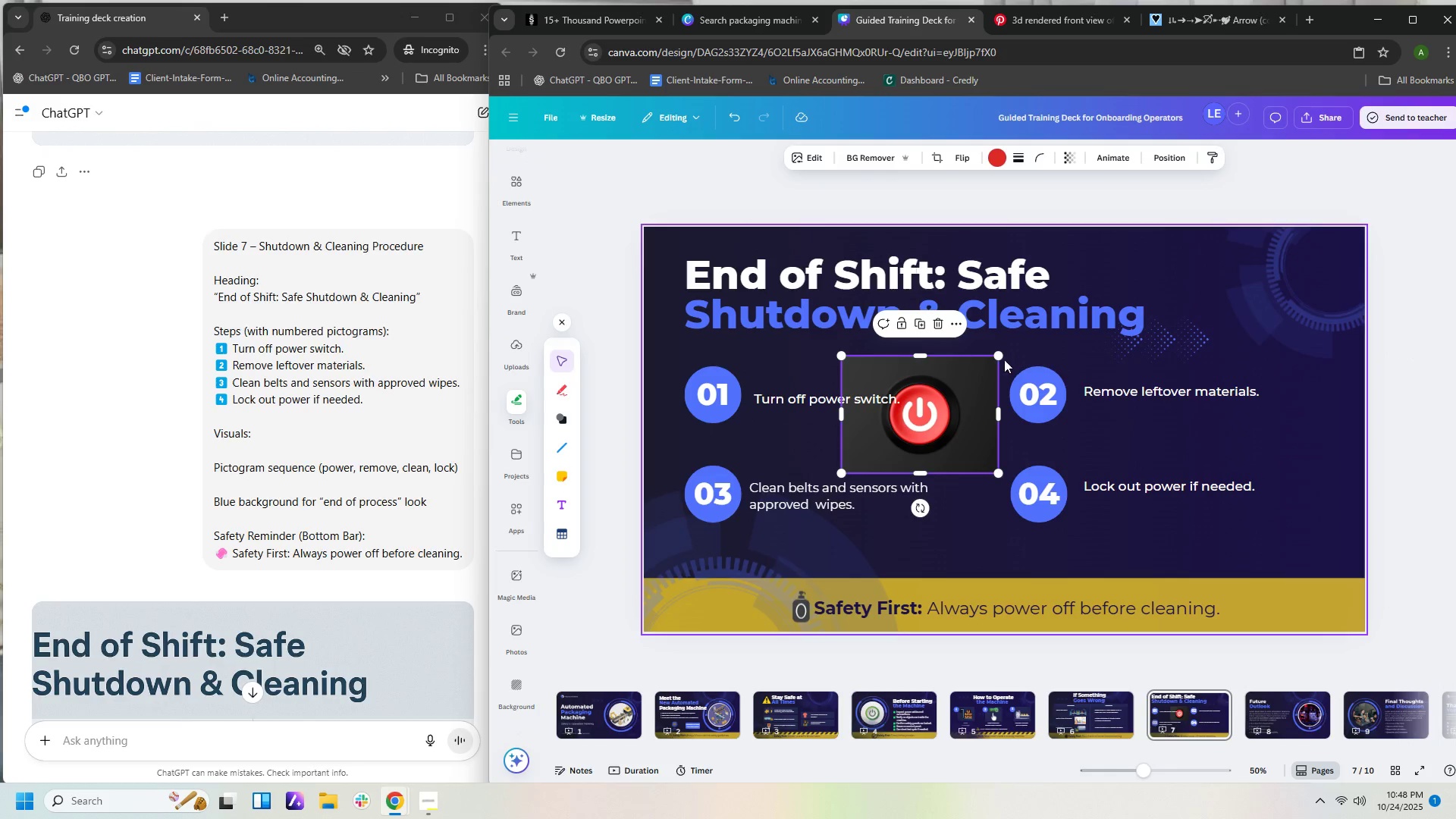 
left_click_drag(start_coordinate=[1000, 359], to_coordinate=[934, 394])
 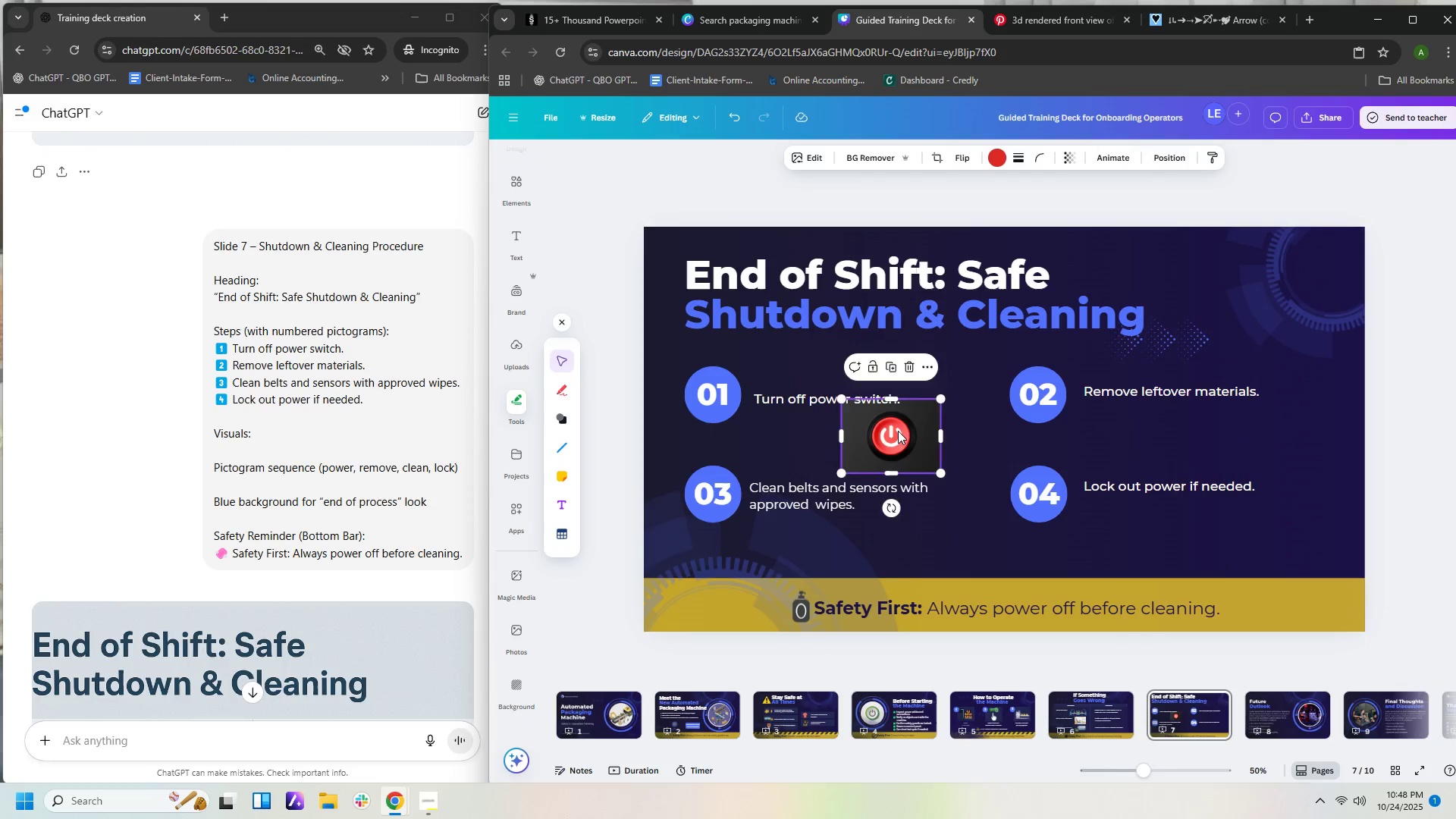 
left_click_drag(start_coordinate=[898, 431], to_coordinate=[941, 406])
 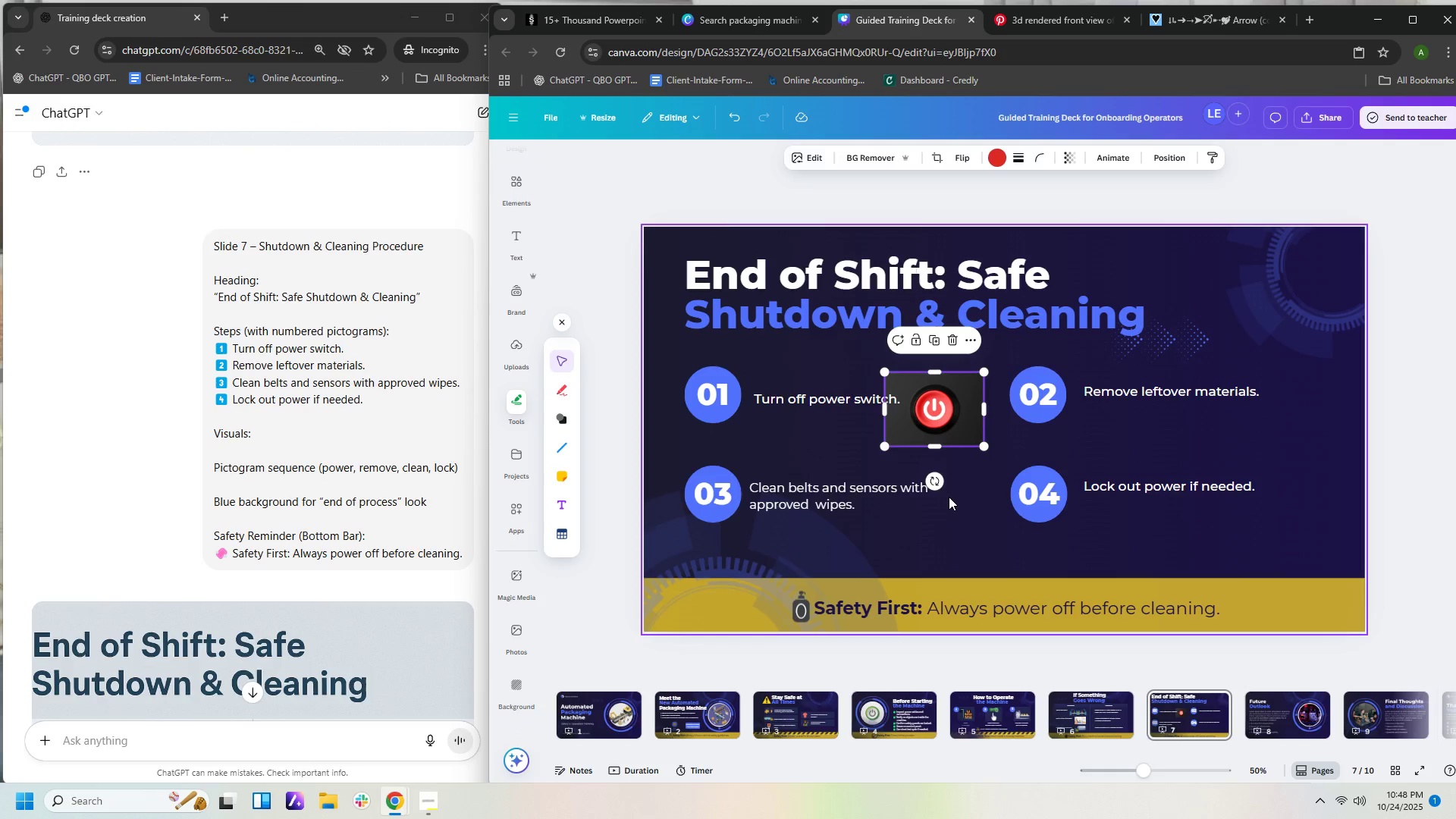 
left_click([949, 497])
 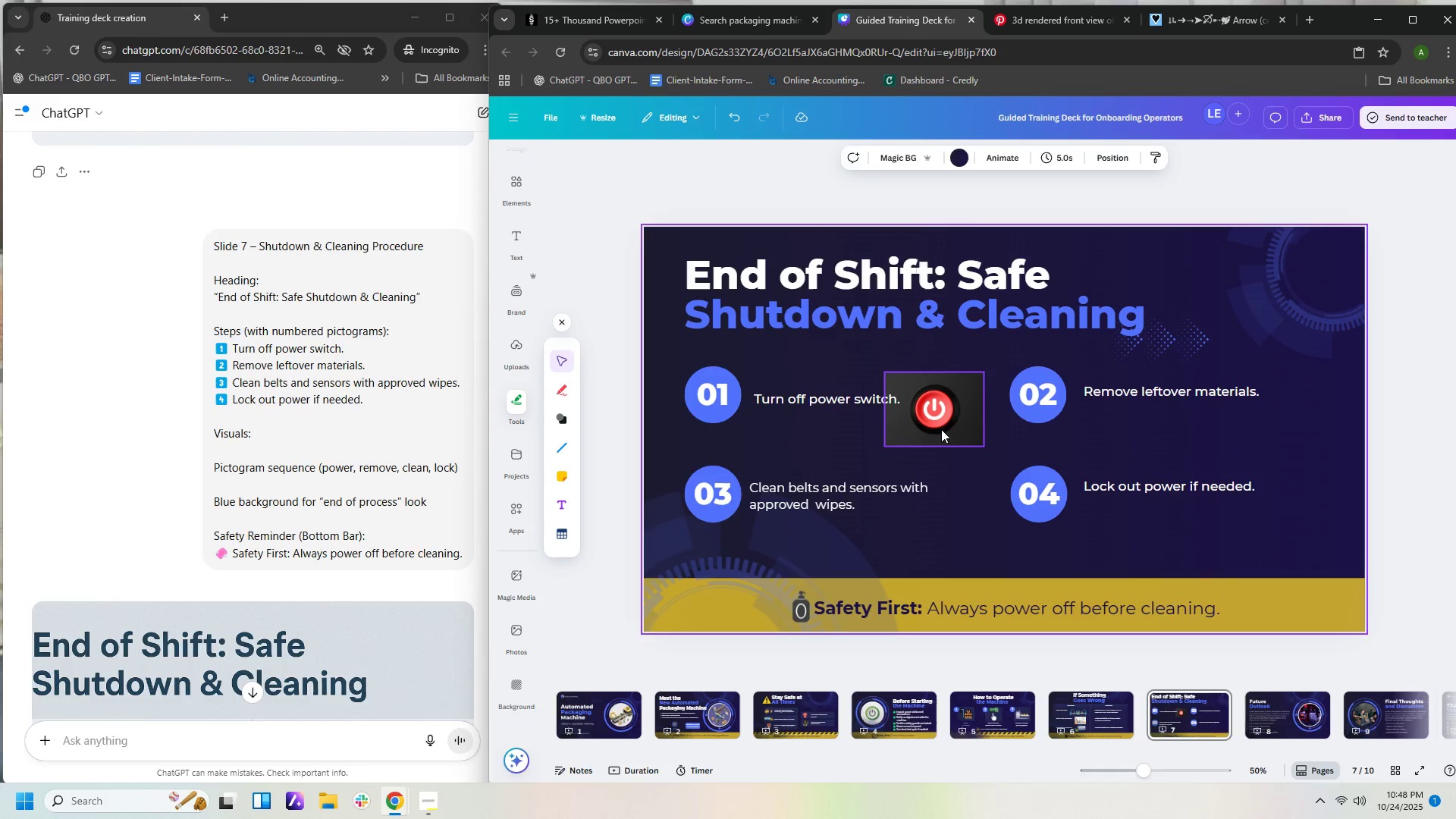 
left_click([944, 420])
 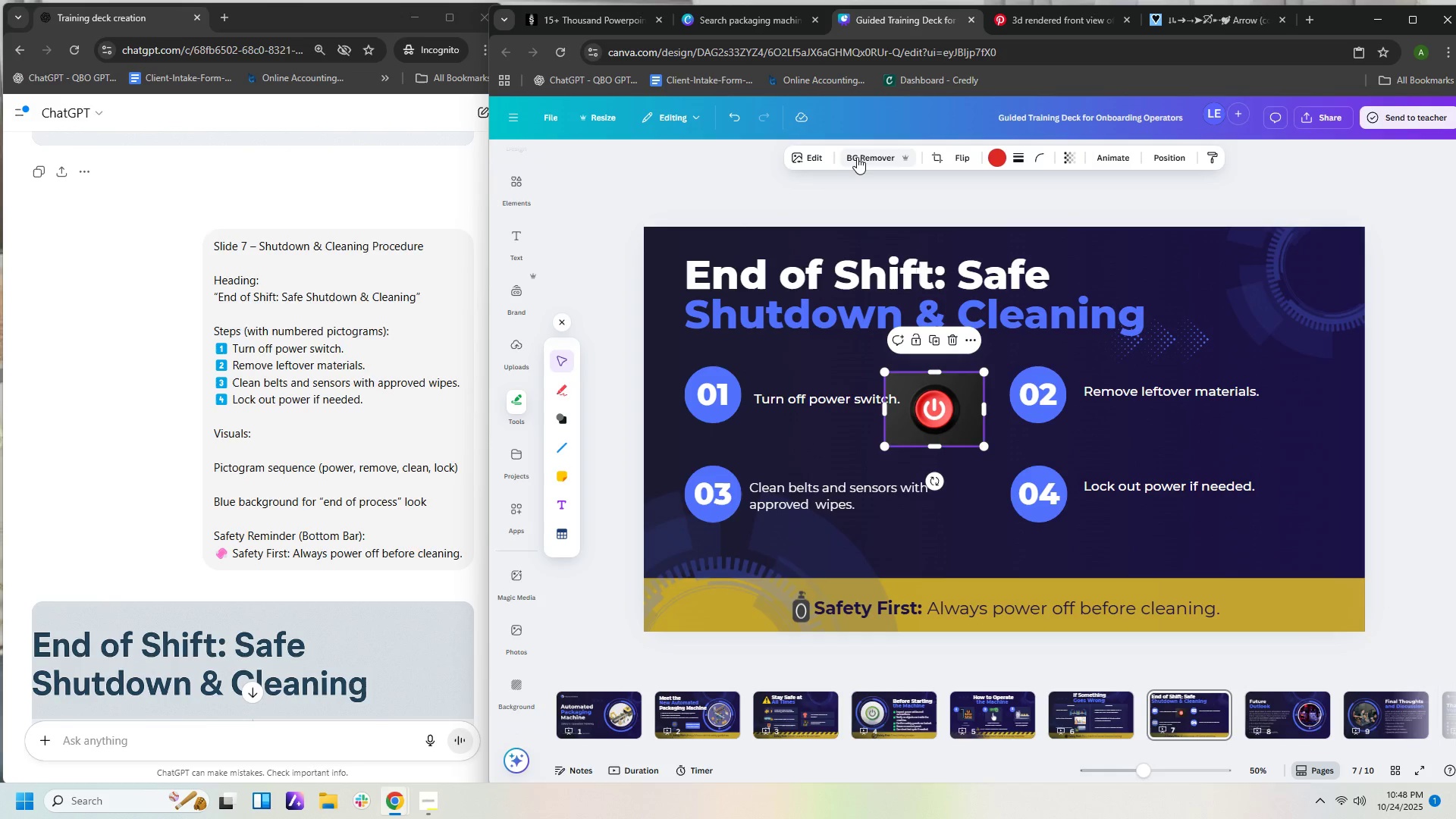 
left_click([858, 158])
 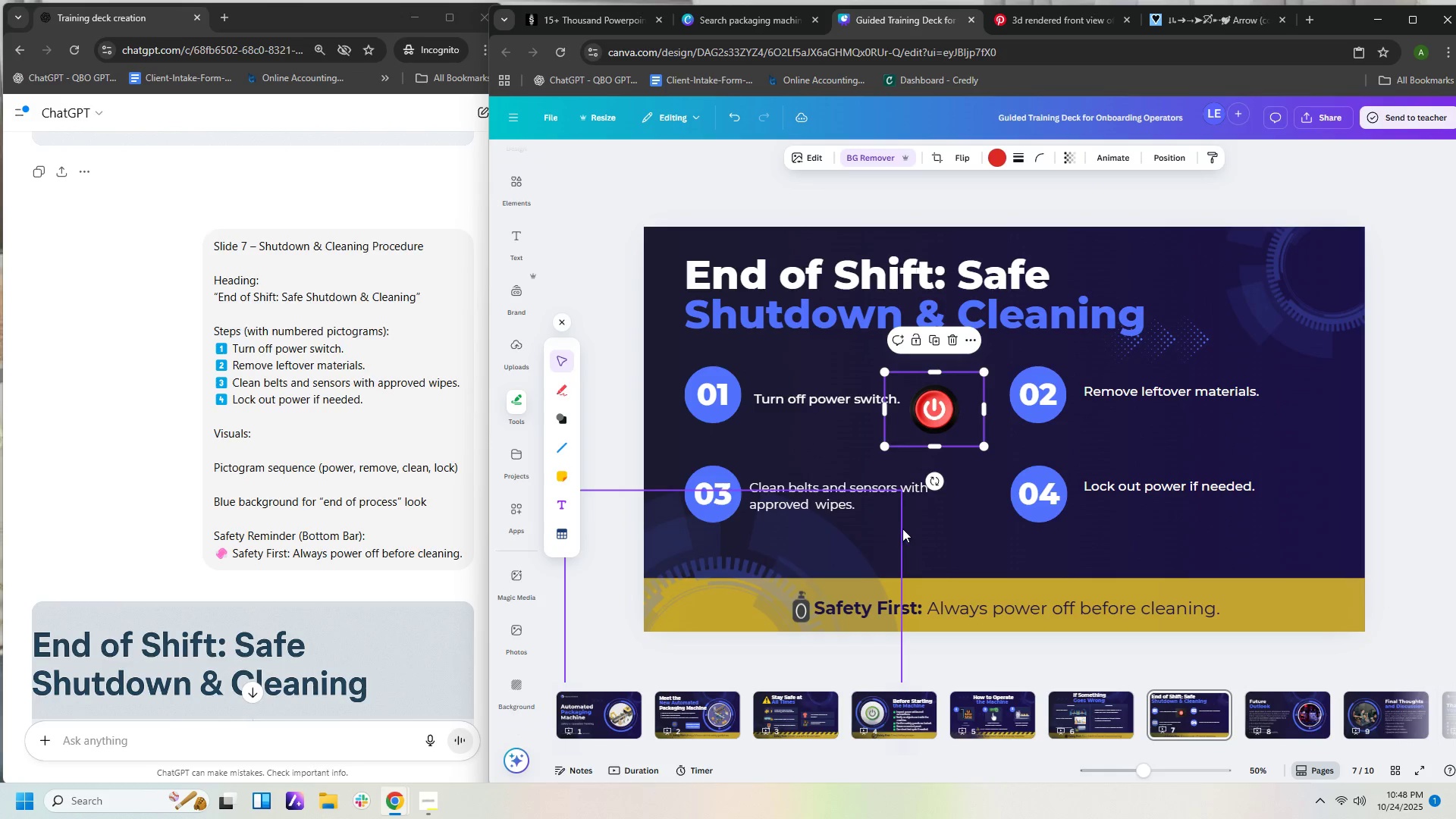 
wait(9.95)
 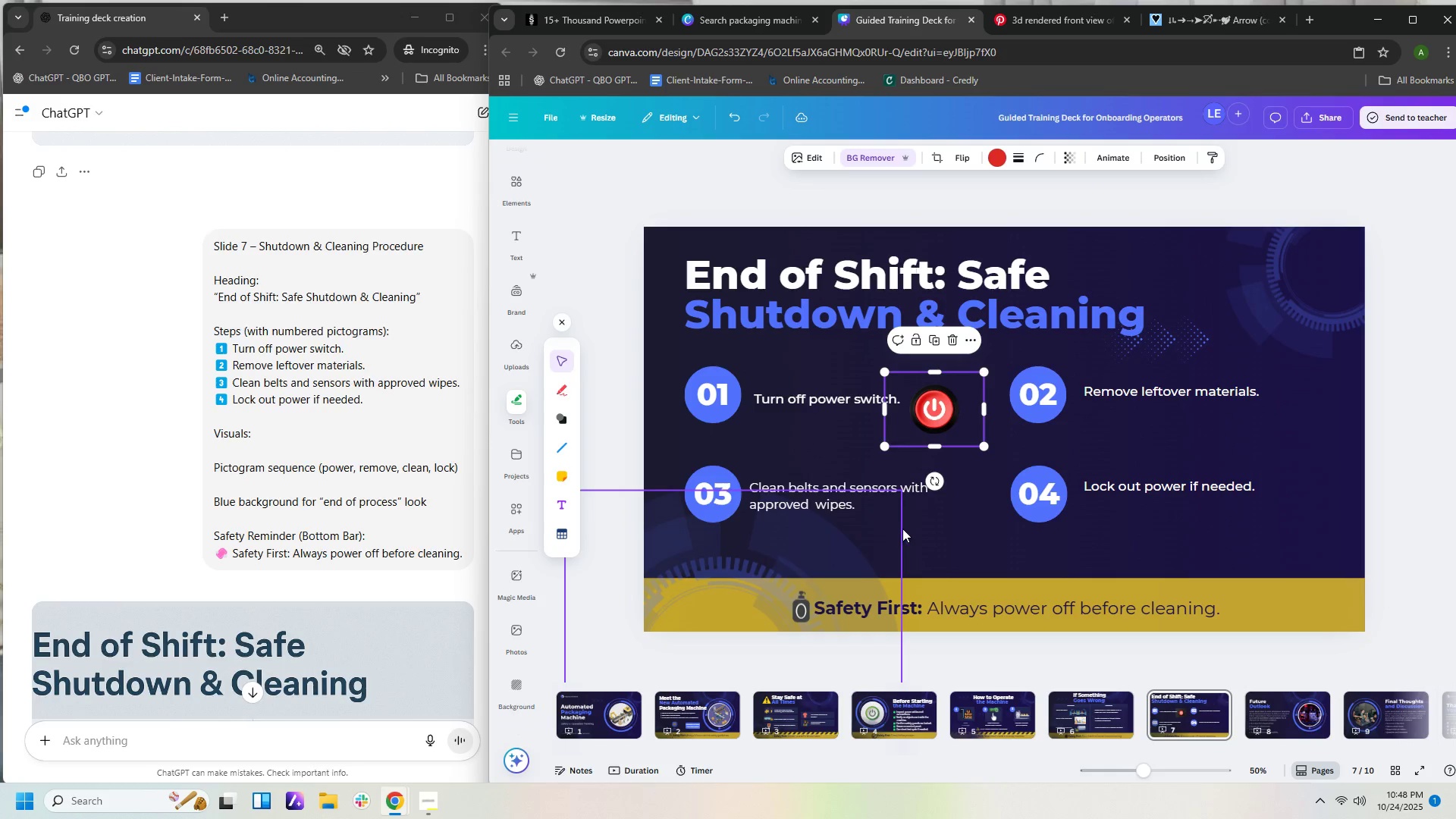 
left_click([1077, 15])
 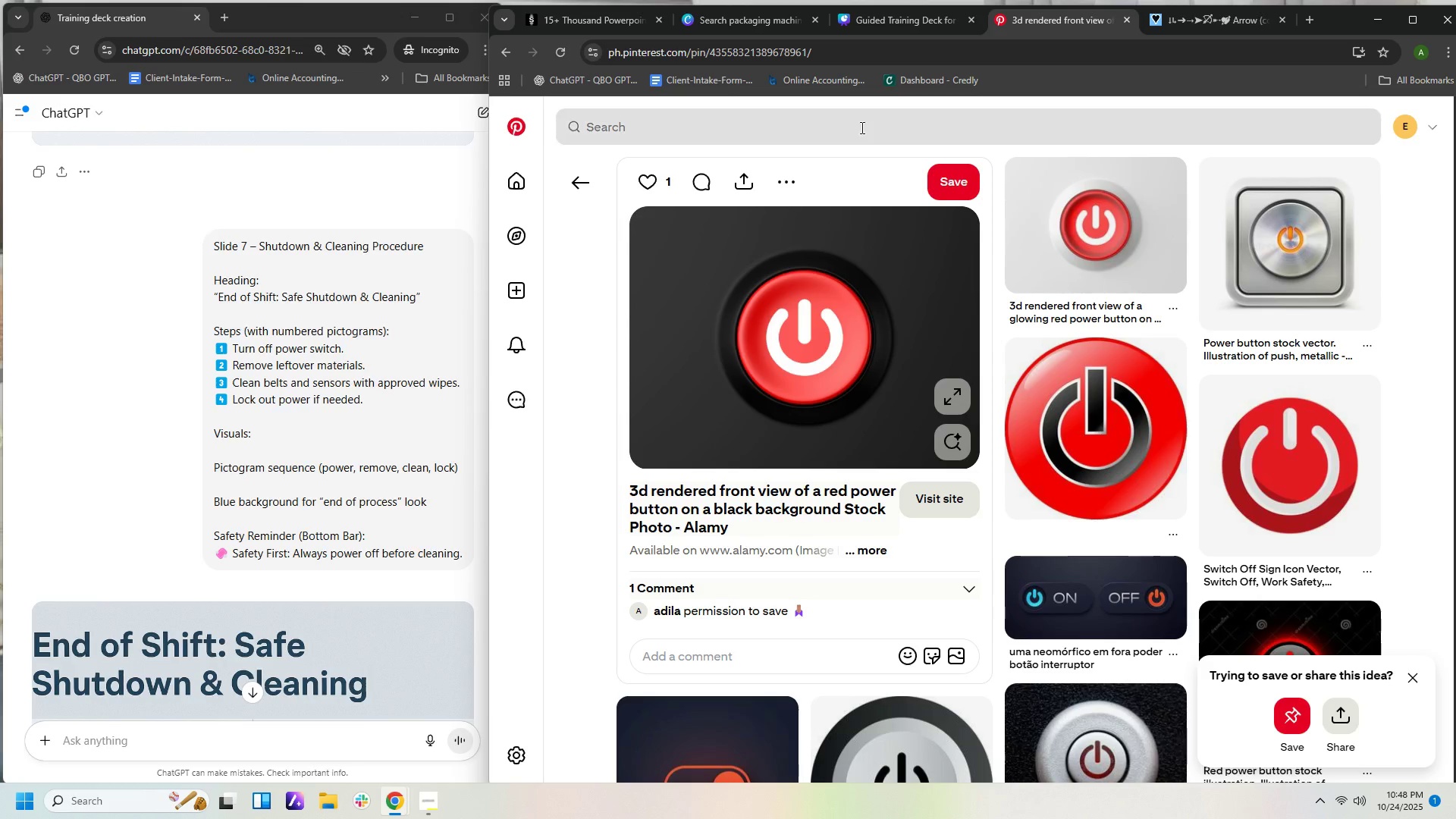 
left_click([861, 127])
 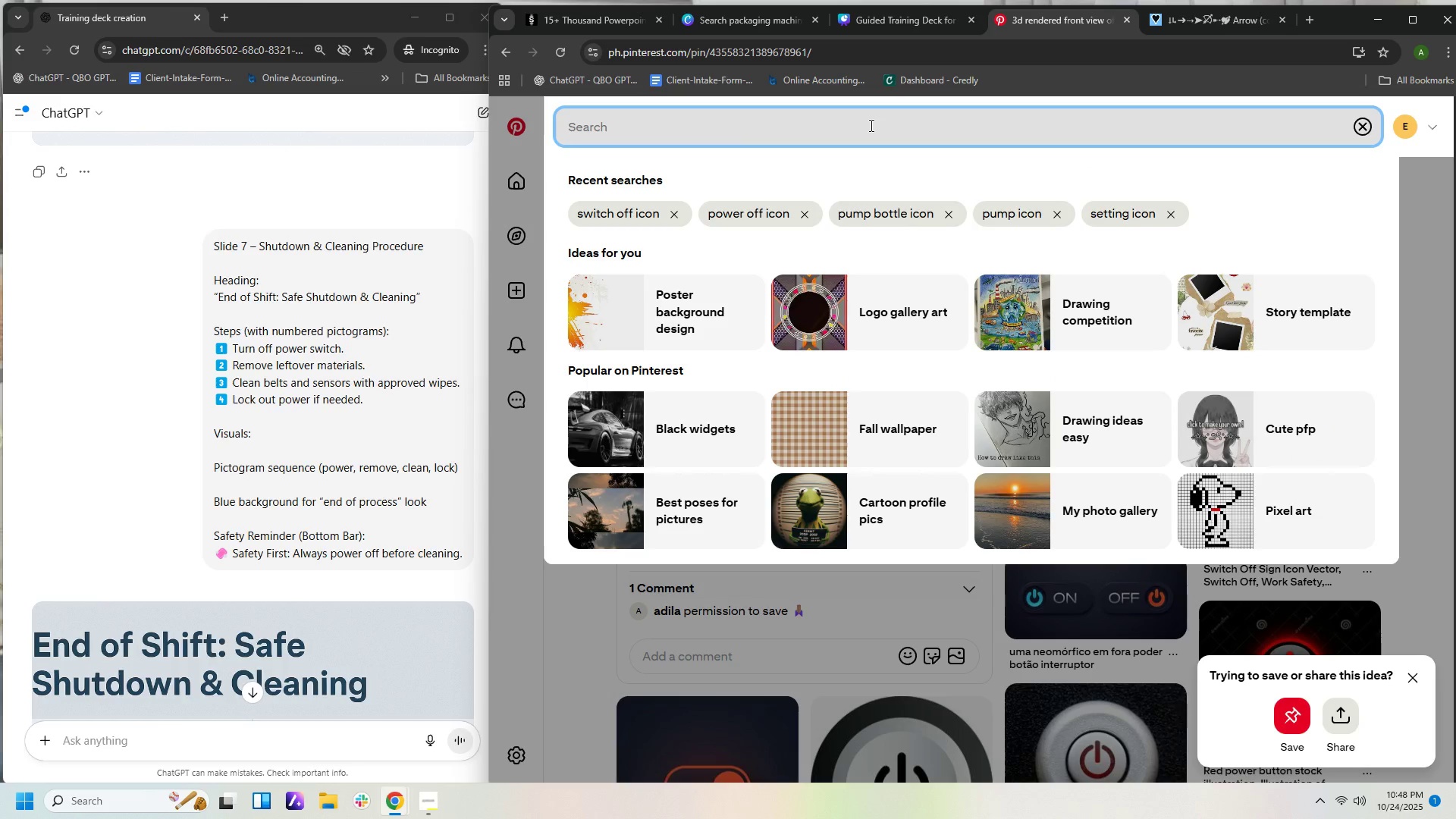 
type(remove)
 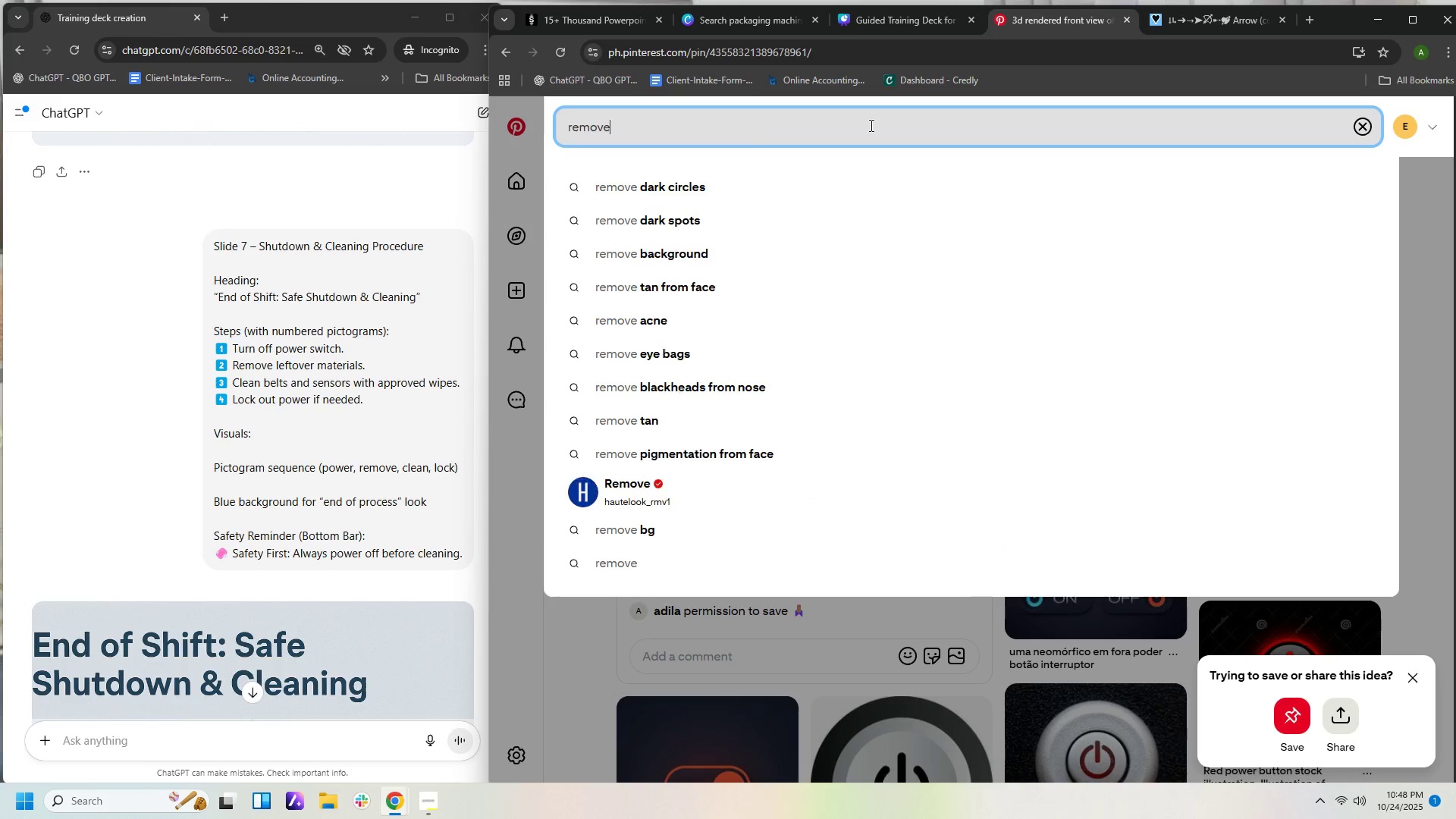 
key(Enter)
 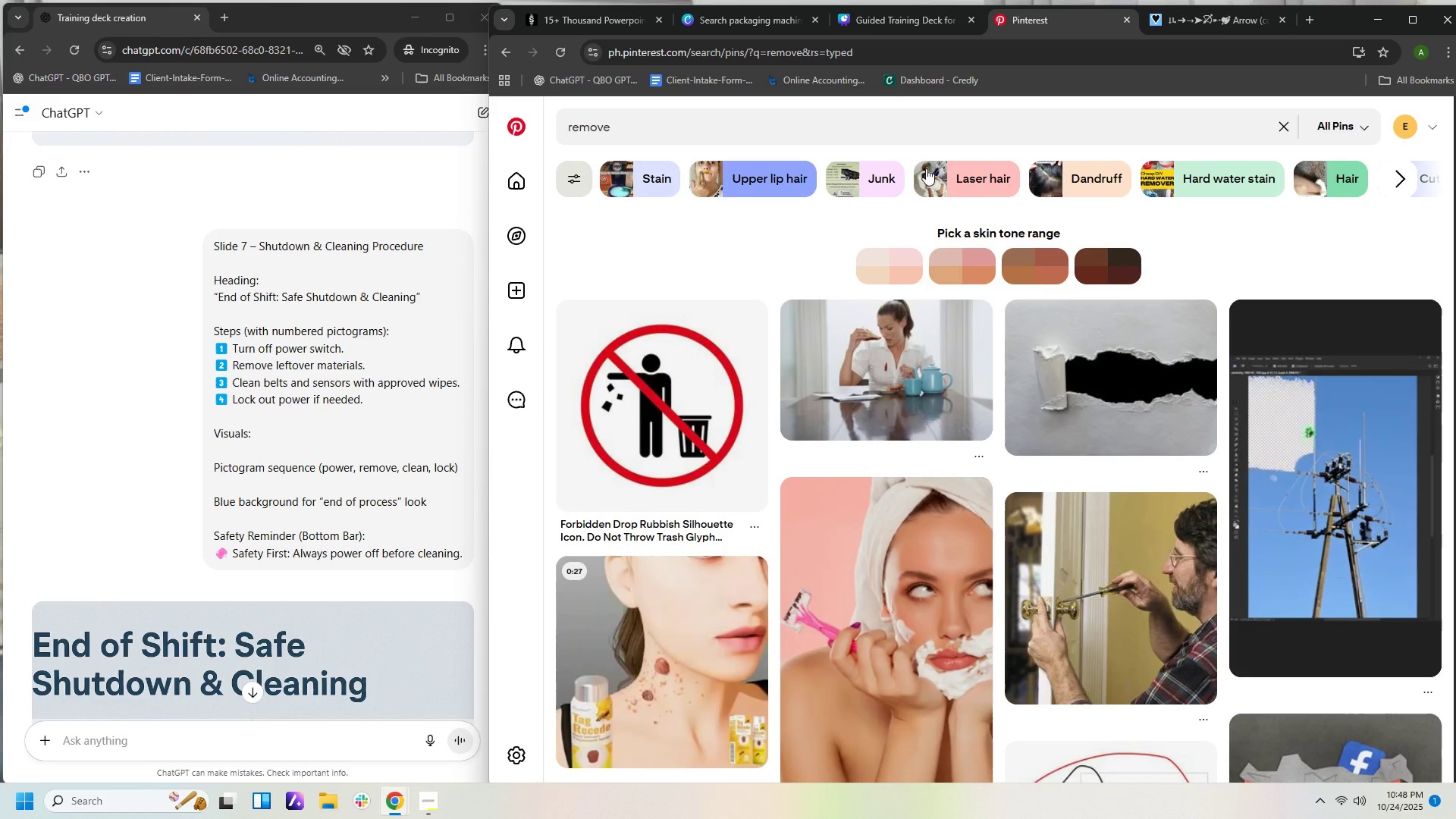 
left_click([871, 123])
 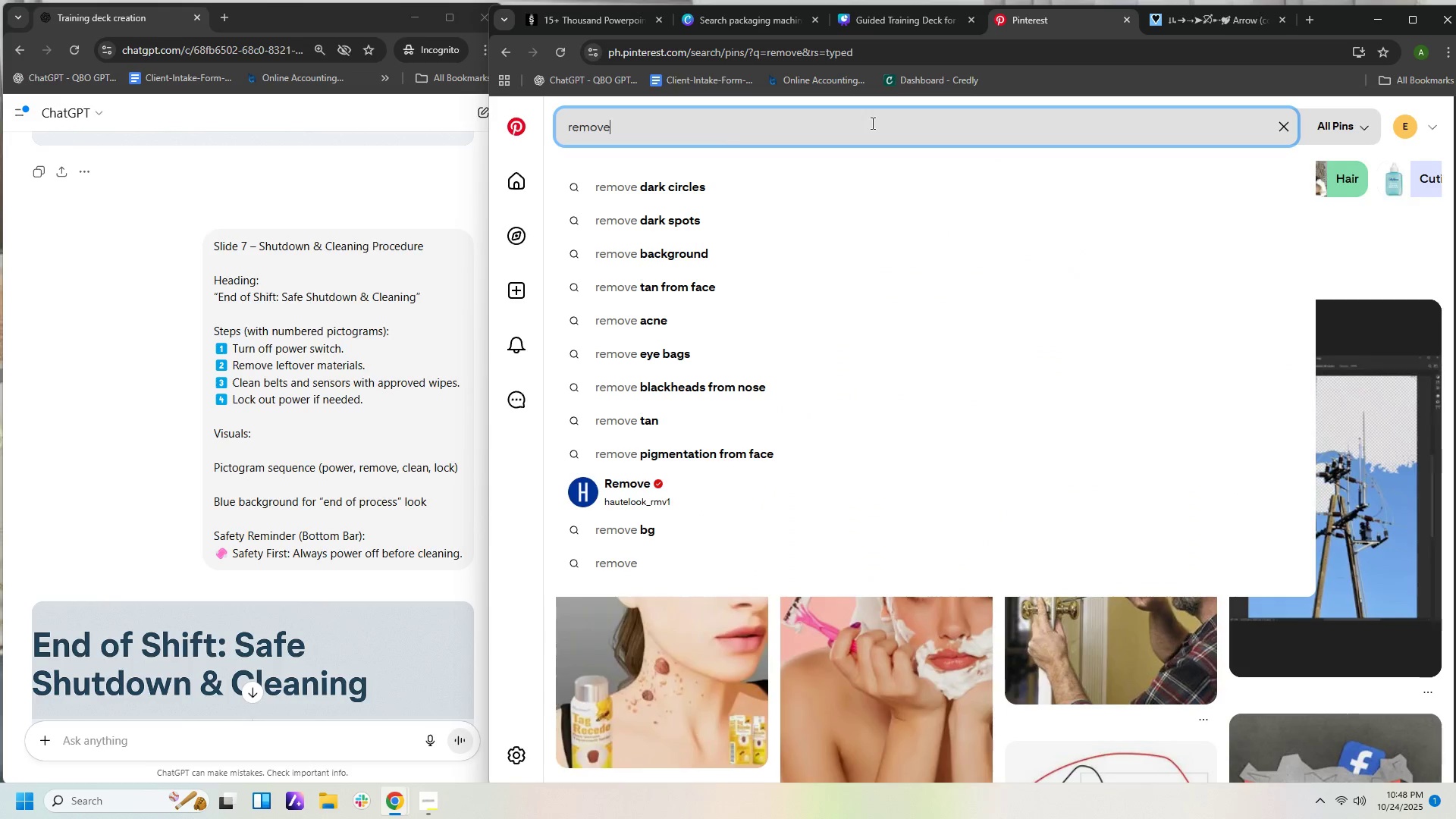 
type( wipe)
 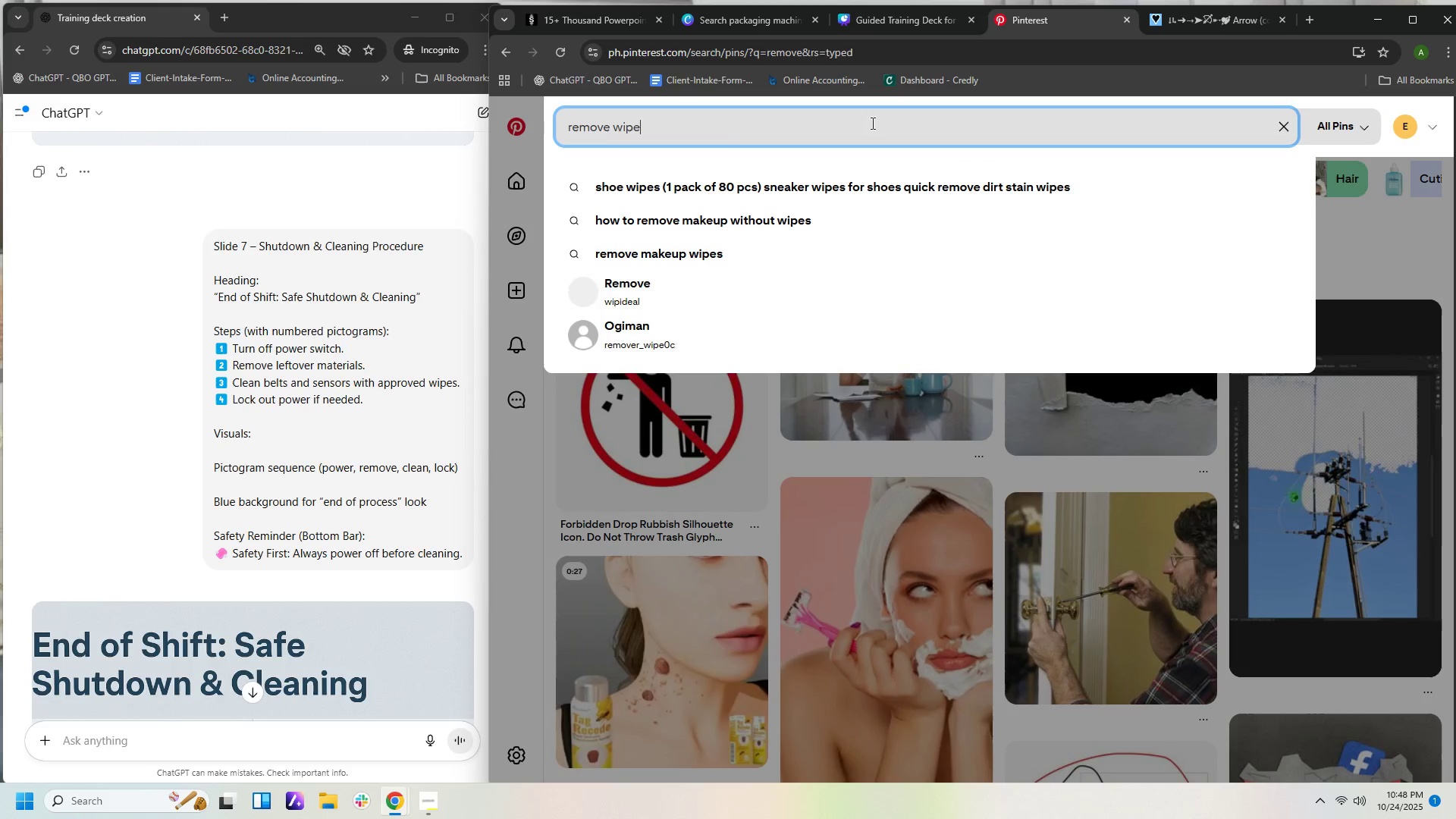 
key(Enter)
 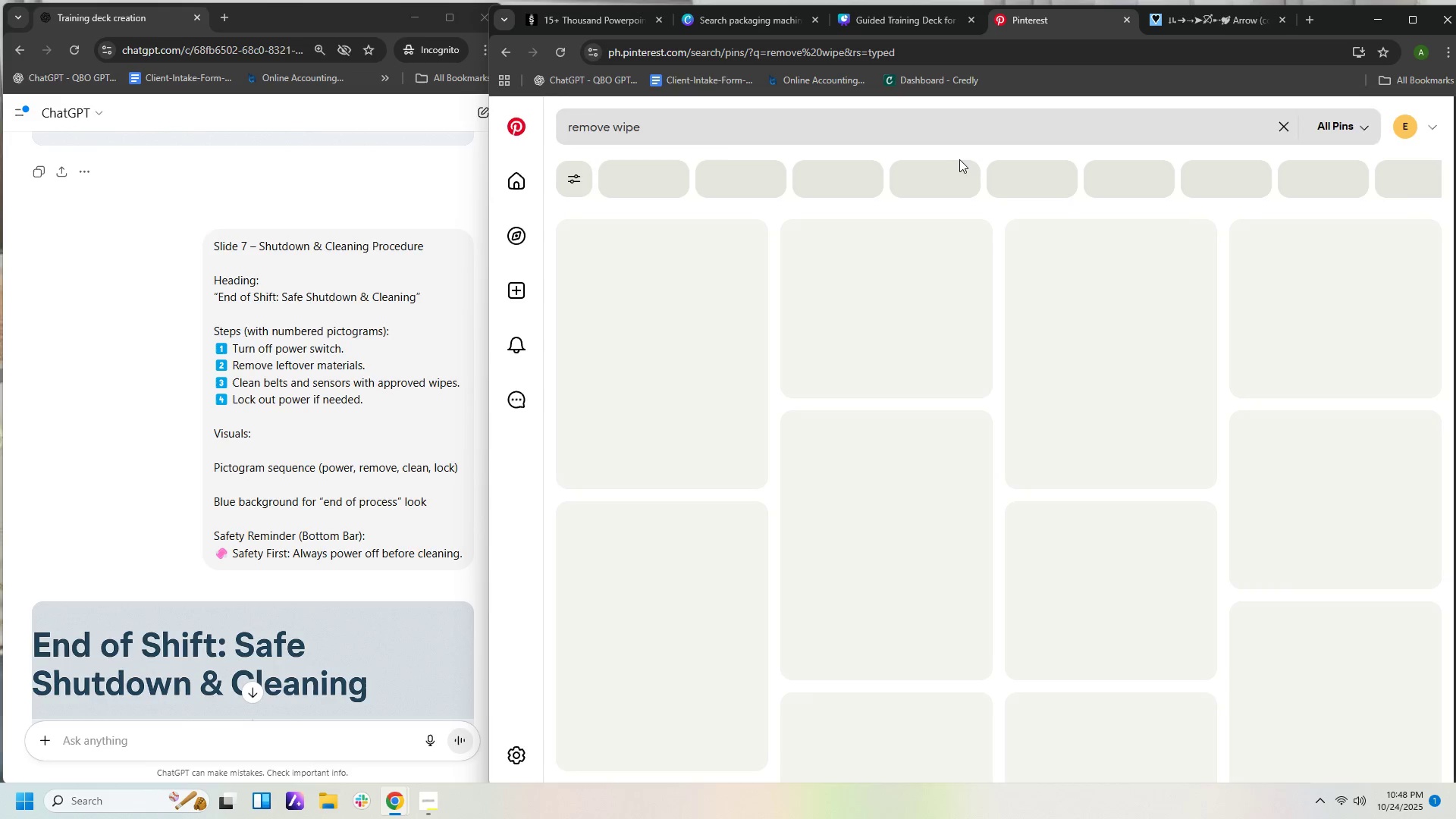 
mouse_move([1092, 278])
 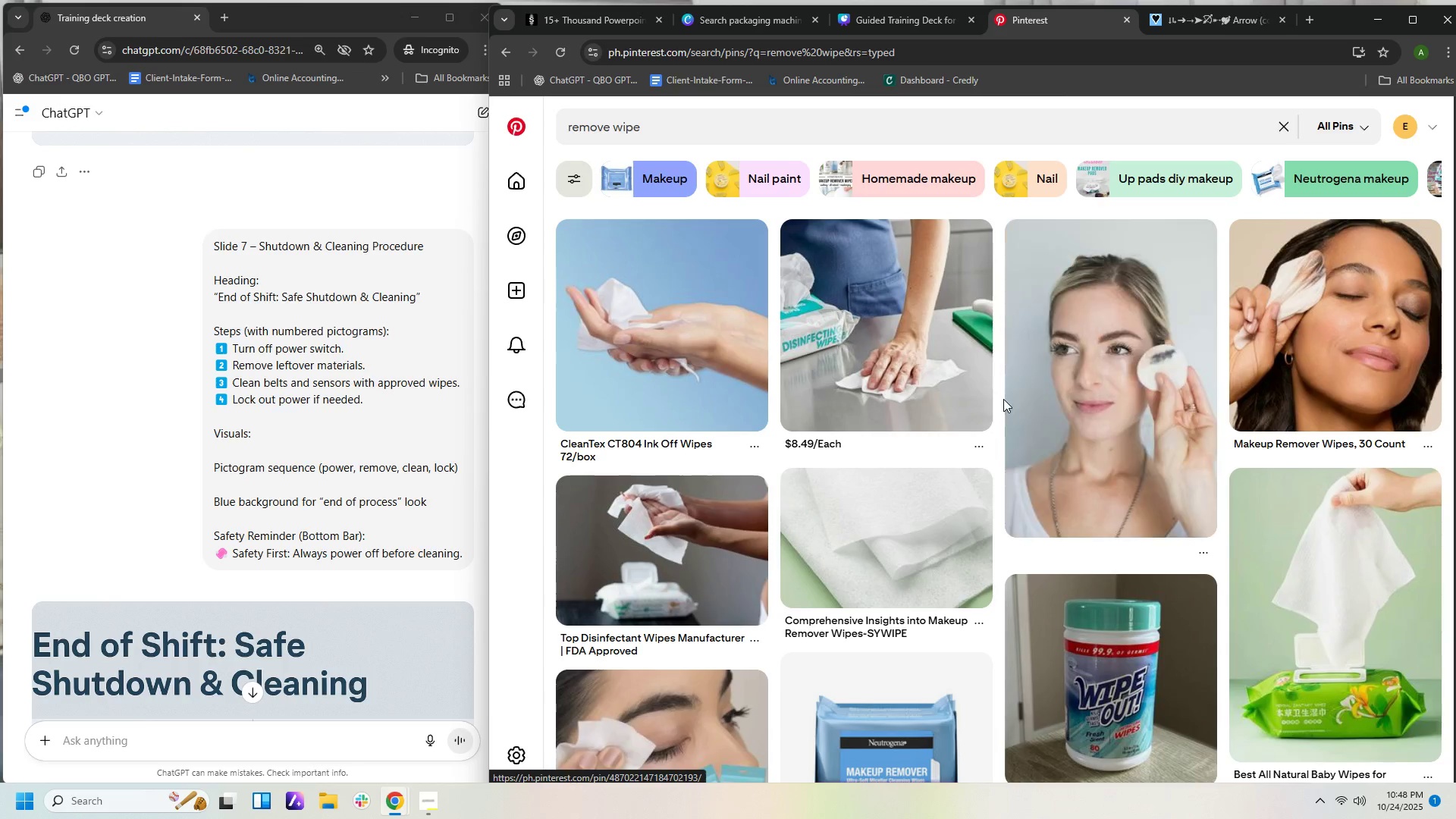 
wait(5.86)
 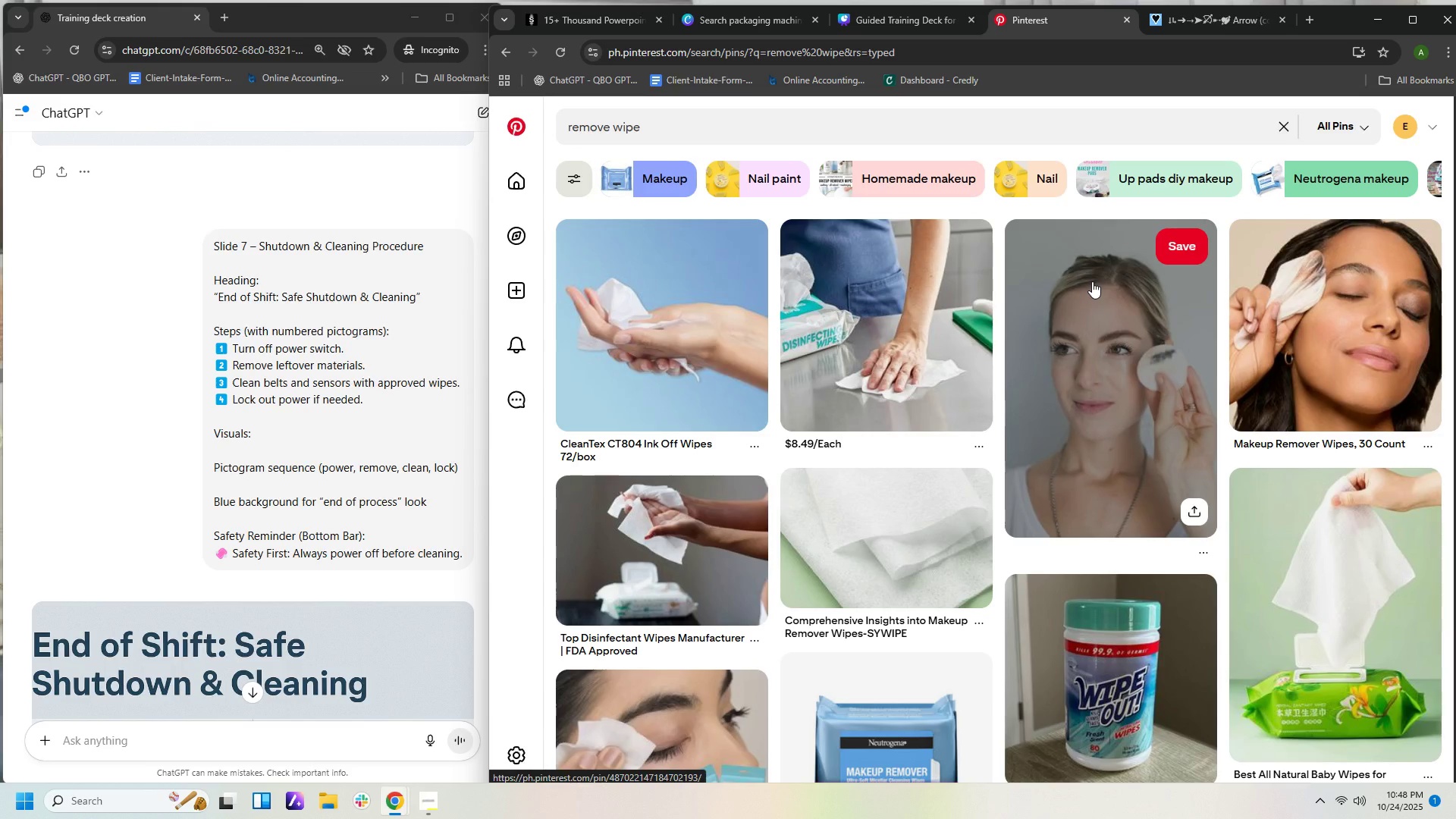 
scroll: coordinate [225, 538], scroll_direction: down, amount: 17.0
 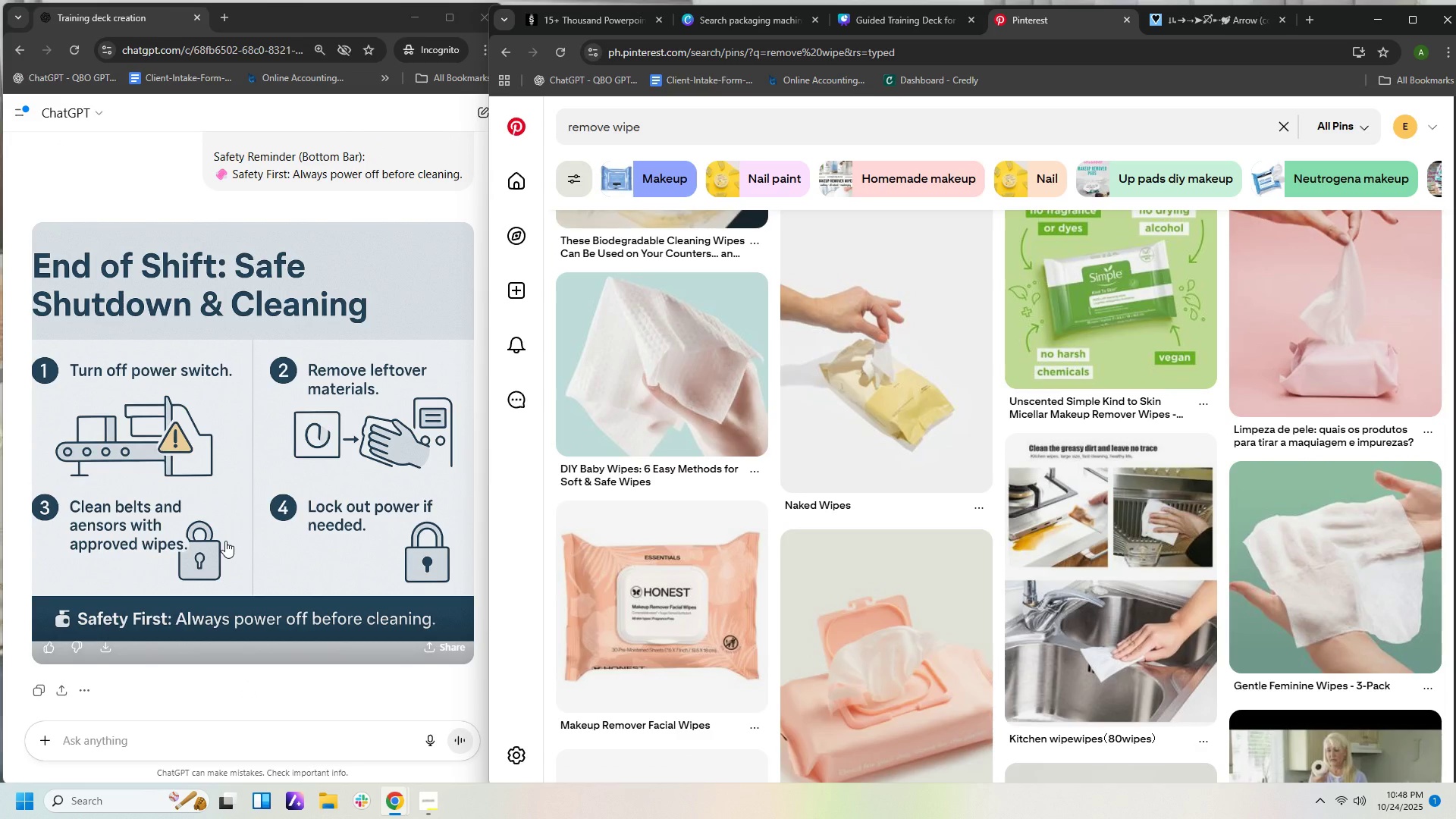 
scroll: coordinate [225, 541], scroll_direction: up, amount: 7.0
 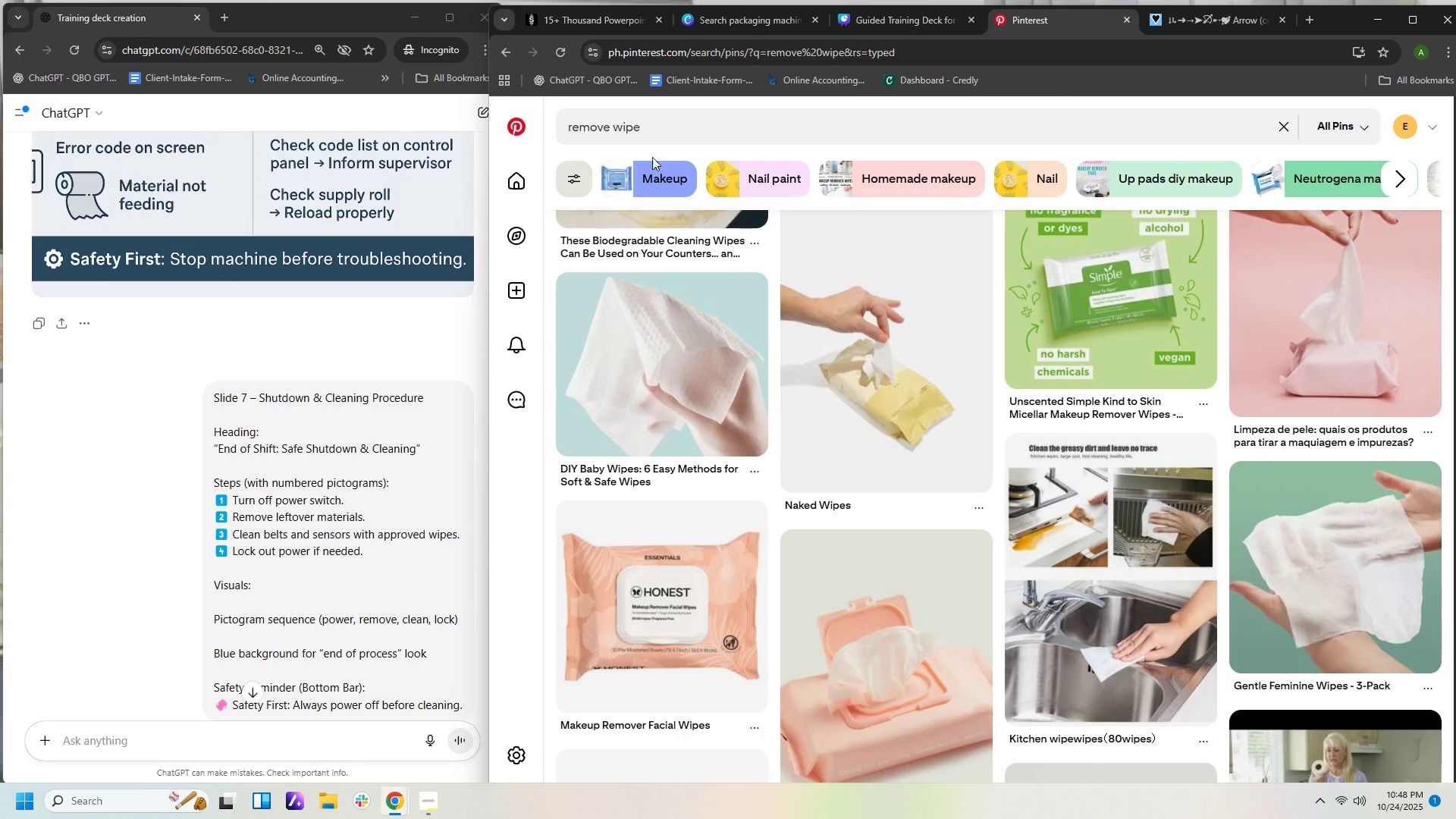 
wait(5.24)
 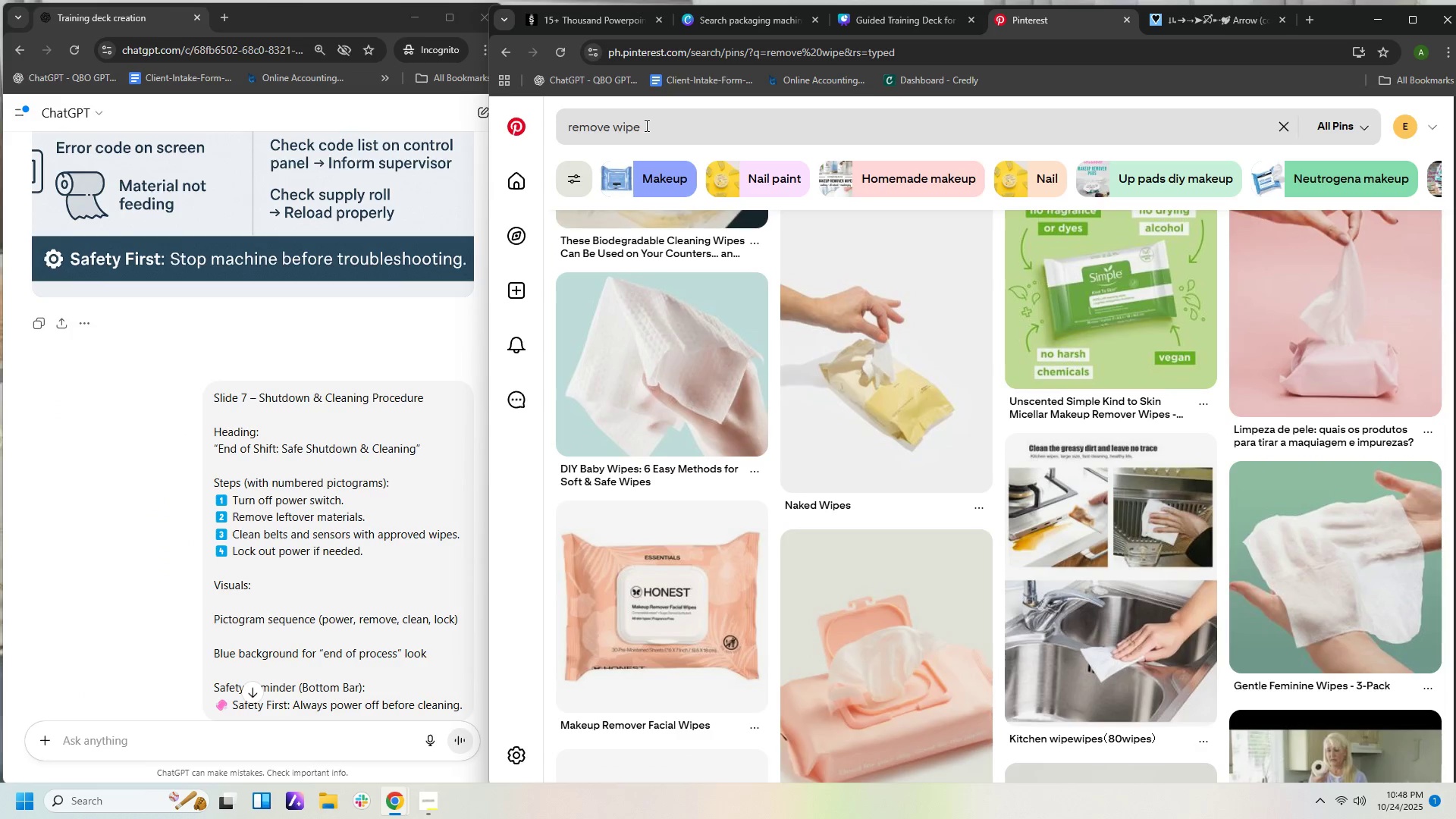 
scroll: coordinate [974, 463], scroll_direction: down, amount: 8.0
 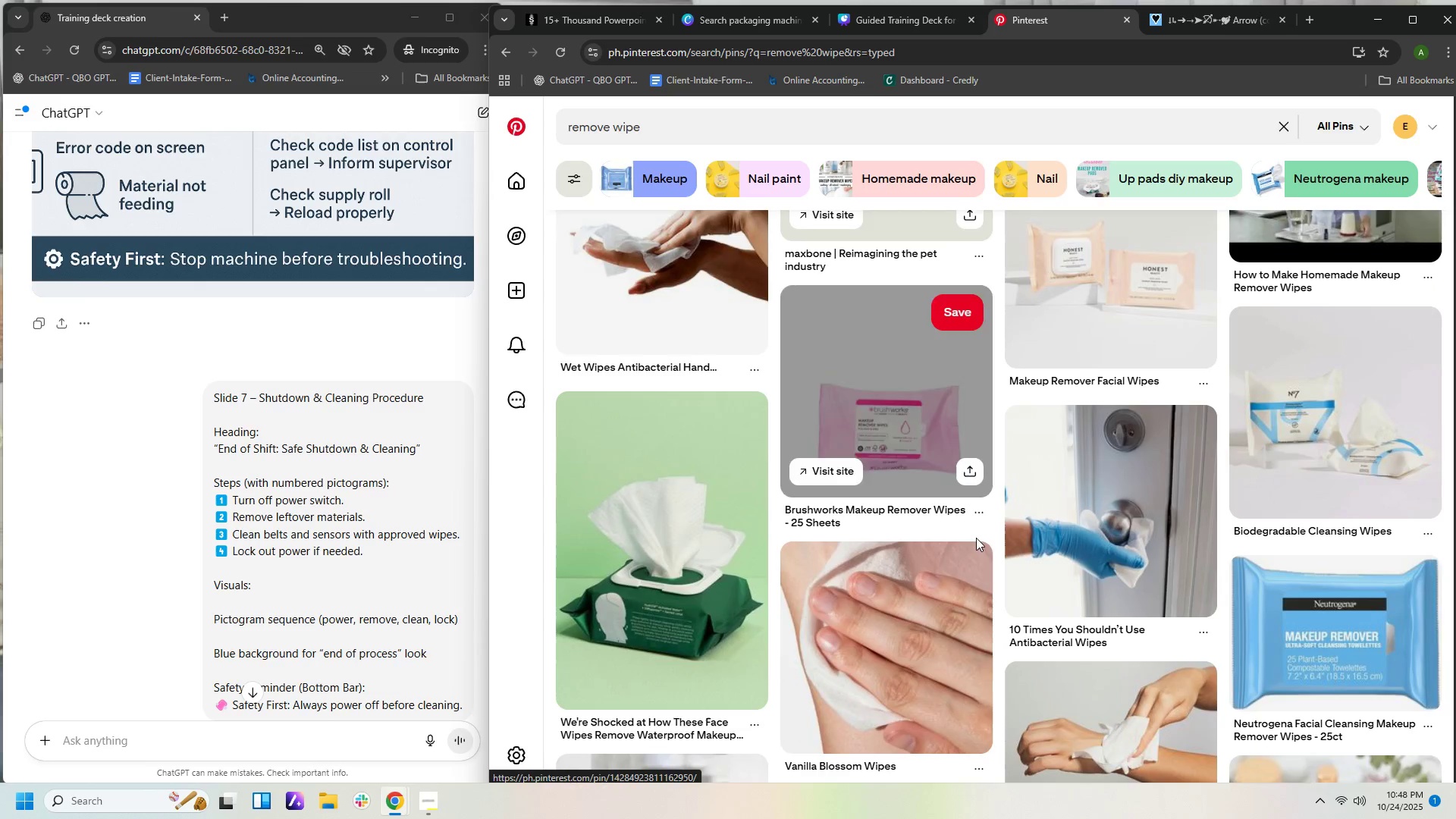 
scroll: coordinate [972, 526], scroll_direction: up, amount: 2.0
 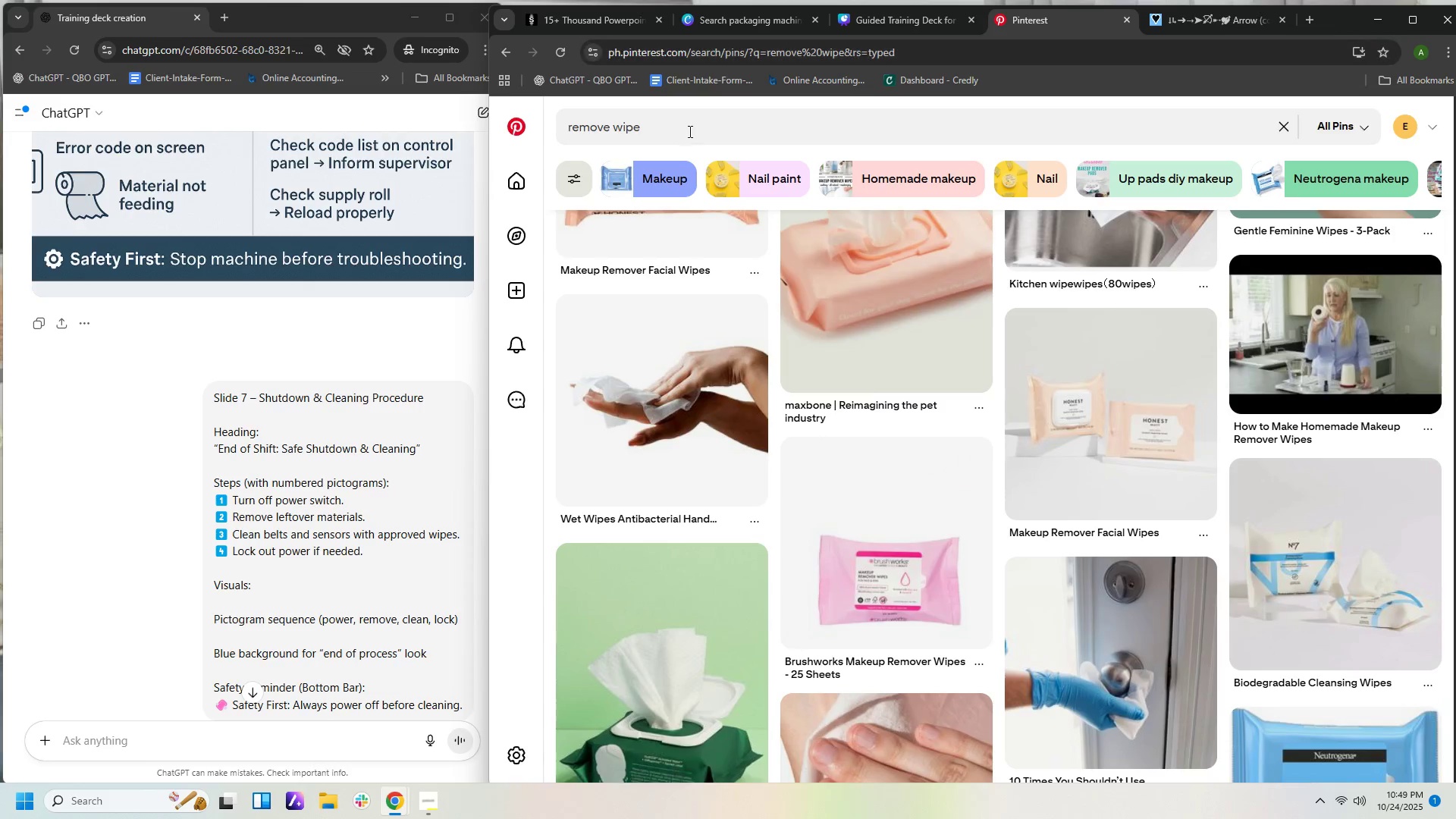 
left_click([689, 131])
 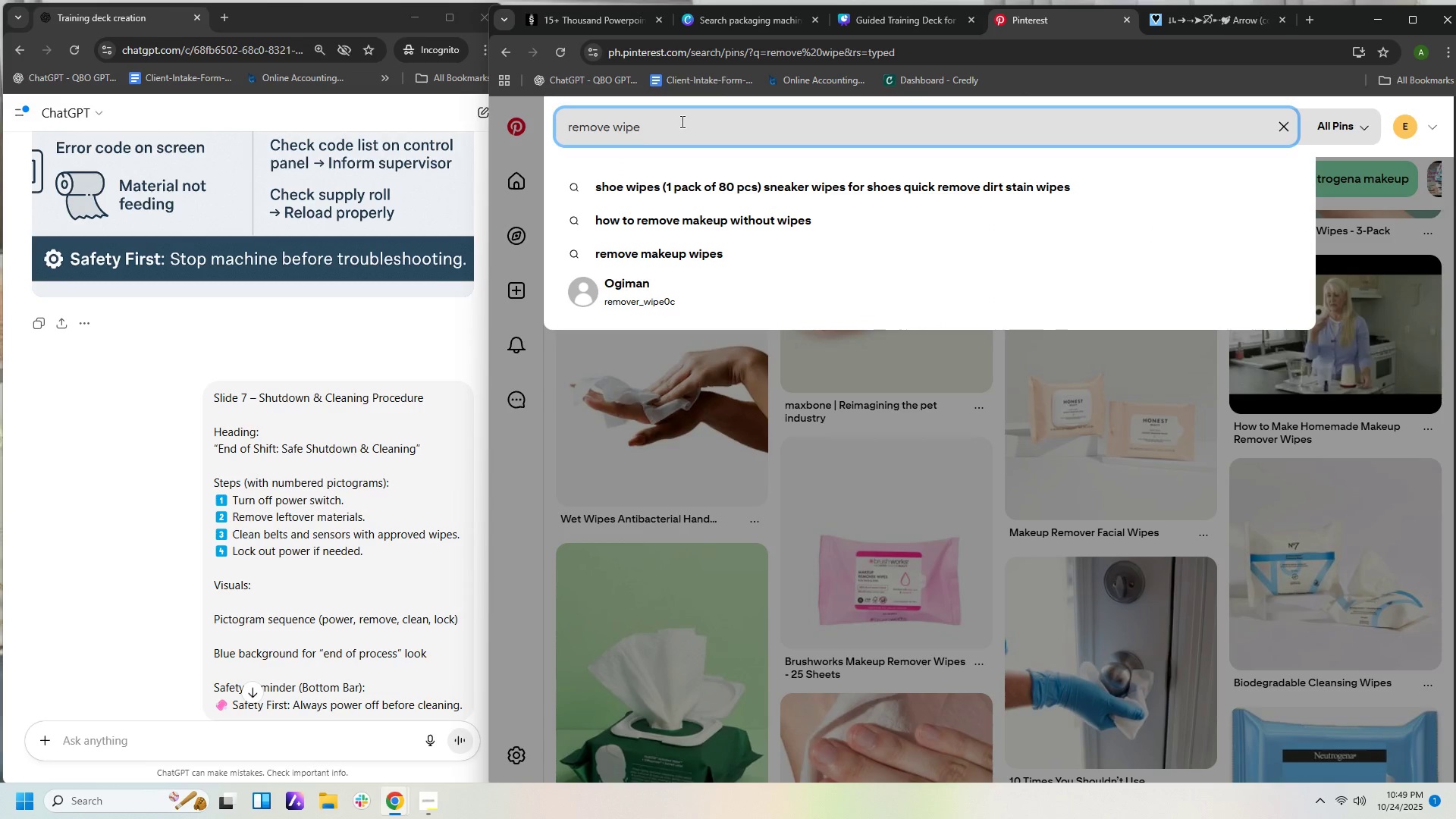 
type( the )
key(Backspace)
key(Backspace)
key(Backspace)
type(o clk)
key(Backspace)
type(en)
 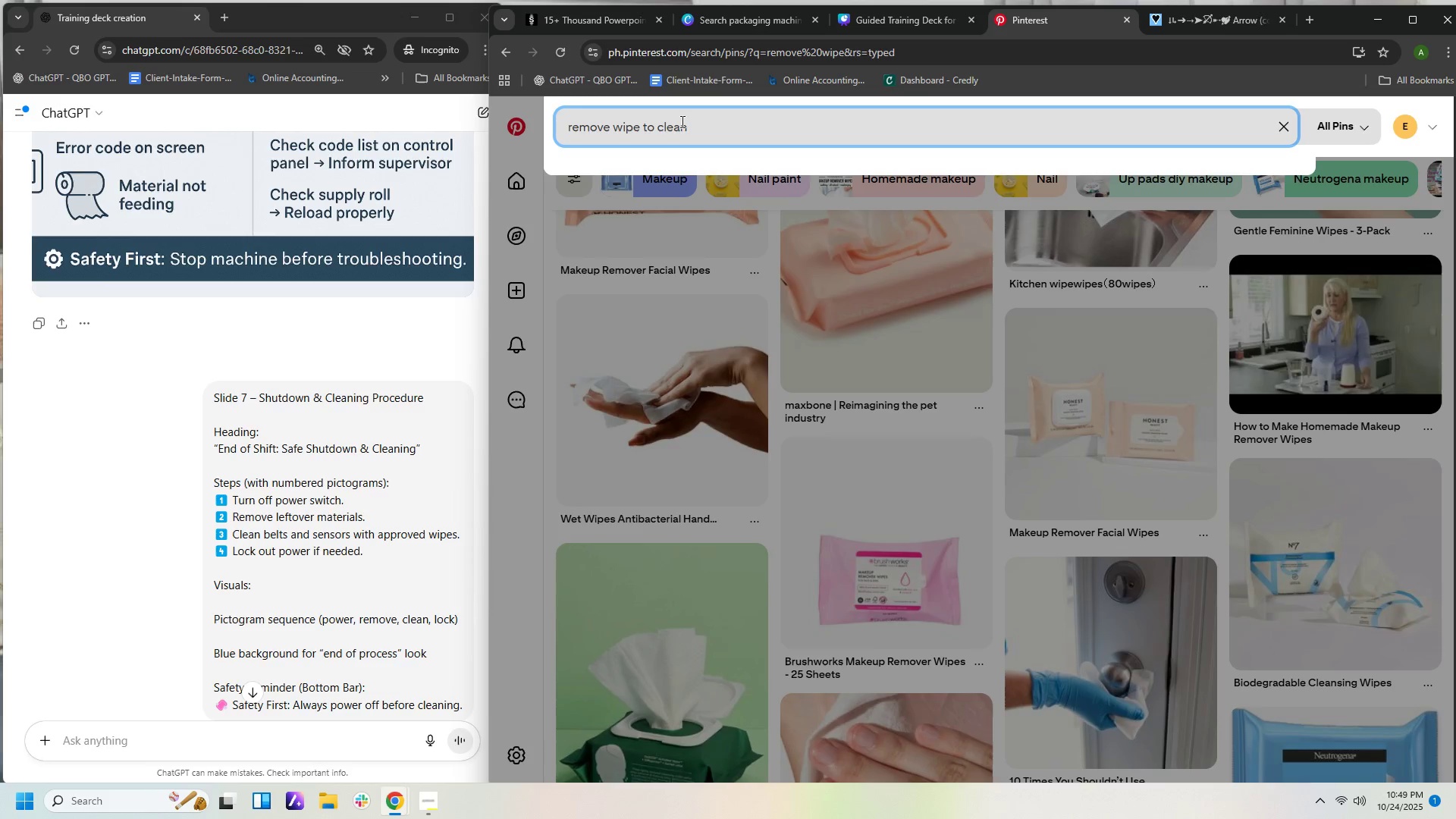 
hold_key(key=A, duration=0.33)
 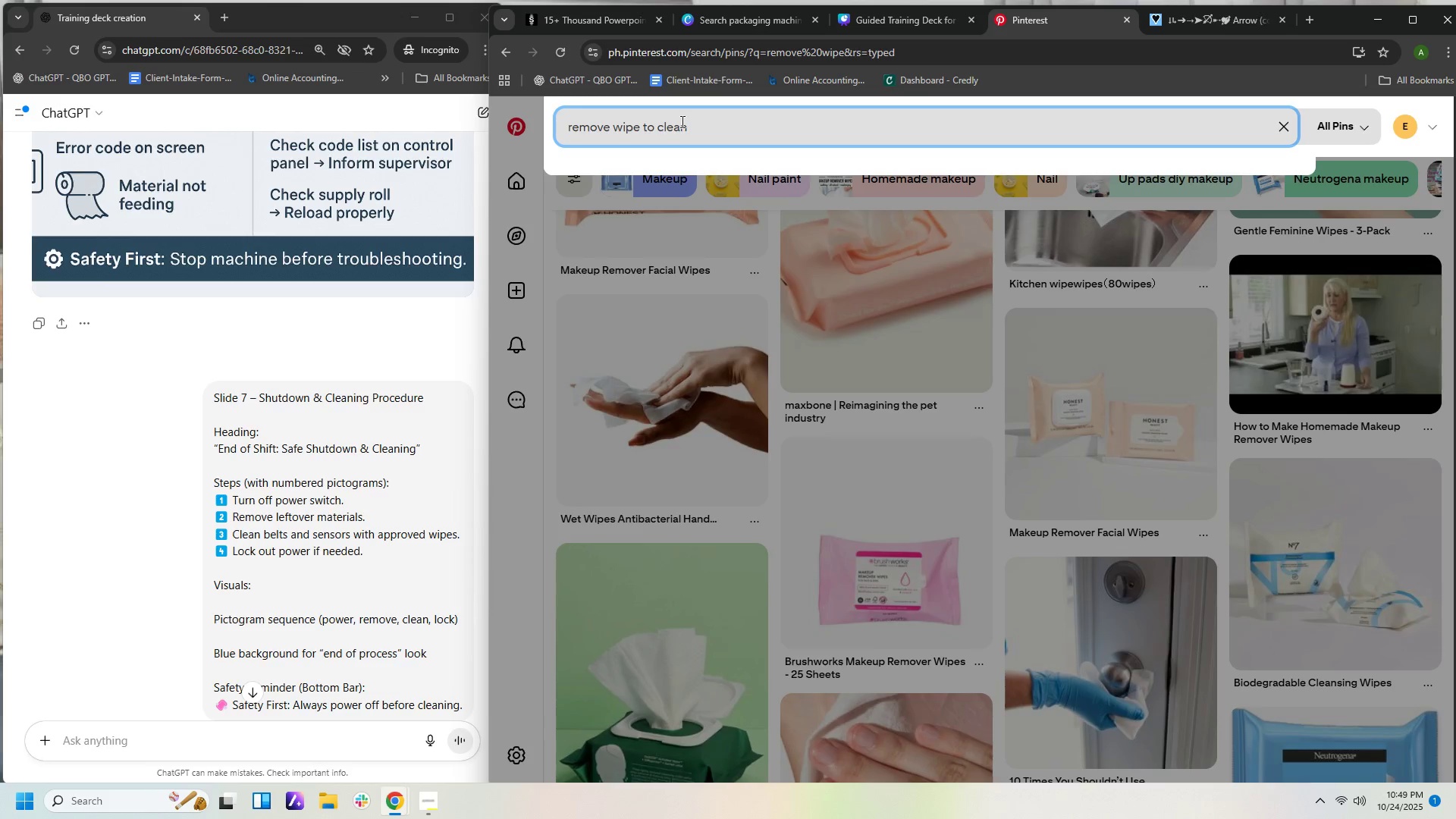 
key(Enter)
 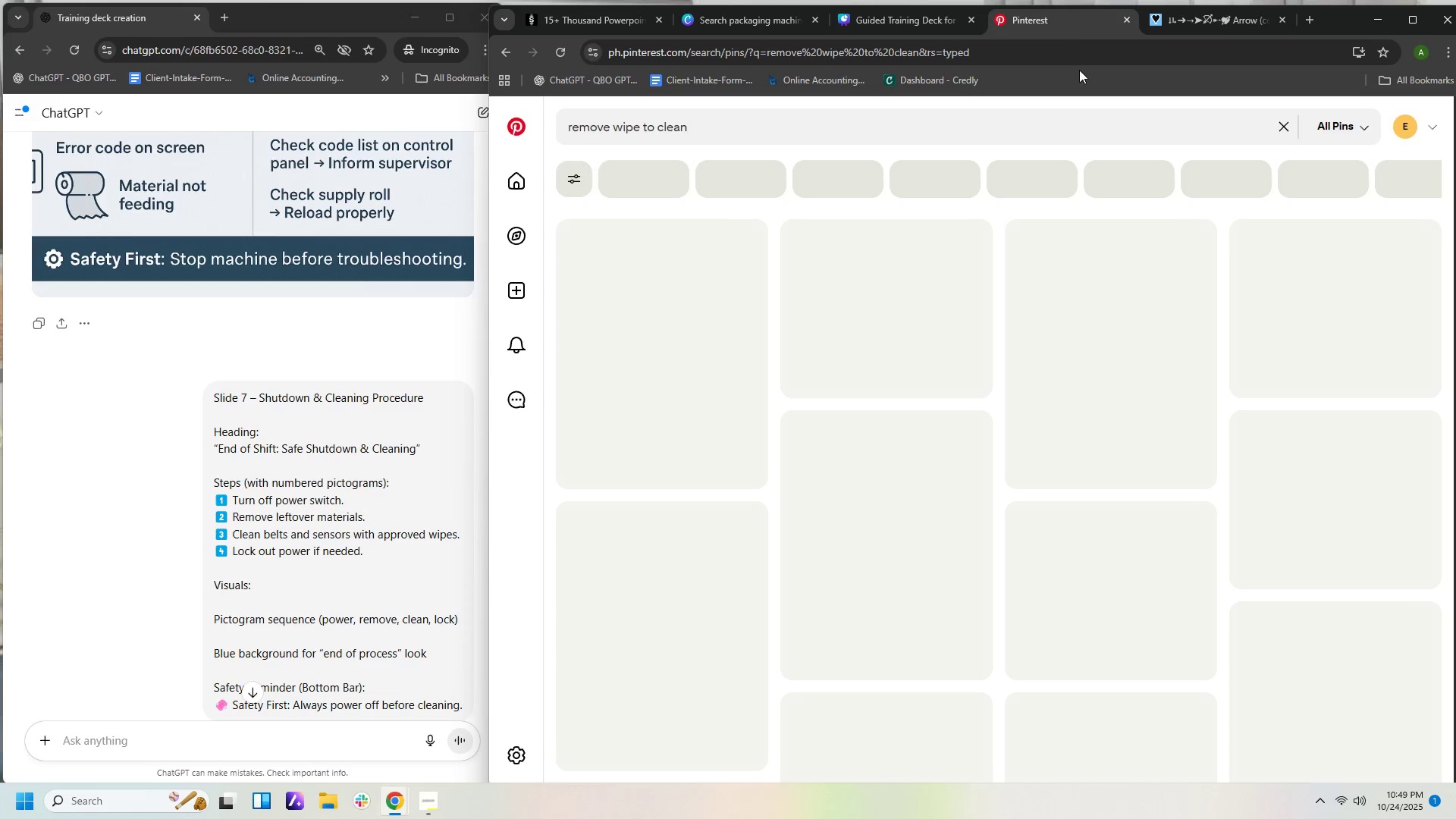 
mouse_move([1022, 86])
 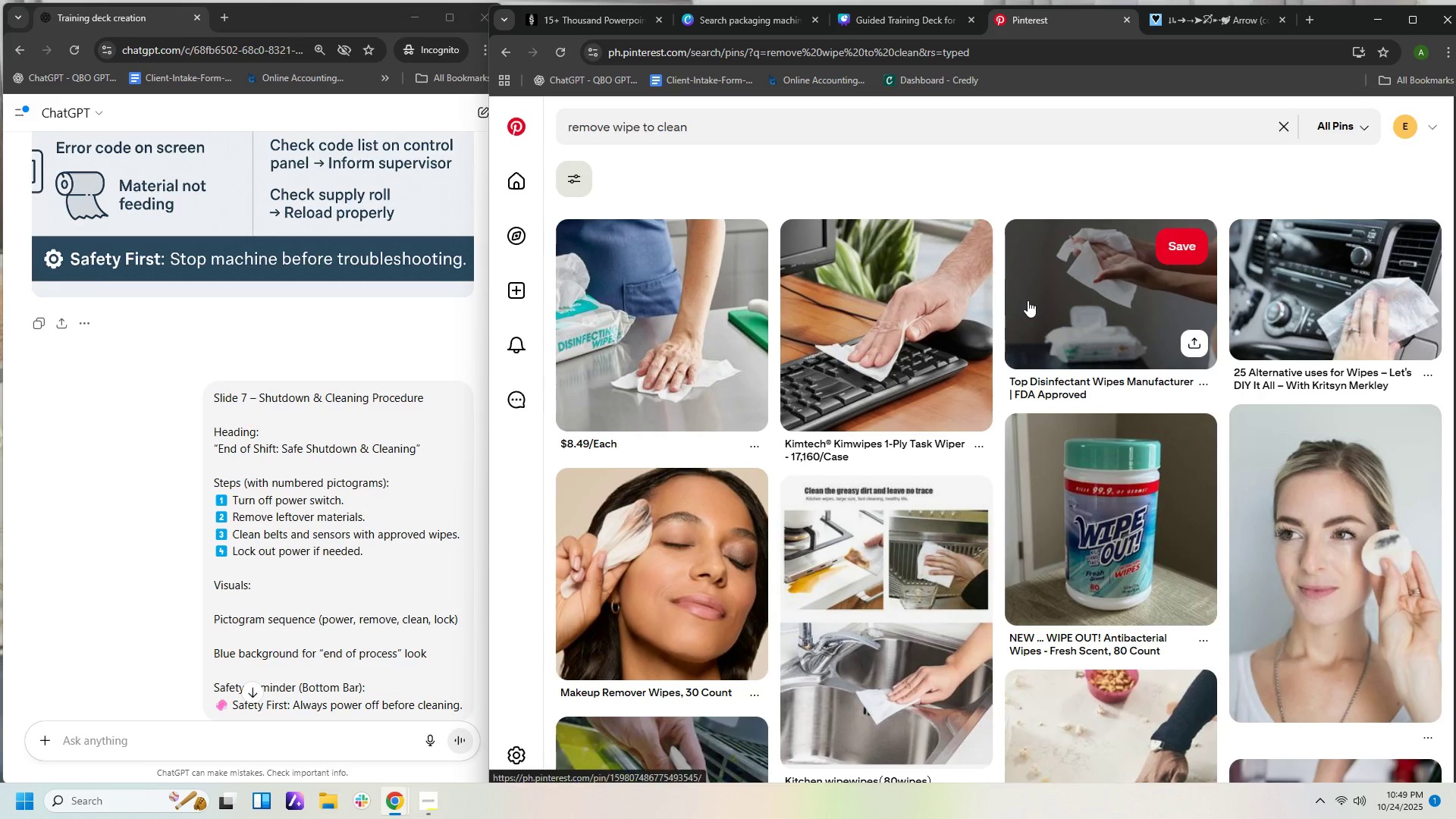 
scroll: coordinate [1025, 306], scroll_direction: down, amount: 4.0
 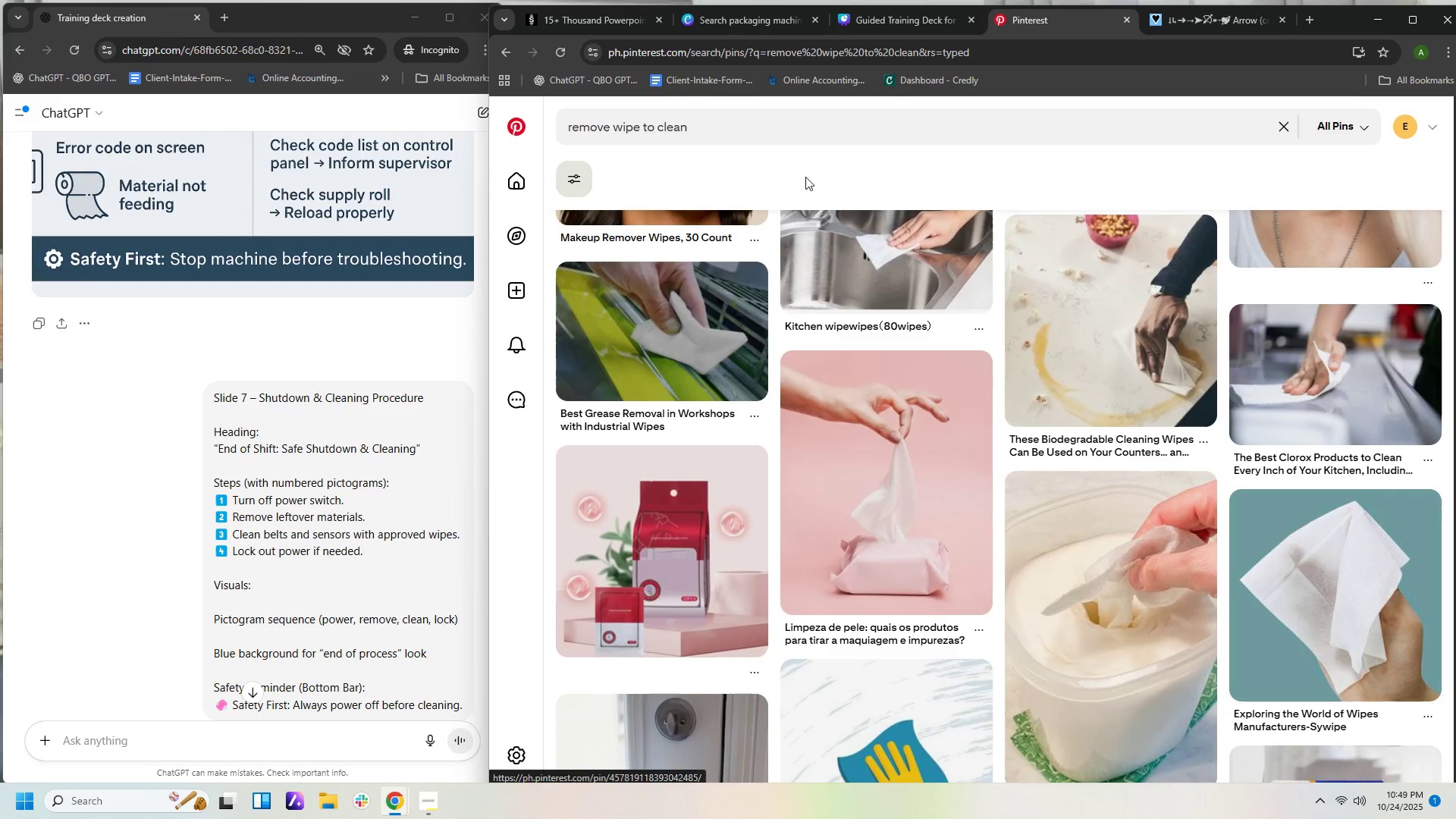 
left_click([803, 131])
 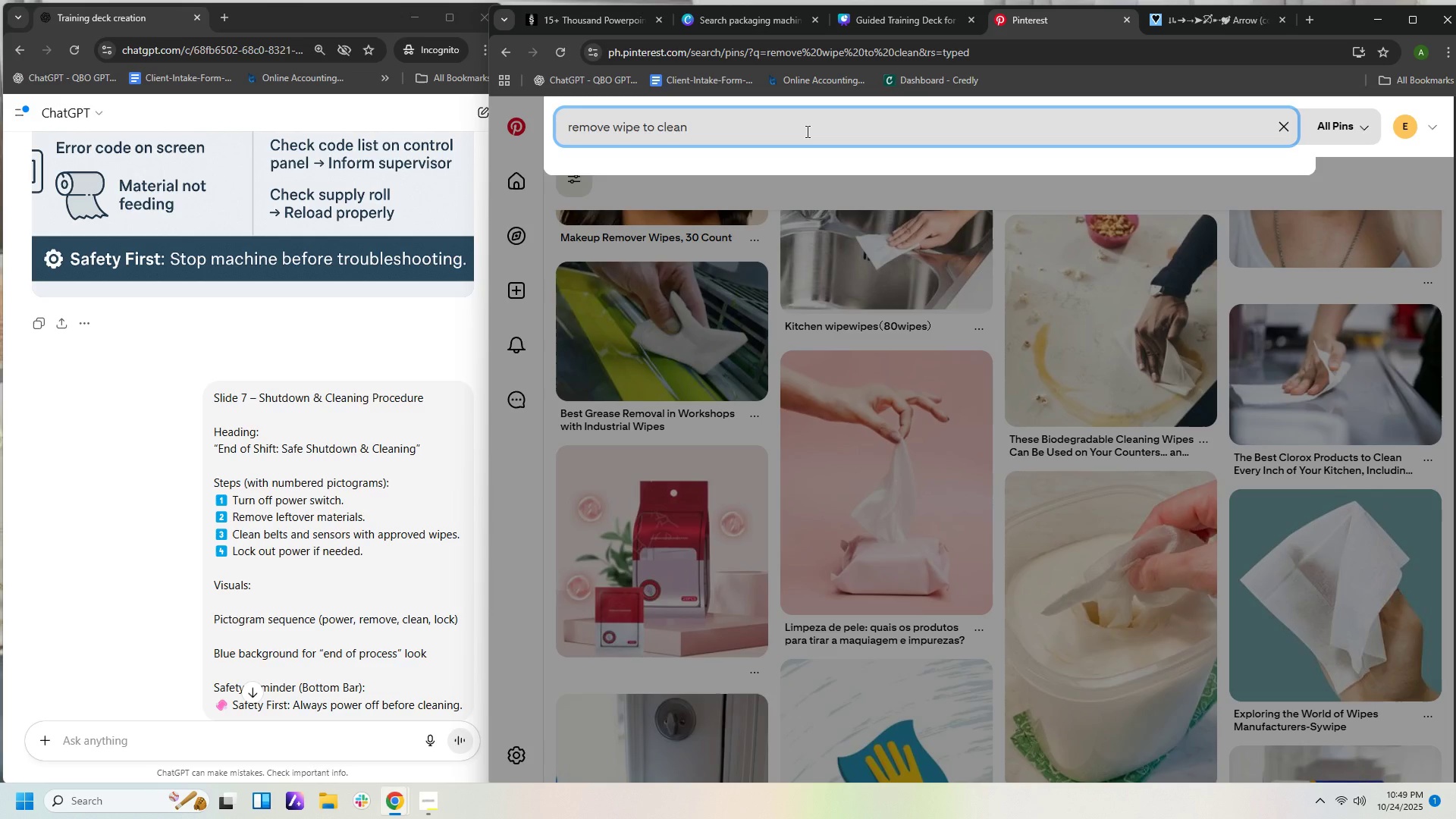 
type( machine)
 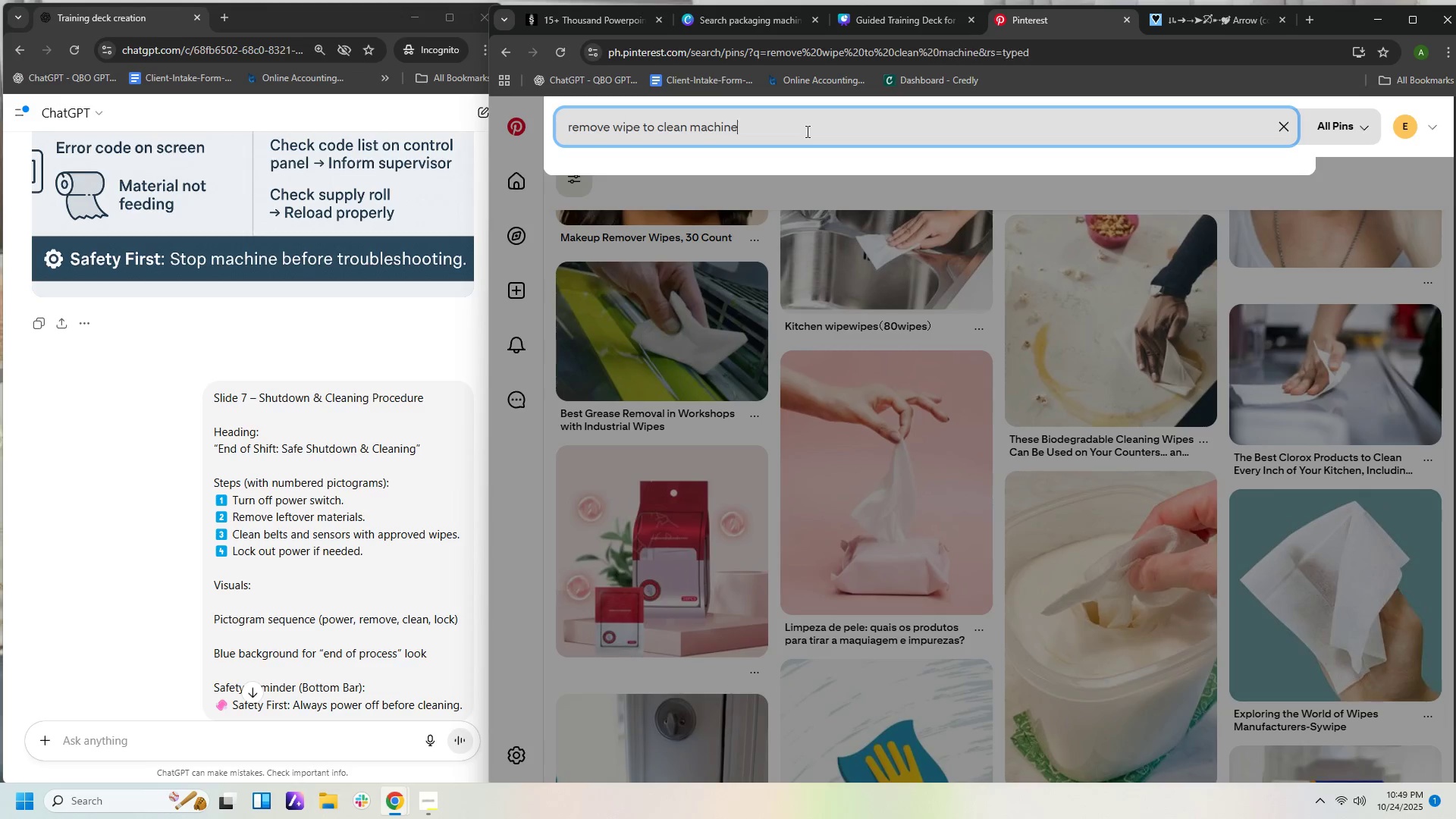 
key(Enter)
 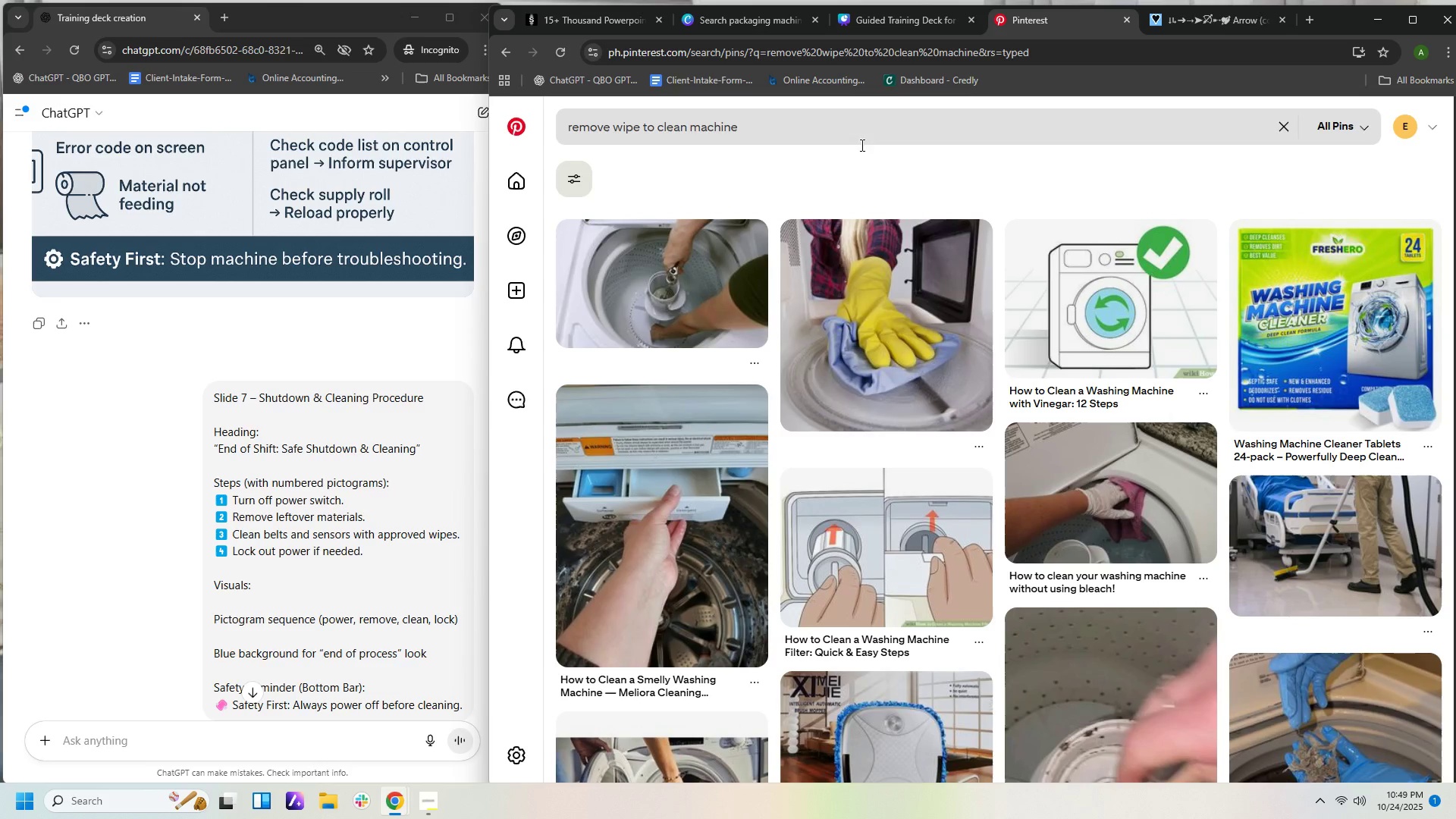 
scroll: coordinate [937, 332], scroll_direction: down, amount: 18.0
 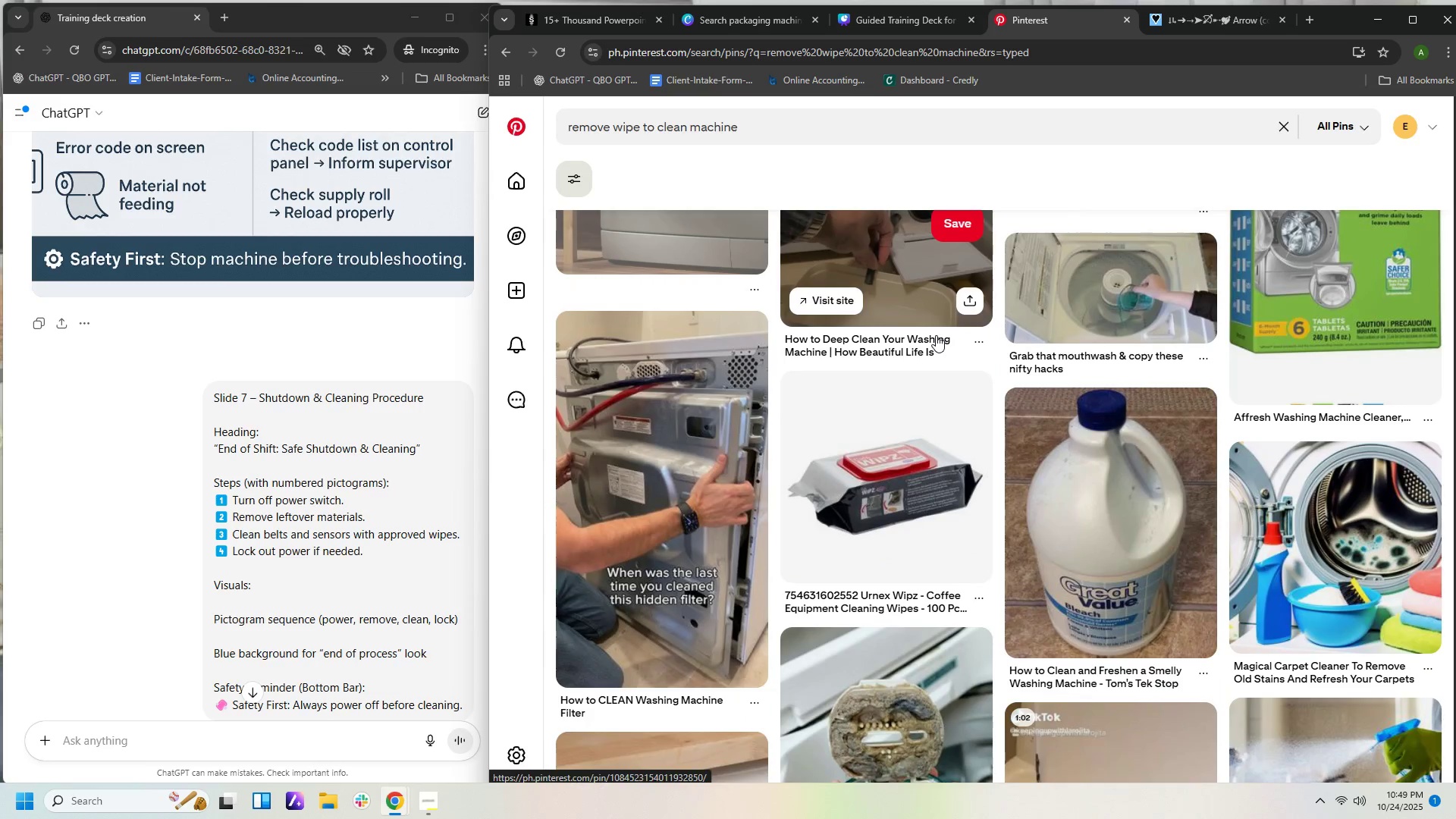 
scroll: coordinate [930, 328], scroll_direction: up, amount: 7.0
 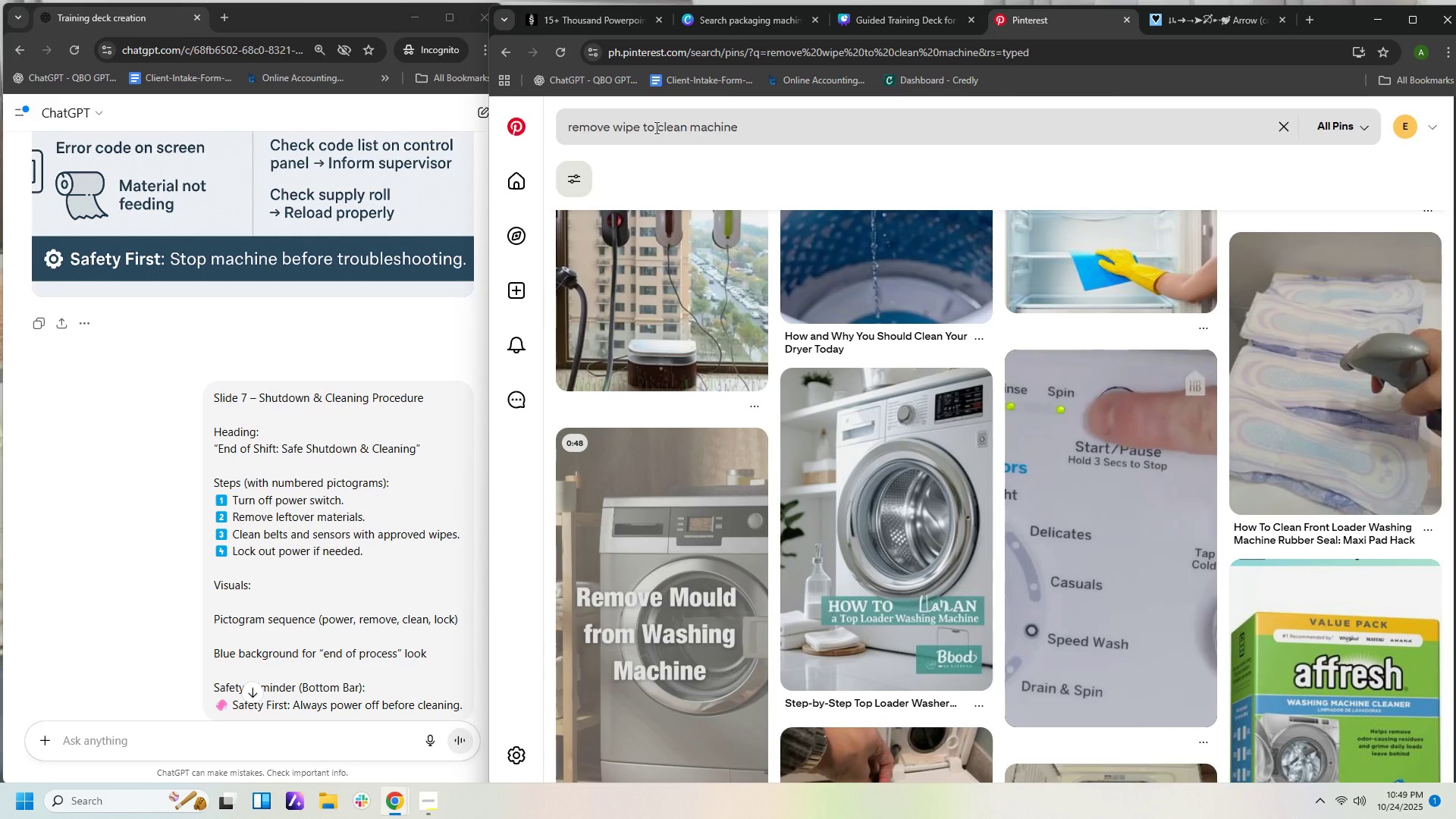 
left_click([745, 118])
 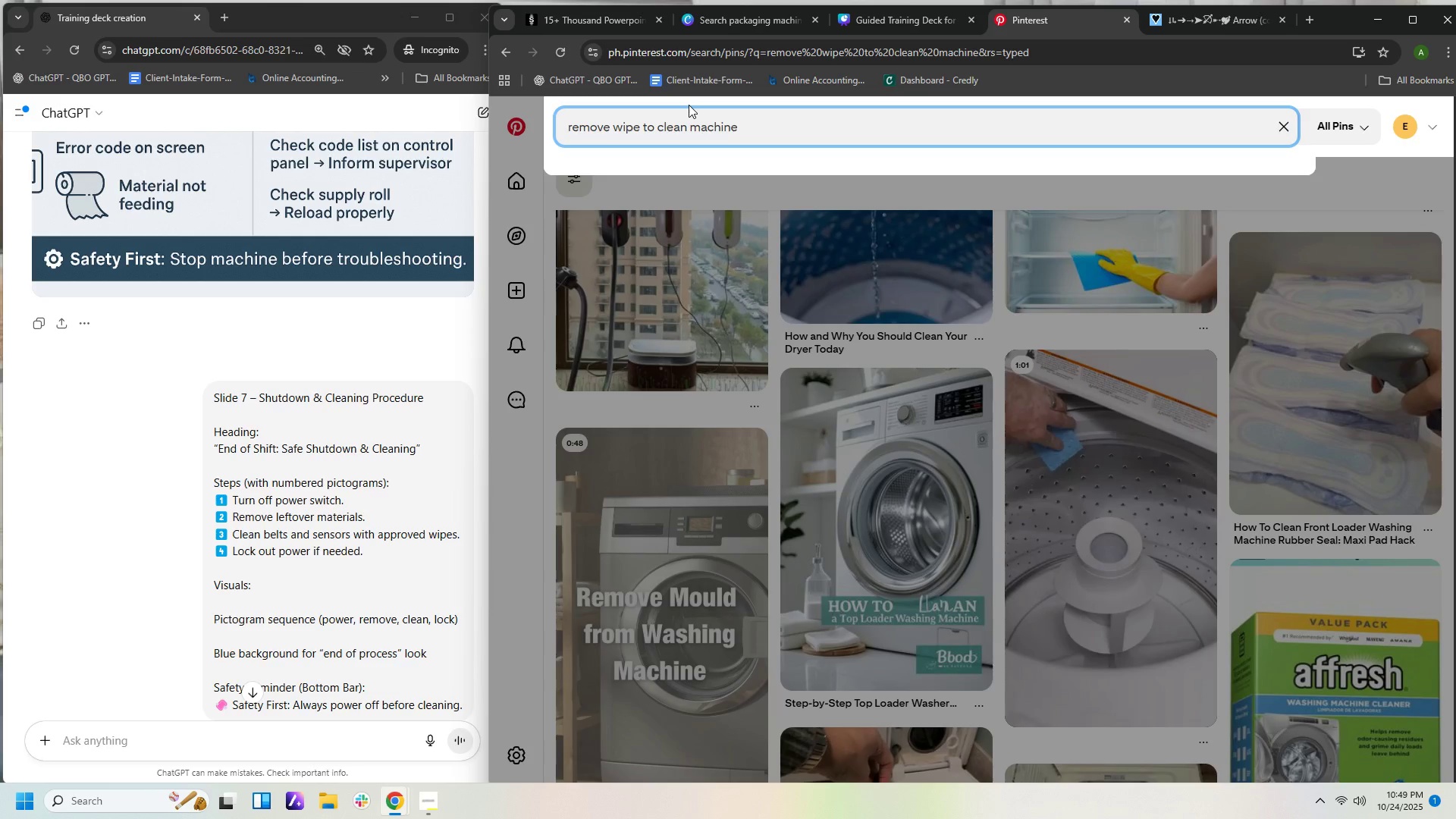 
key(Backspace)
key(Backspace)
key(Backspace)
key(Backspace)
key(Backspace)
key(Backspace)
key(Backspace)
type(automated machine)
 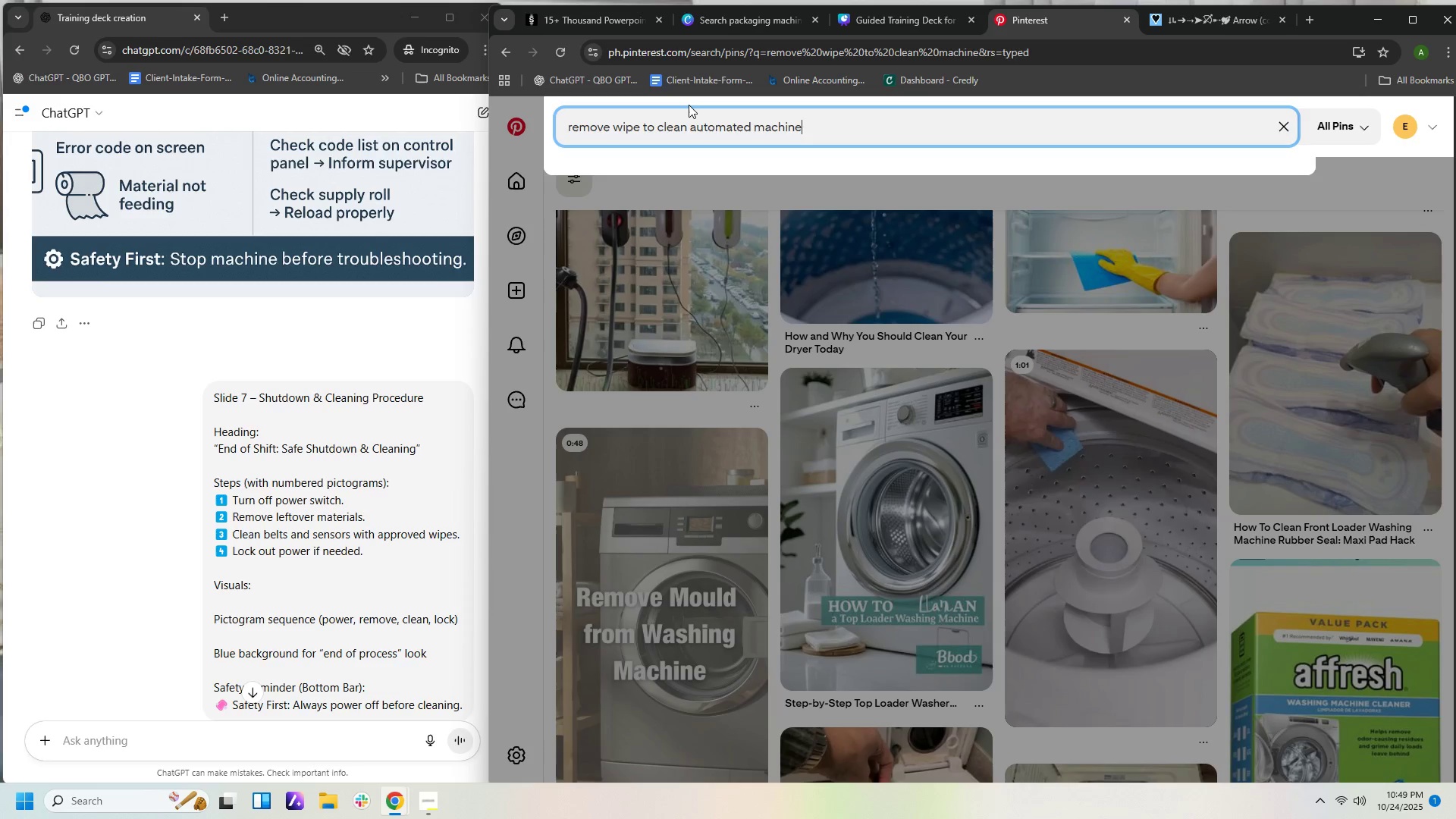 
key(Enter)
 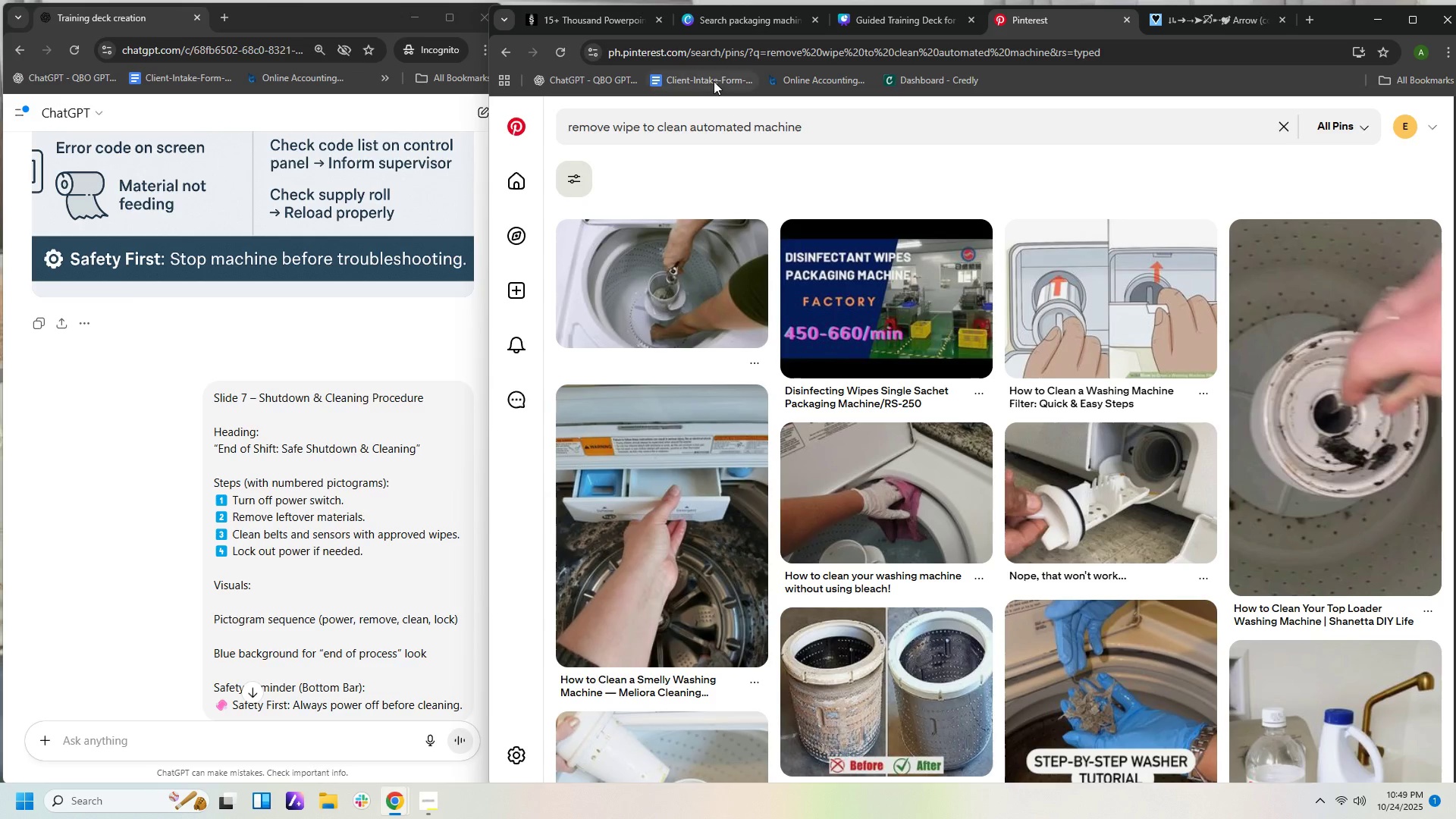 
wait(5.93)
 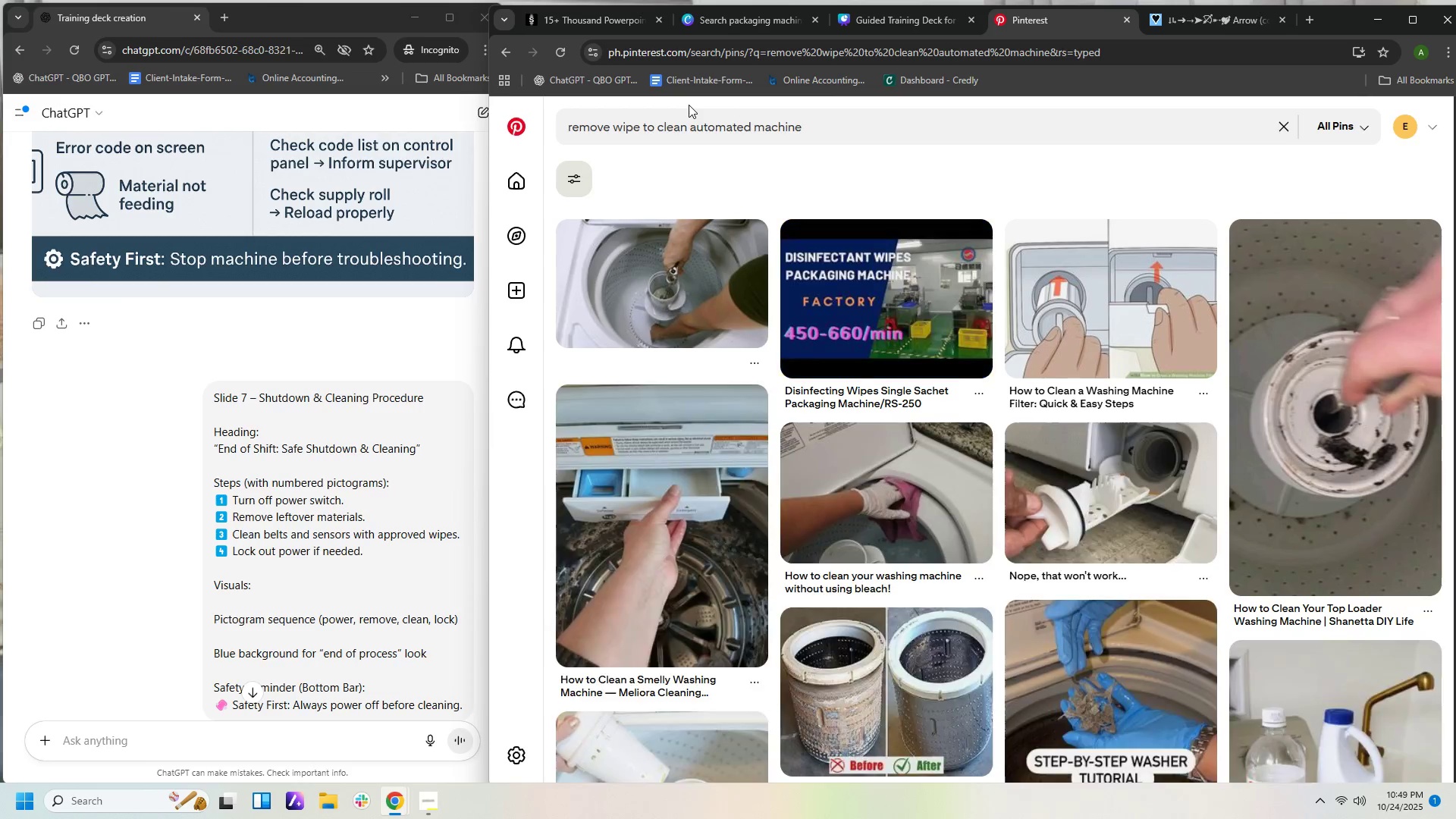 
scroll: coordinate [871, 383], scroll_direction: down, amount: 16.0
 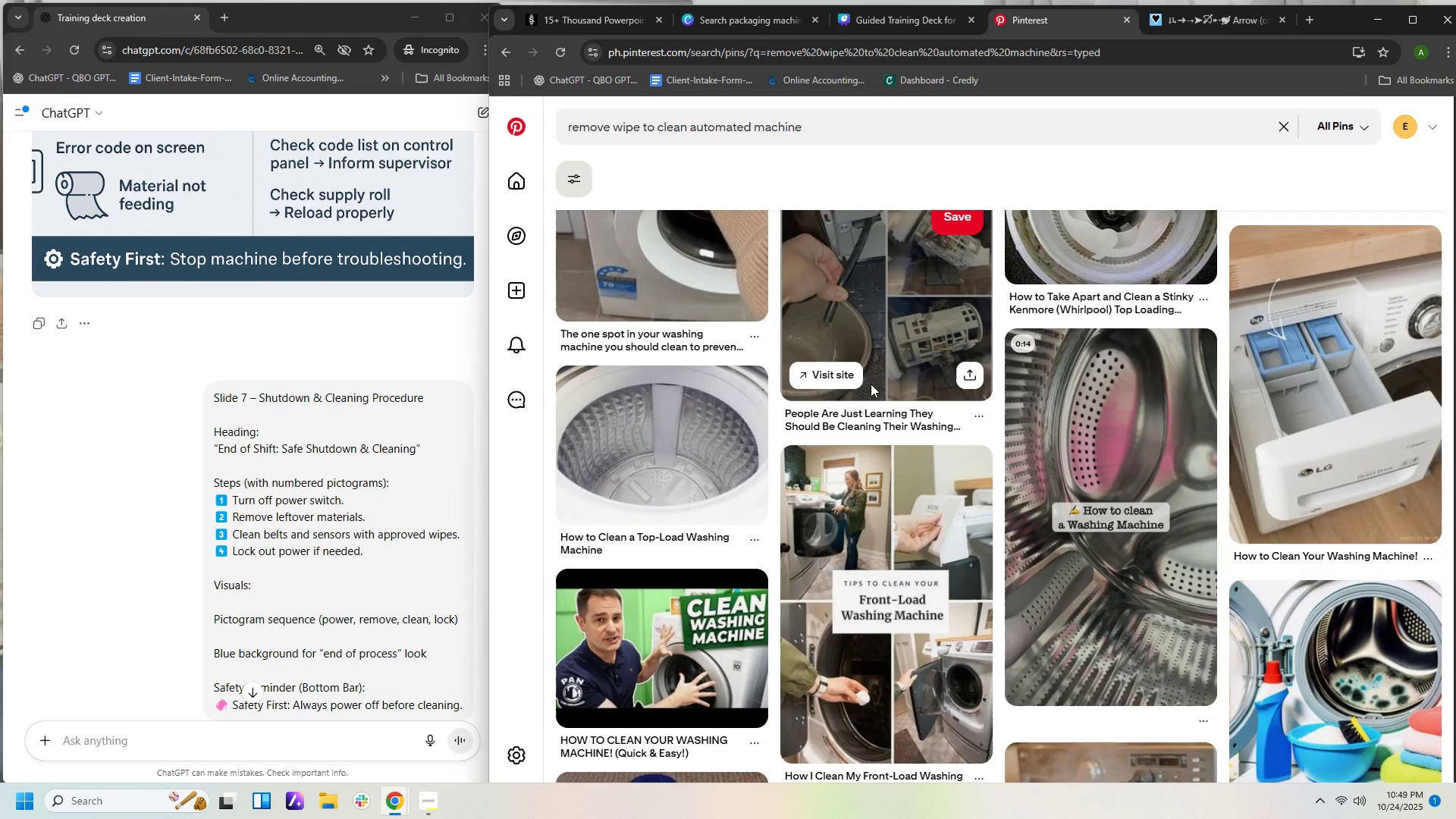 
scroll: coordinate [869, 384], scroll_direction: down, amount: 7.0
 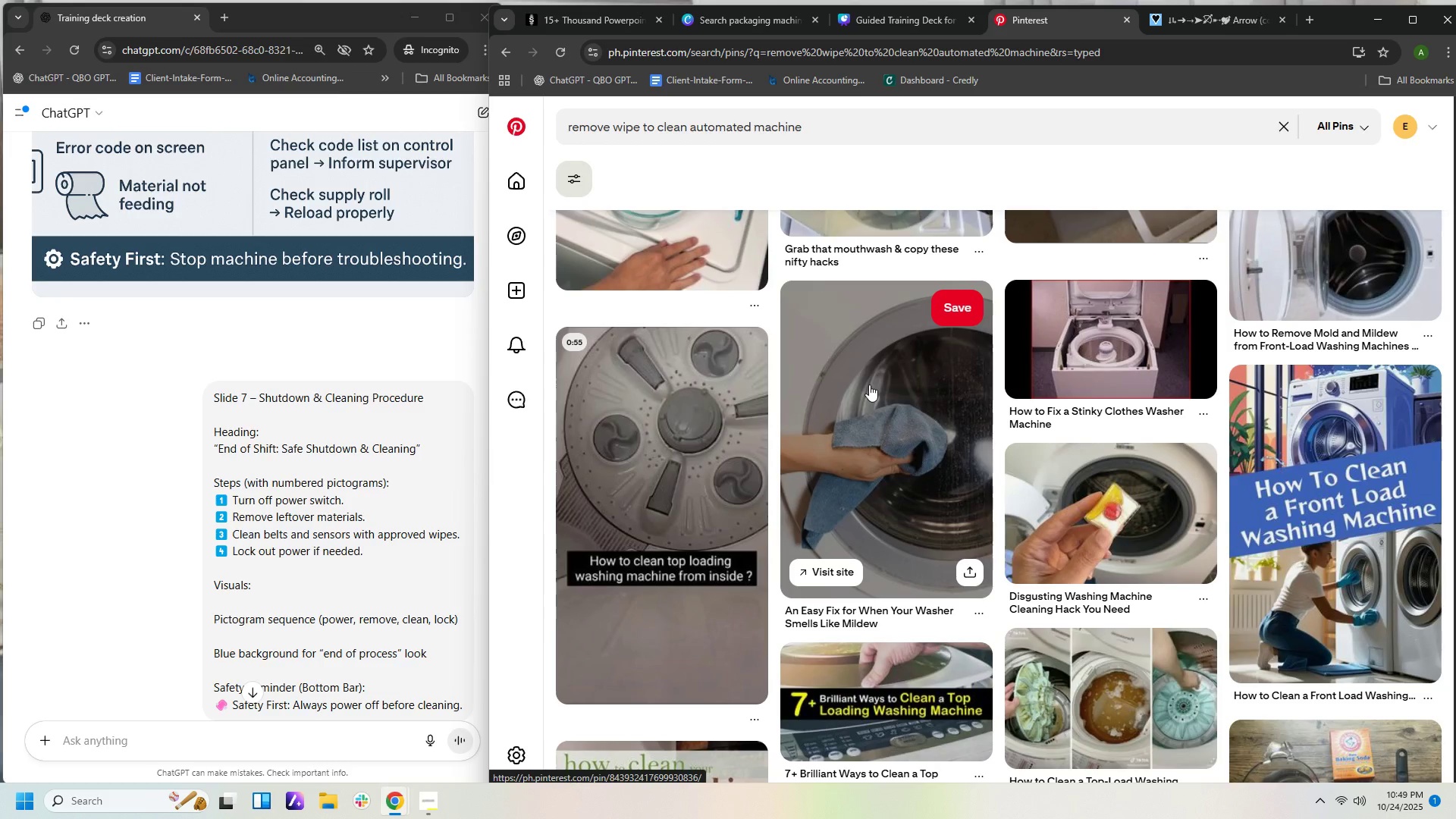 
scroll: coordinate [842, 311], scroll_direction: up, amount: 17.0
 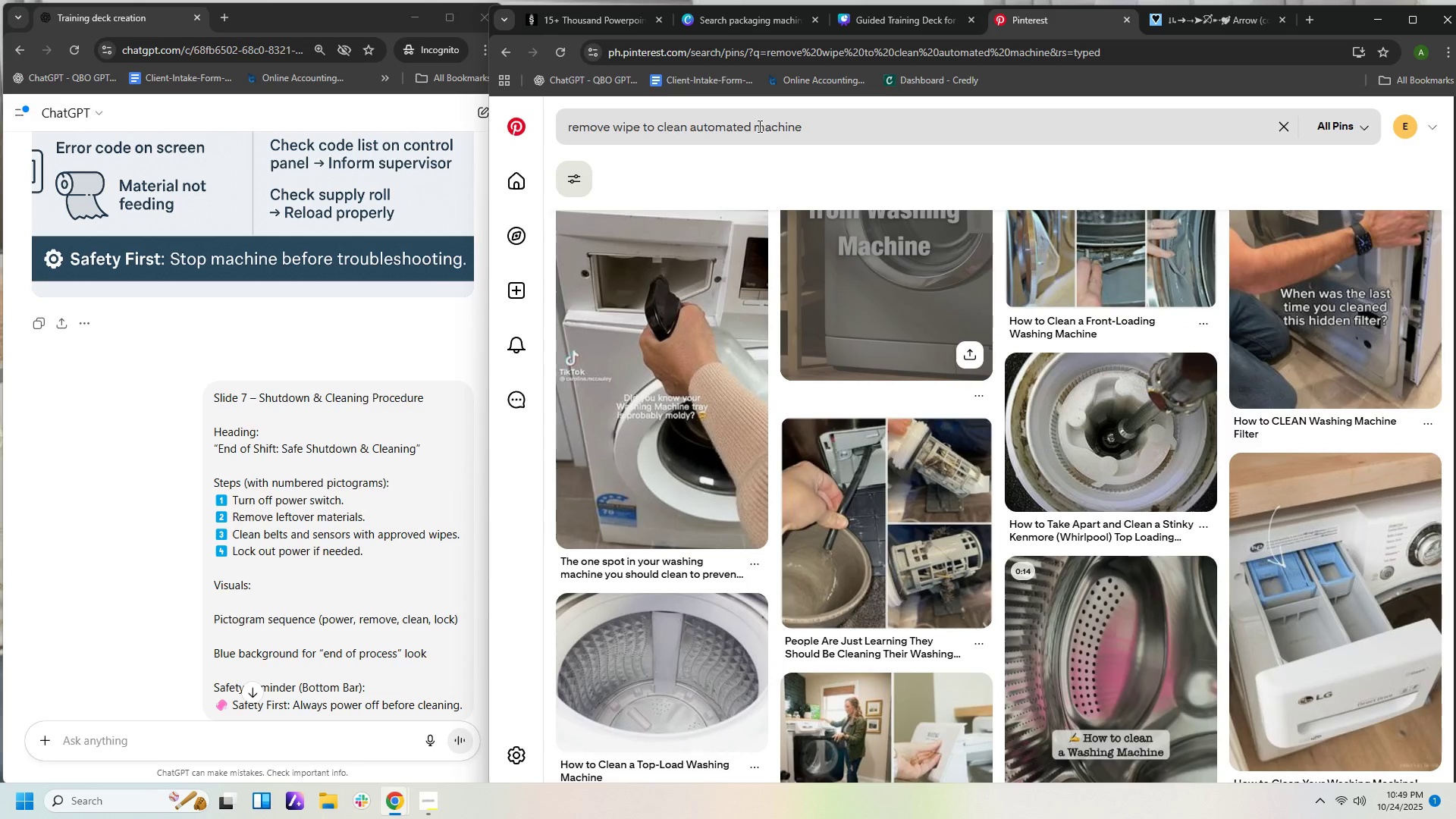 
left_click([758, 126])
 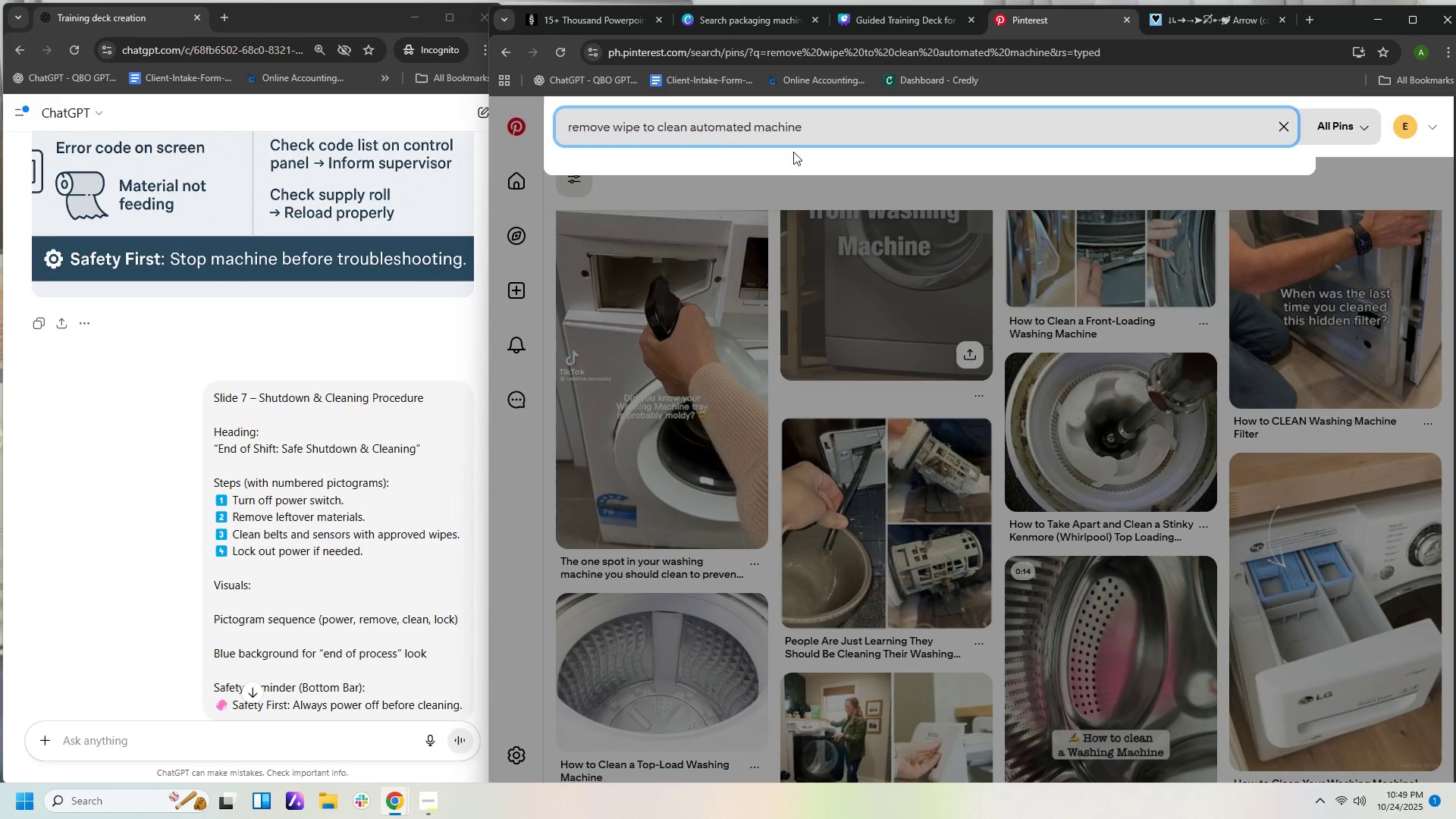 
type(packaging )
 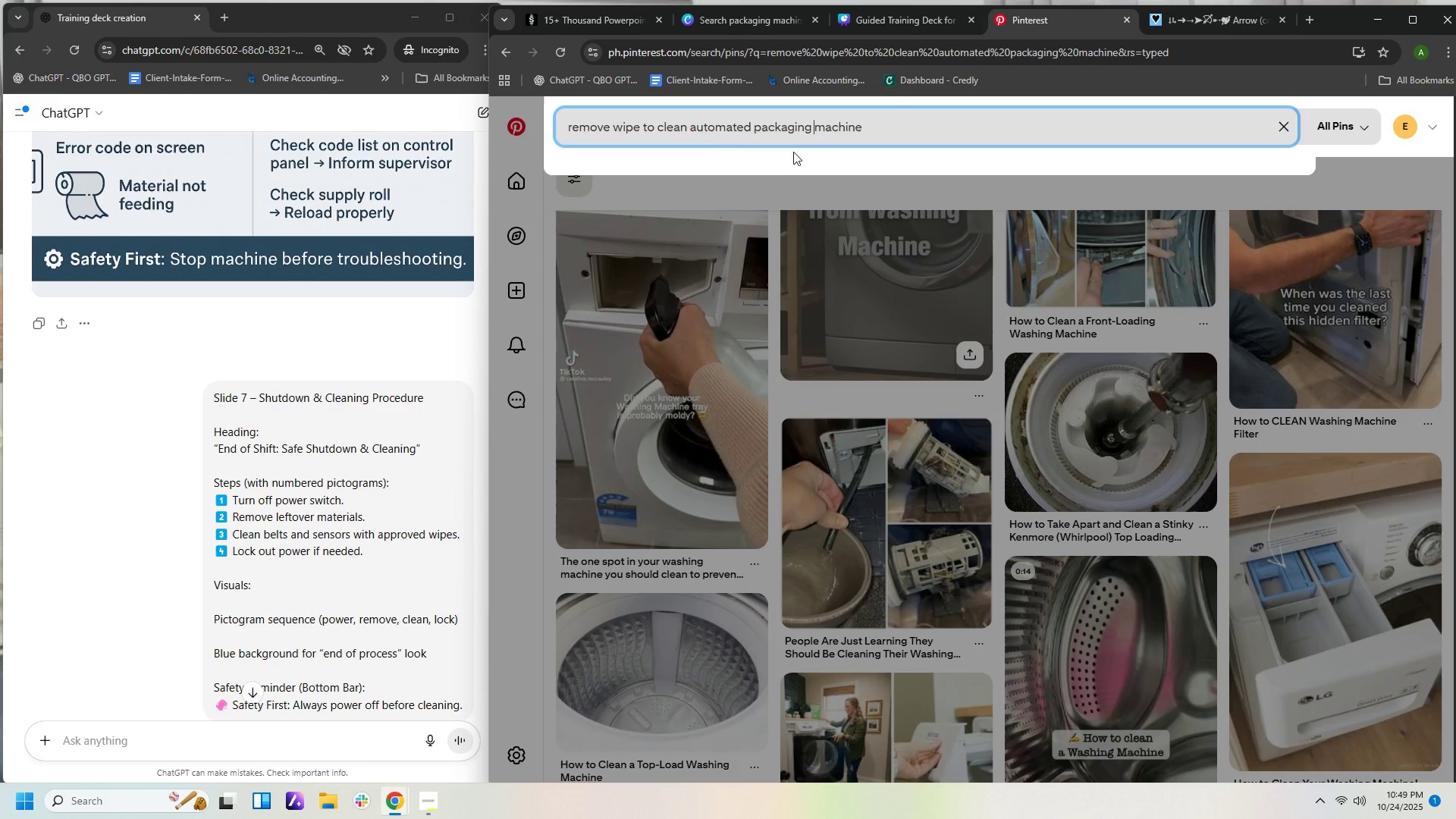 
key(Enter)
 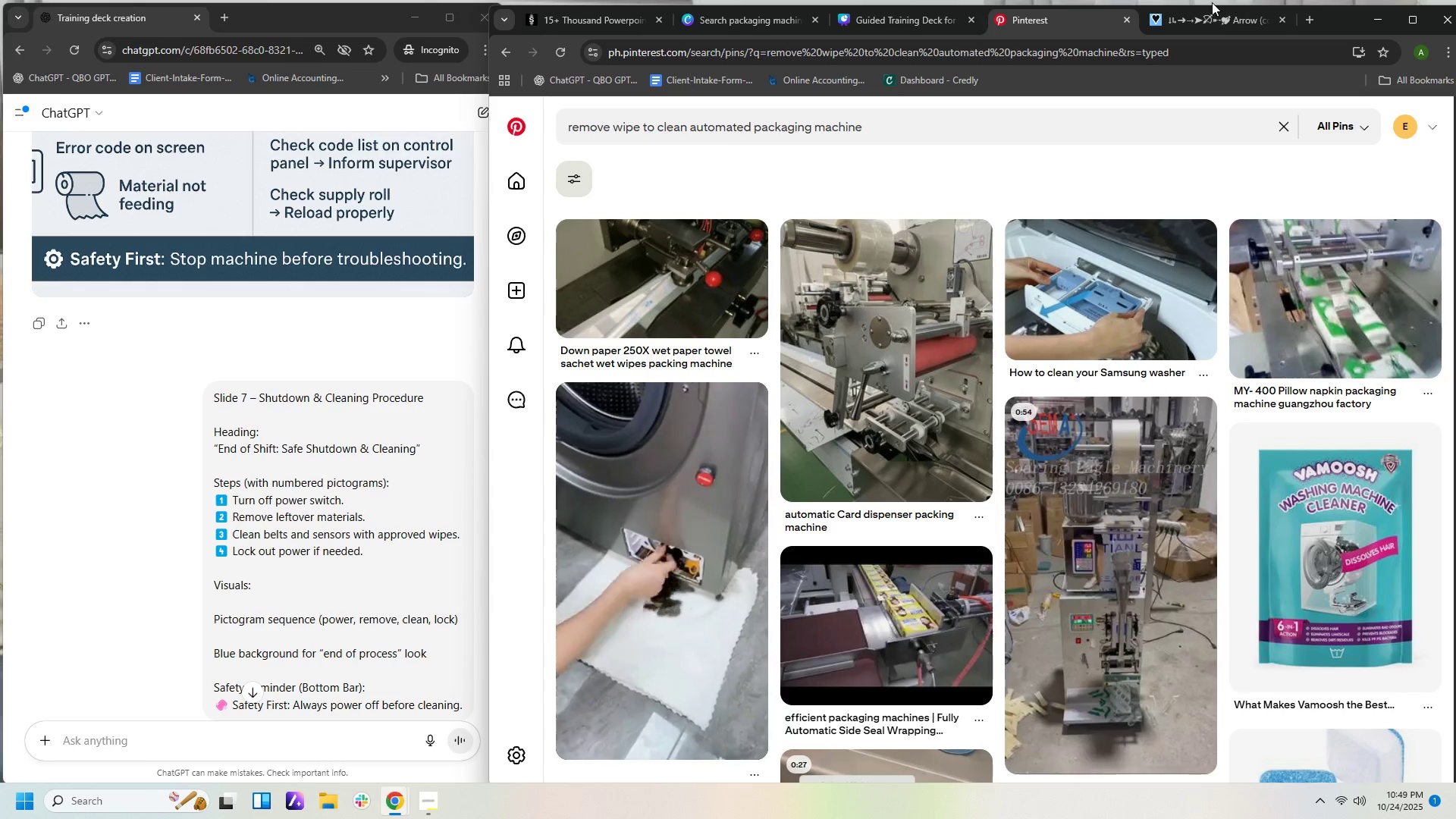 
wait(5.41)
 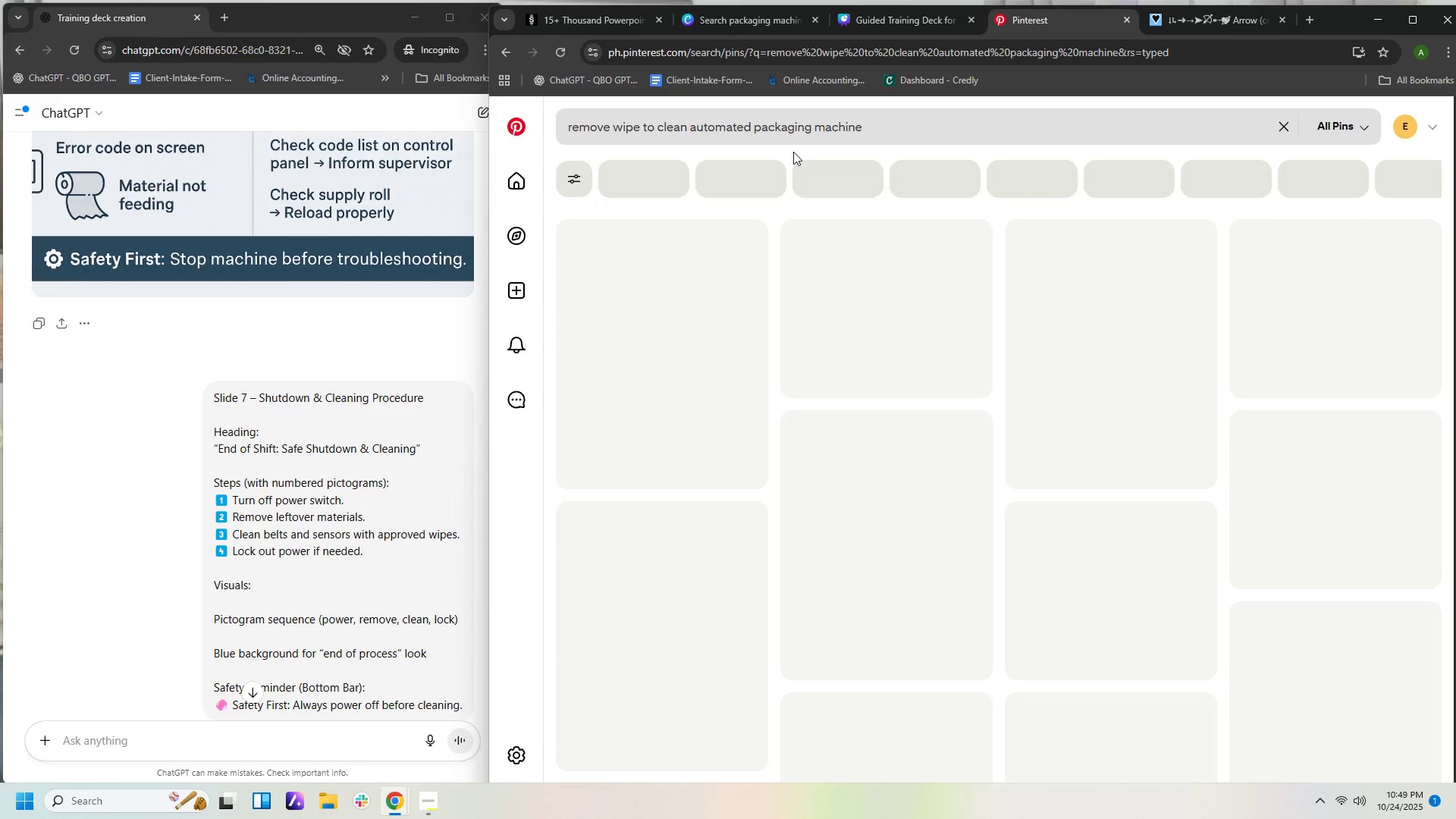 
scroll: coordinate [956, 377], scroll_direction: down, amount: 9.0
 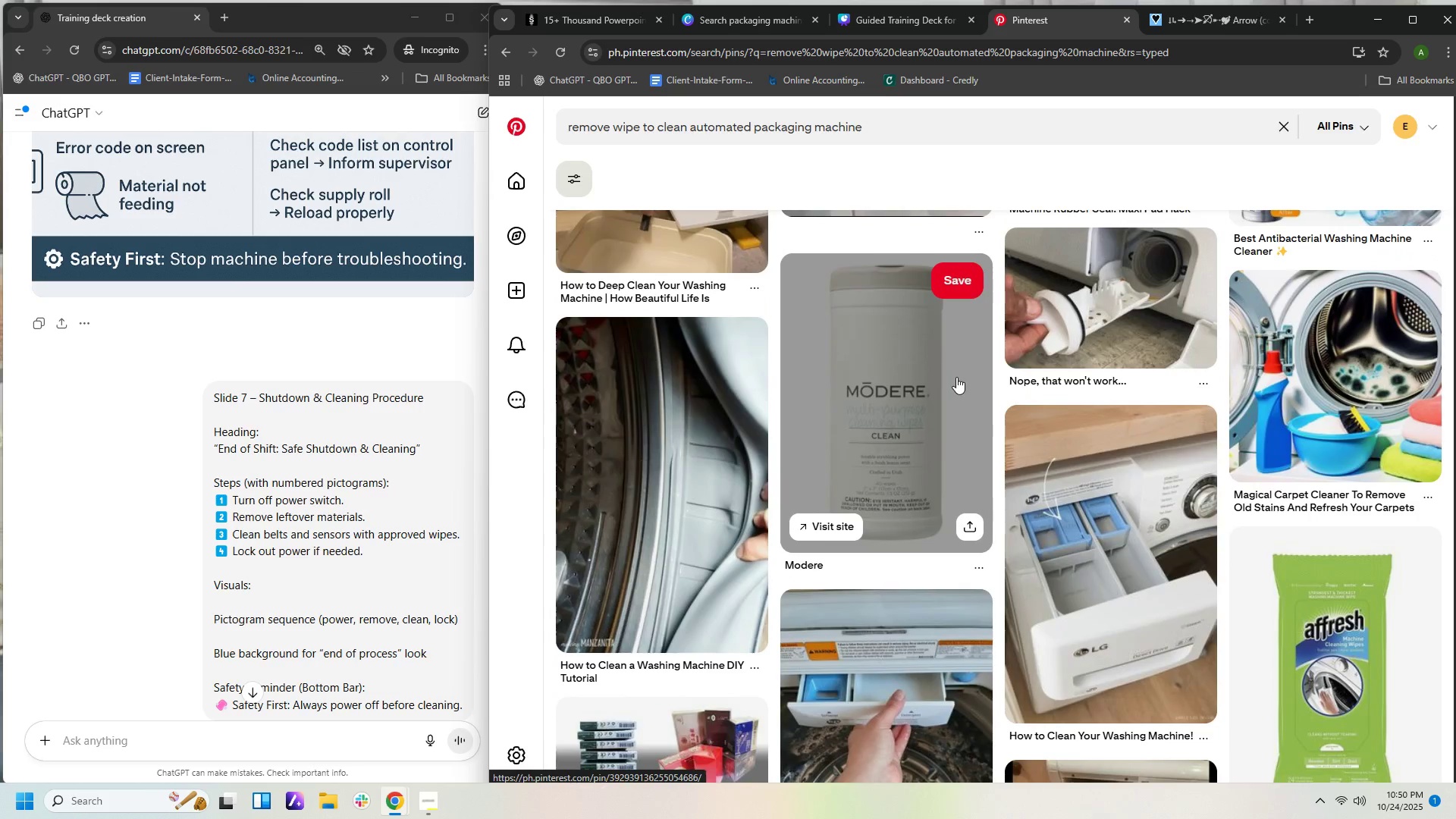 
scroll: coordinate [984, 359], scroll_direction: up, amount: 20.0
 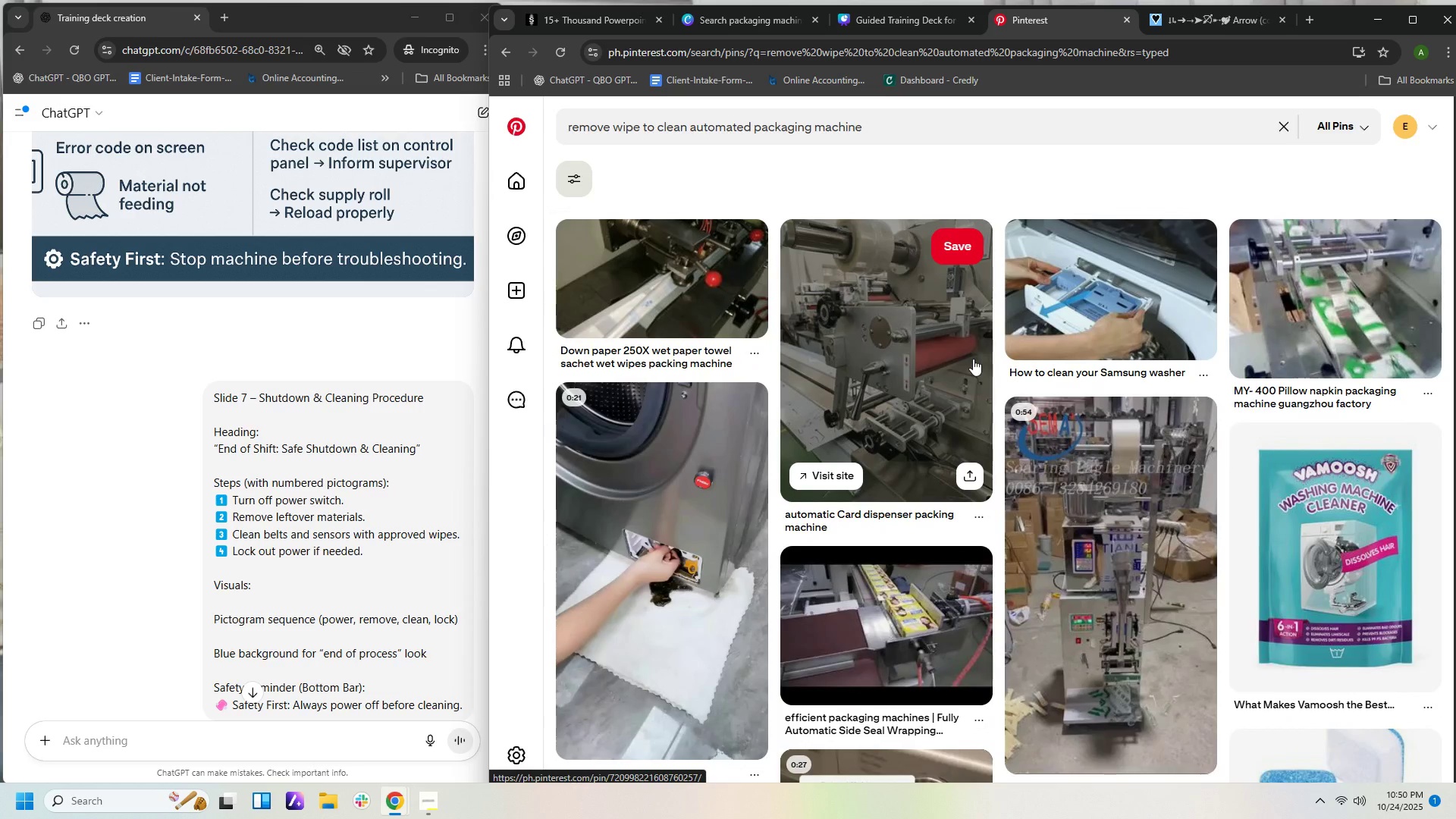 
wait(23.06)
 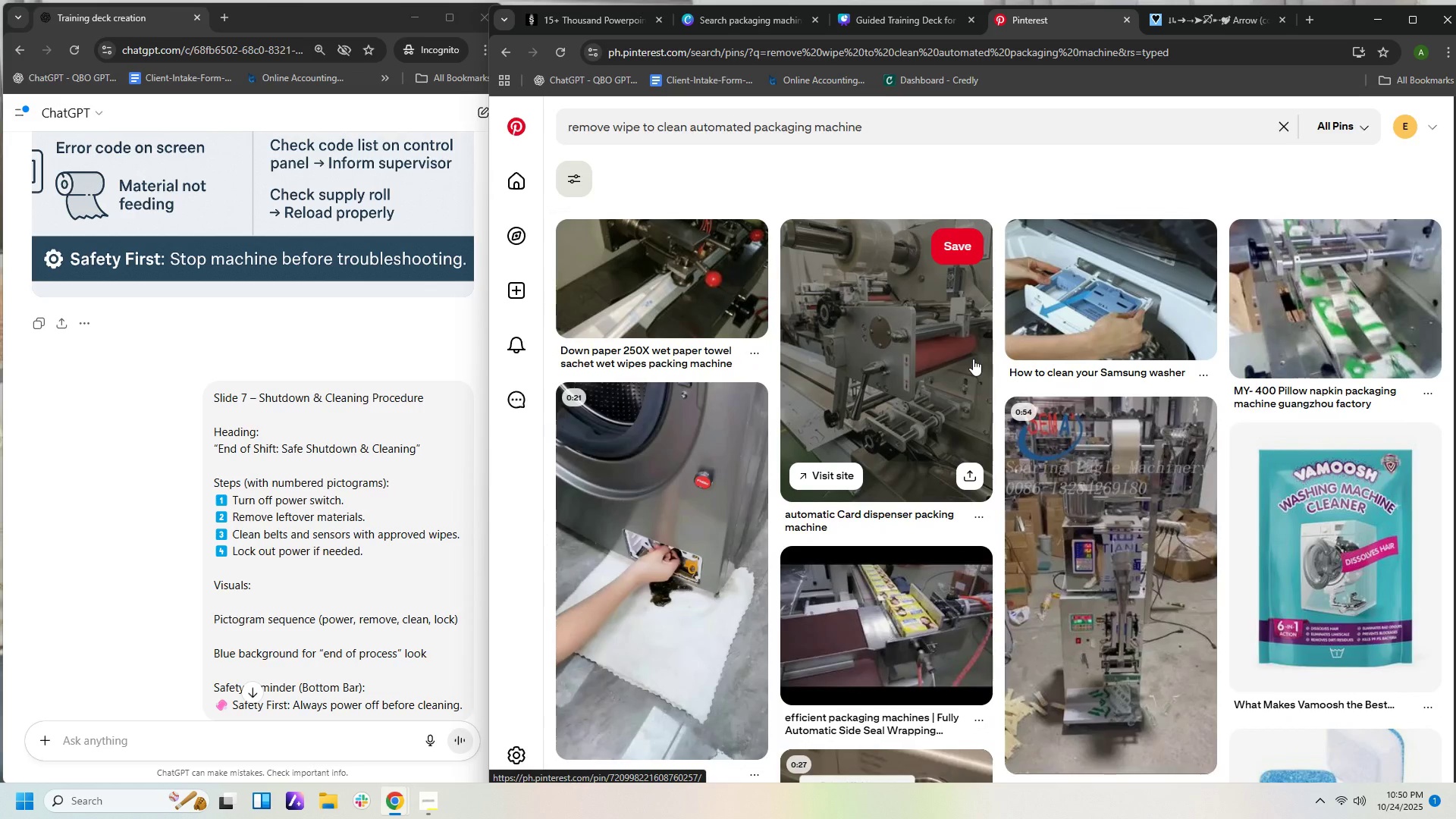 
left_click_drag(start_coordinate=[920, 124], to_coordinate=[431, 141])
 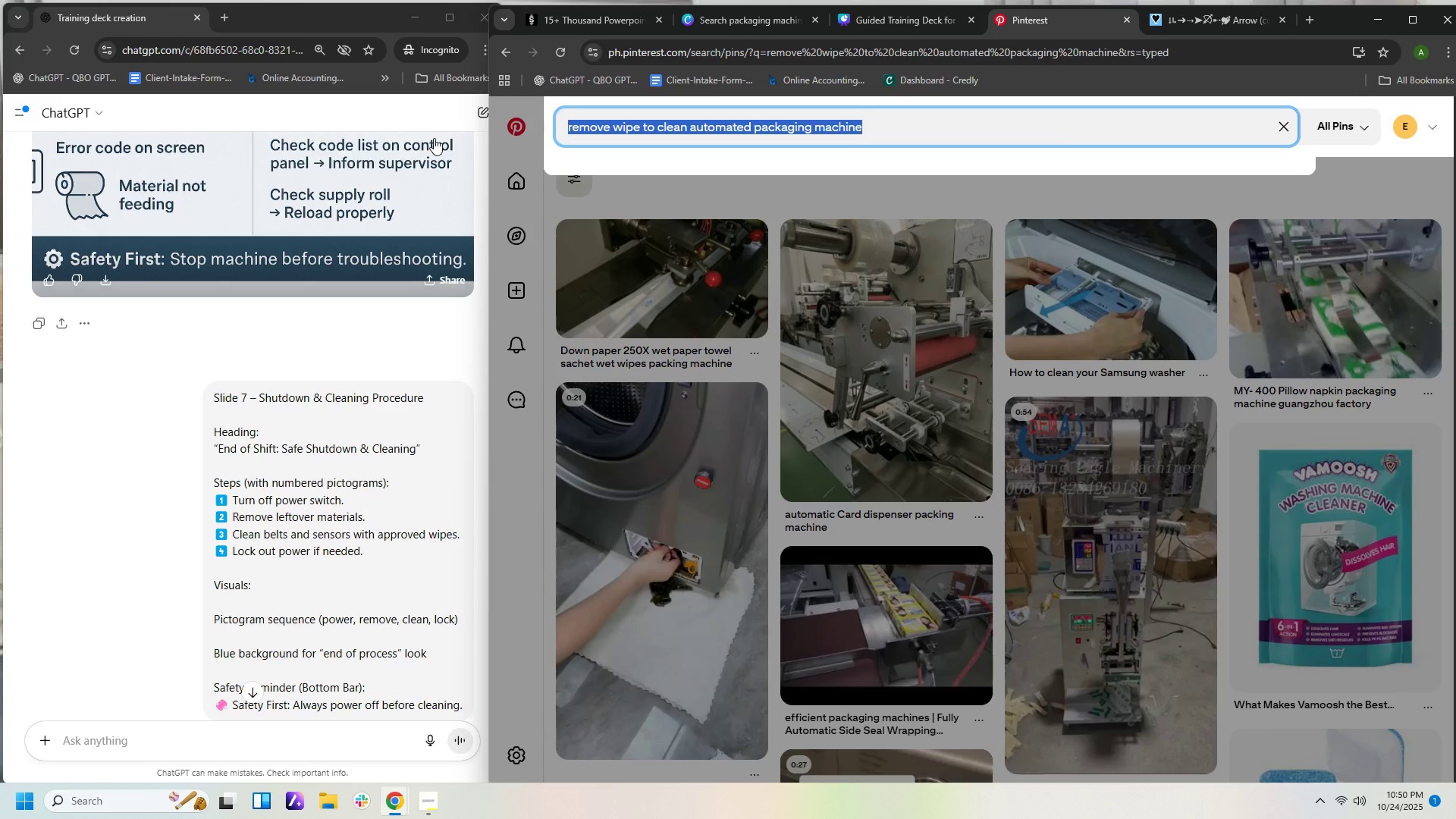 
type(cleaning machine)
 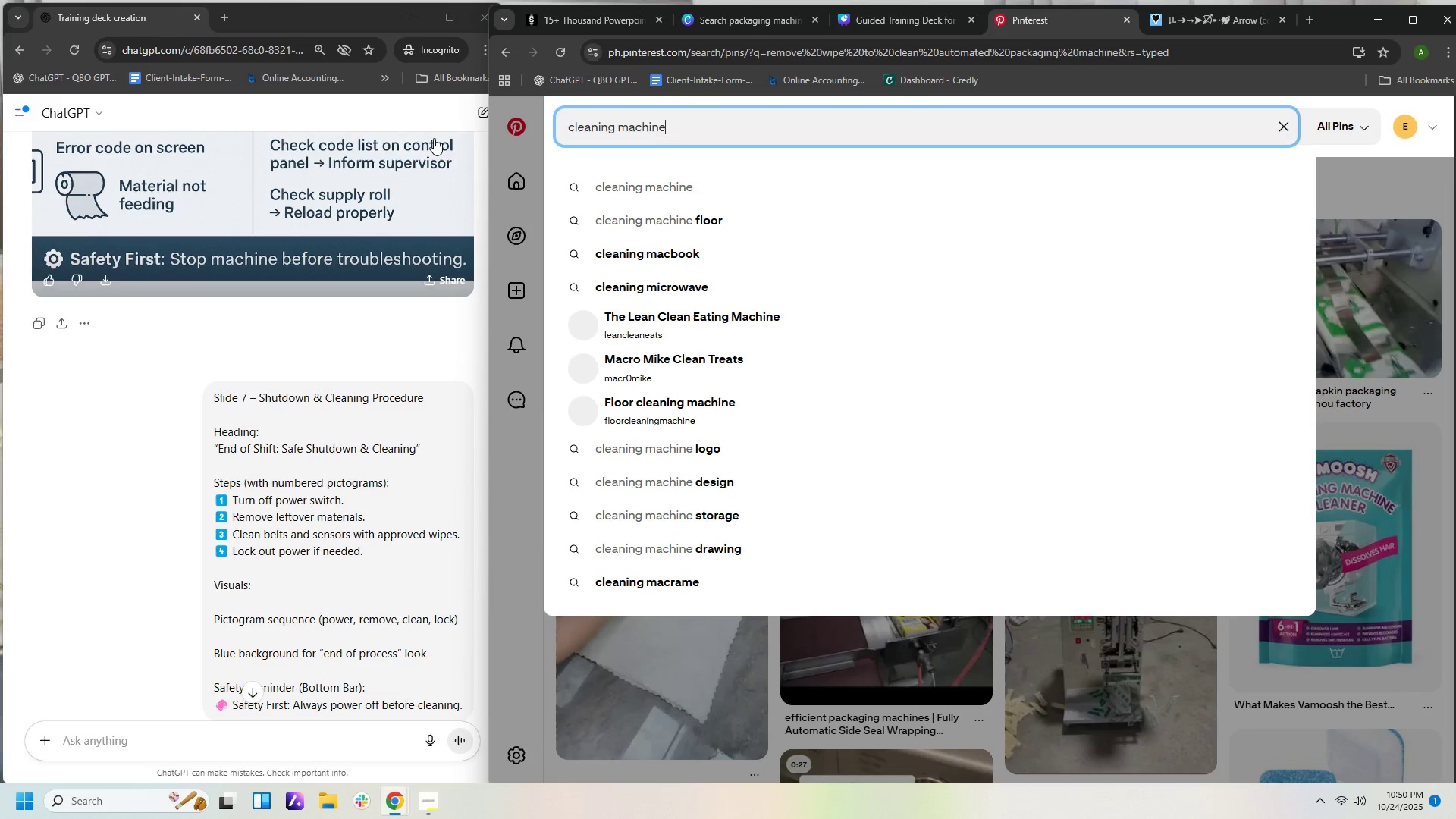 
key(Enter)
 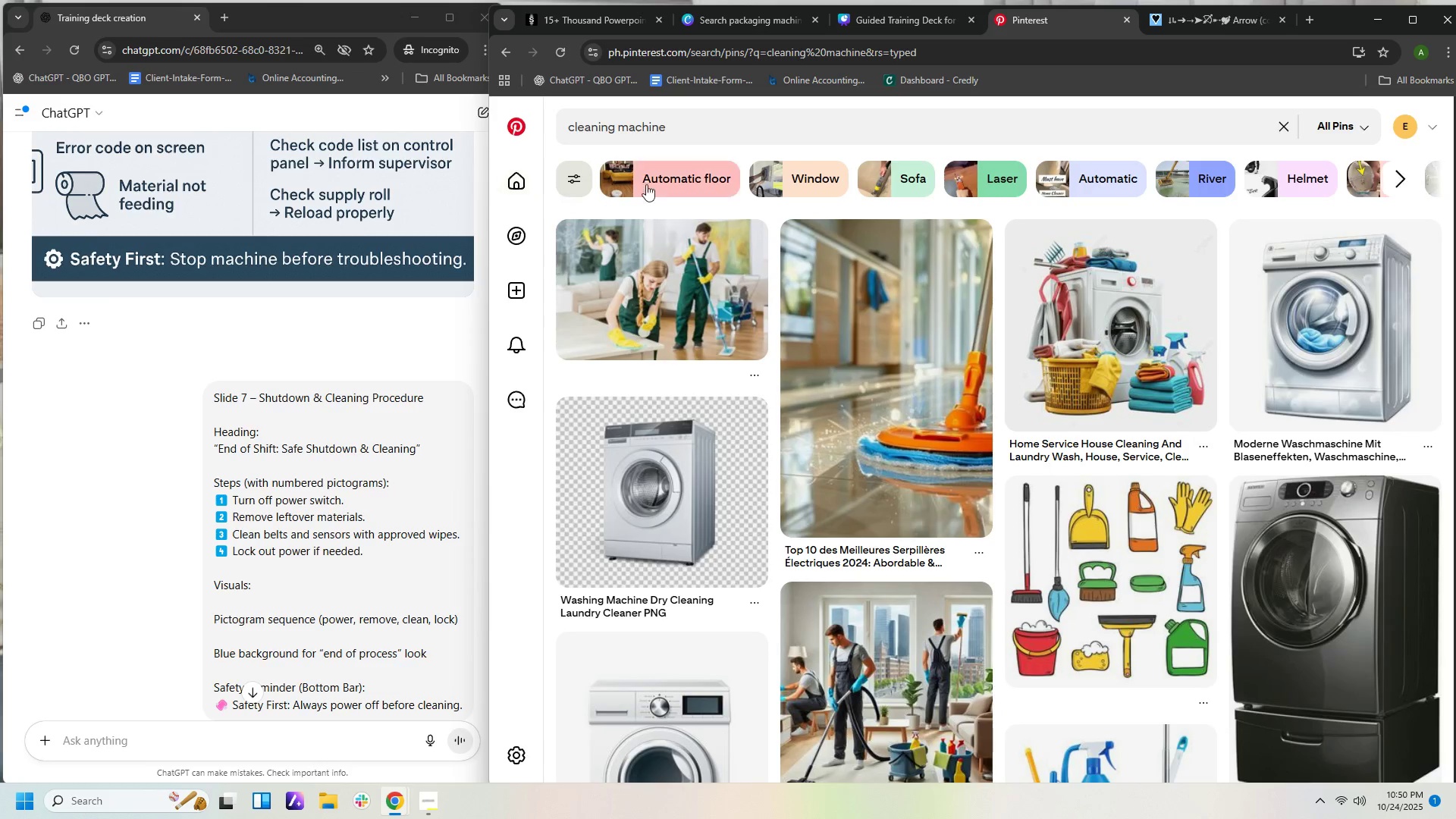 
left_click([617, 130])
 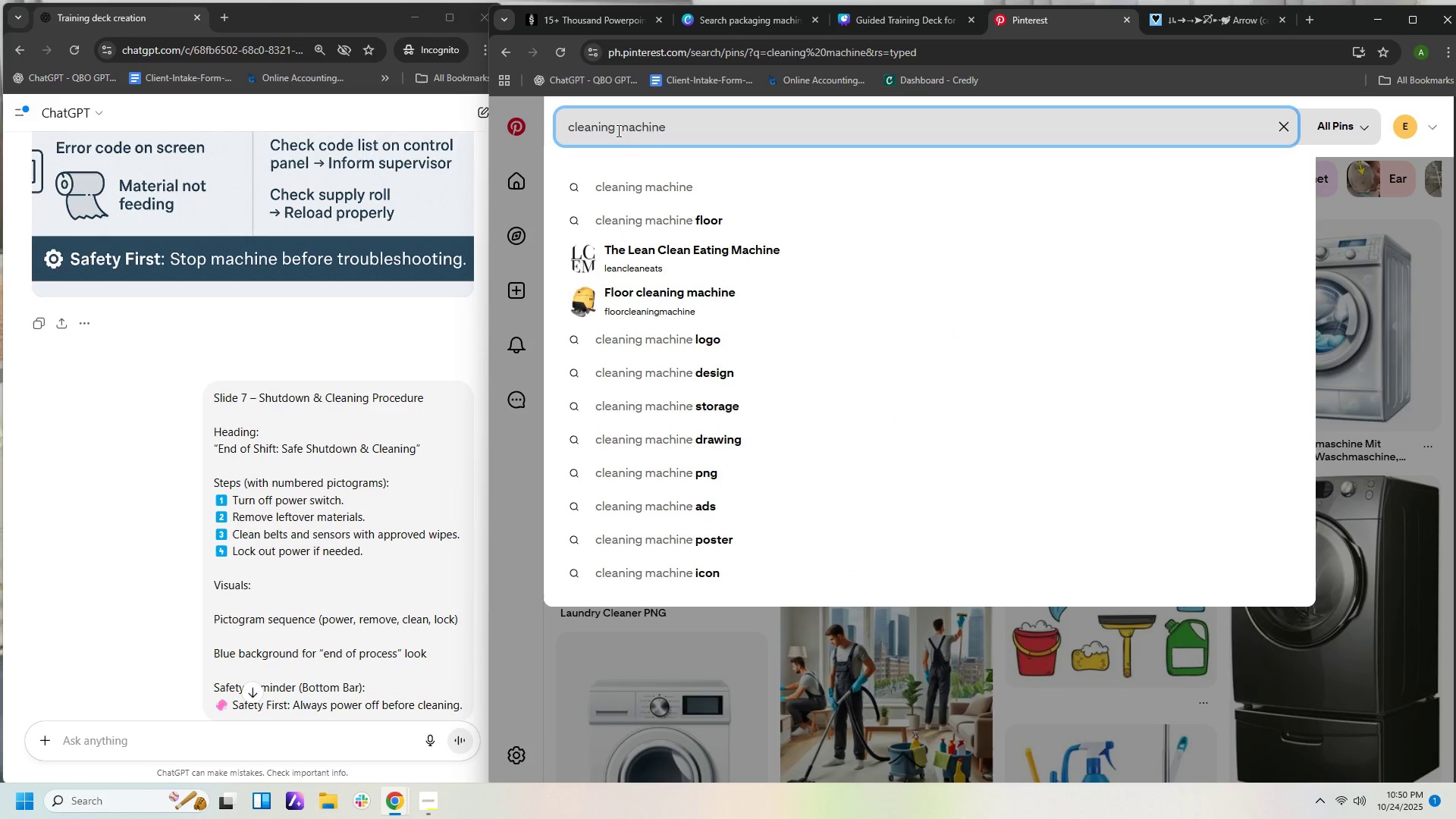 
type(and wiping )
 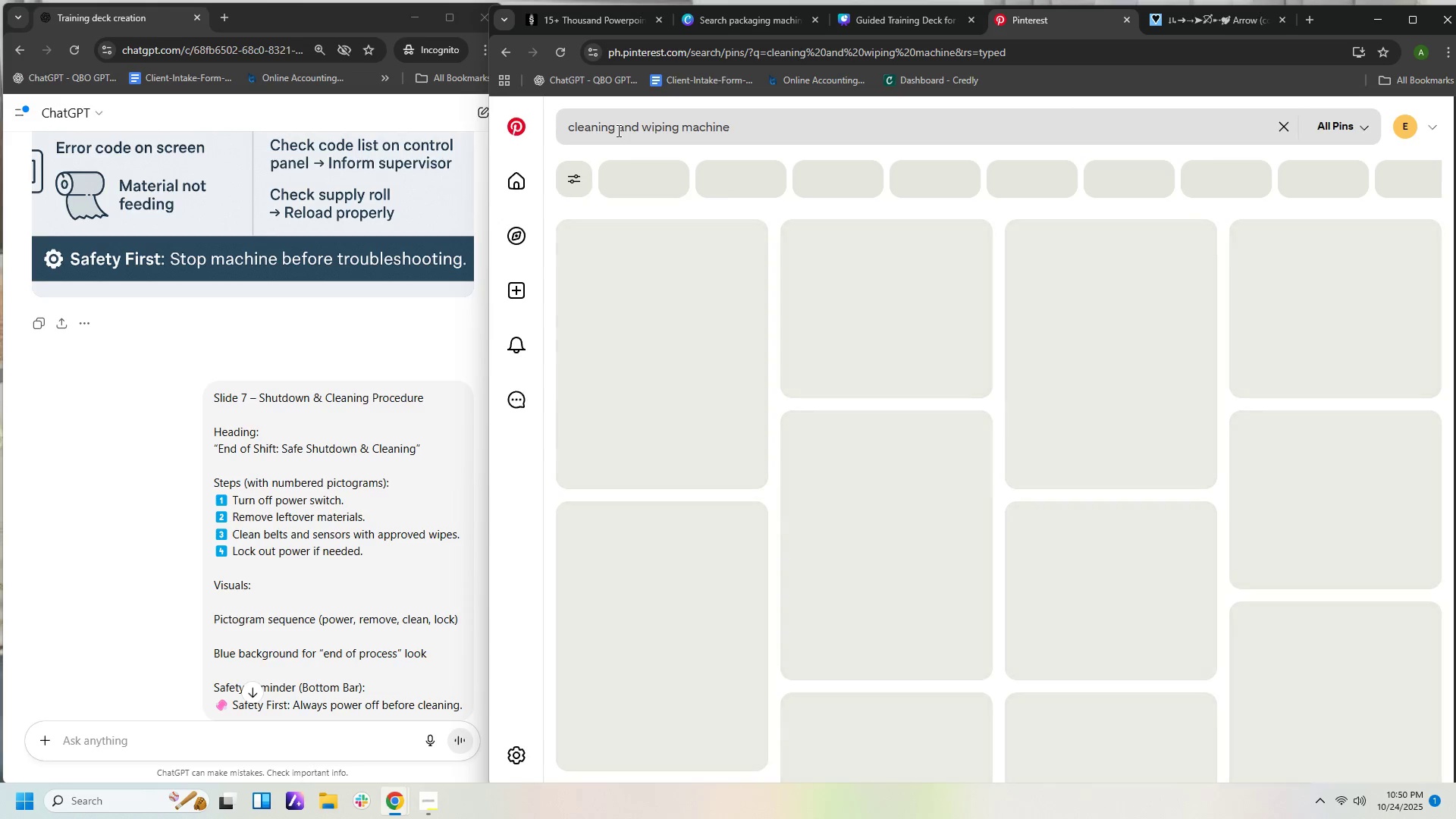 
key(Shift+Enter)
 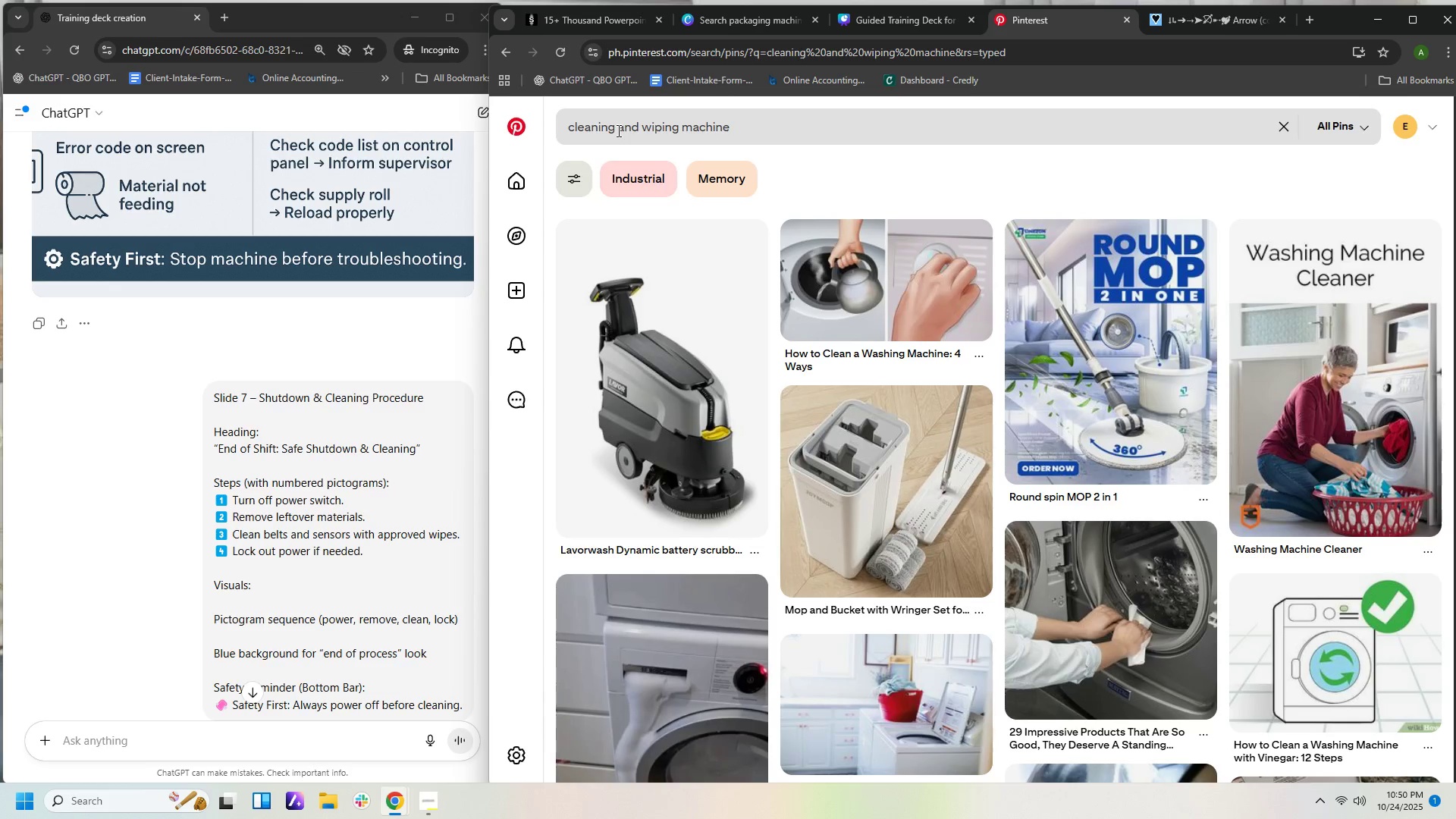 
scroll: coordinate [984, 444], scroll_direction: down, amount: 8.0
 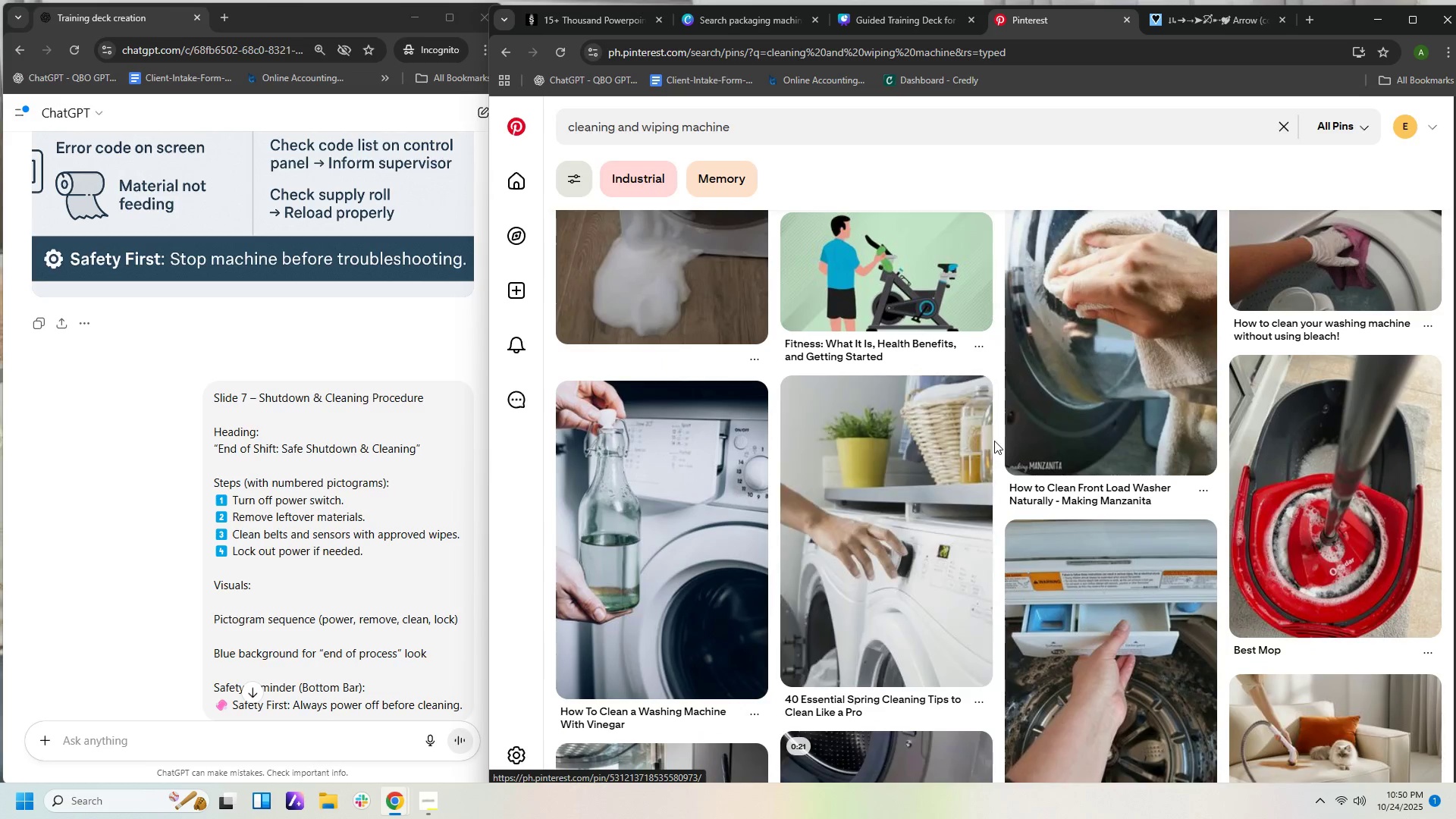 
scroll: coordinate [988, 444], scroll_direction: up, amount: 2.0
 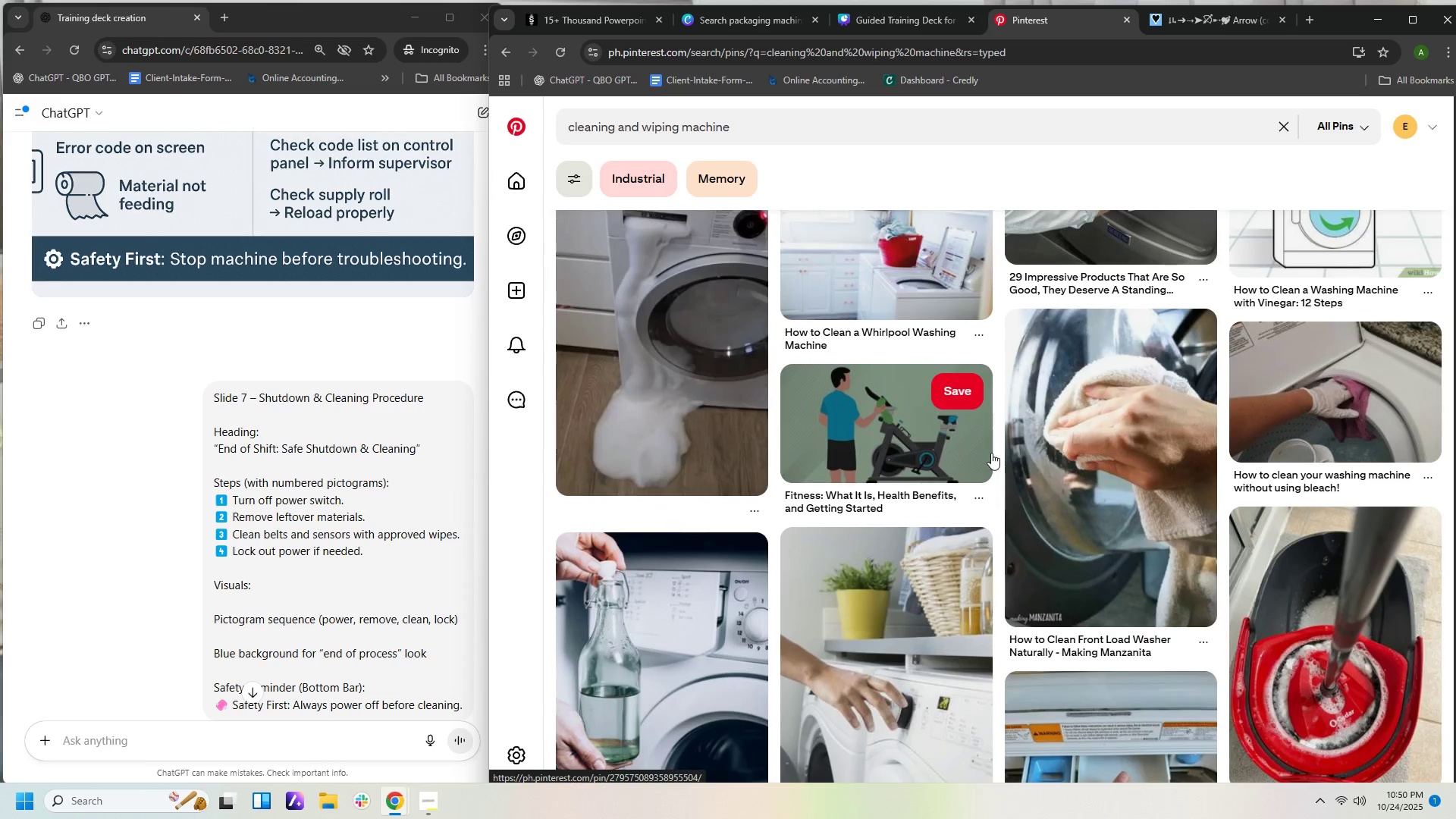 
scroll: coordinate [956, 456], scroll_direction: down, amount: 16.0
 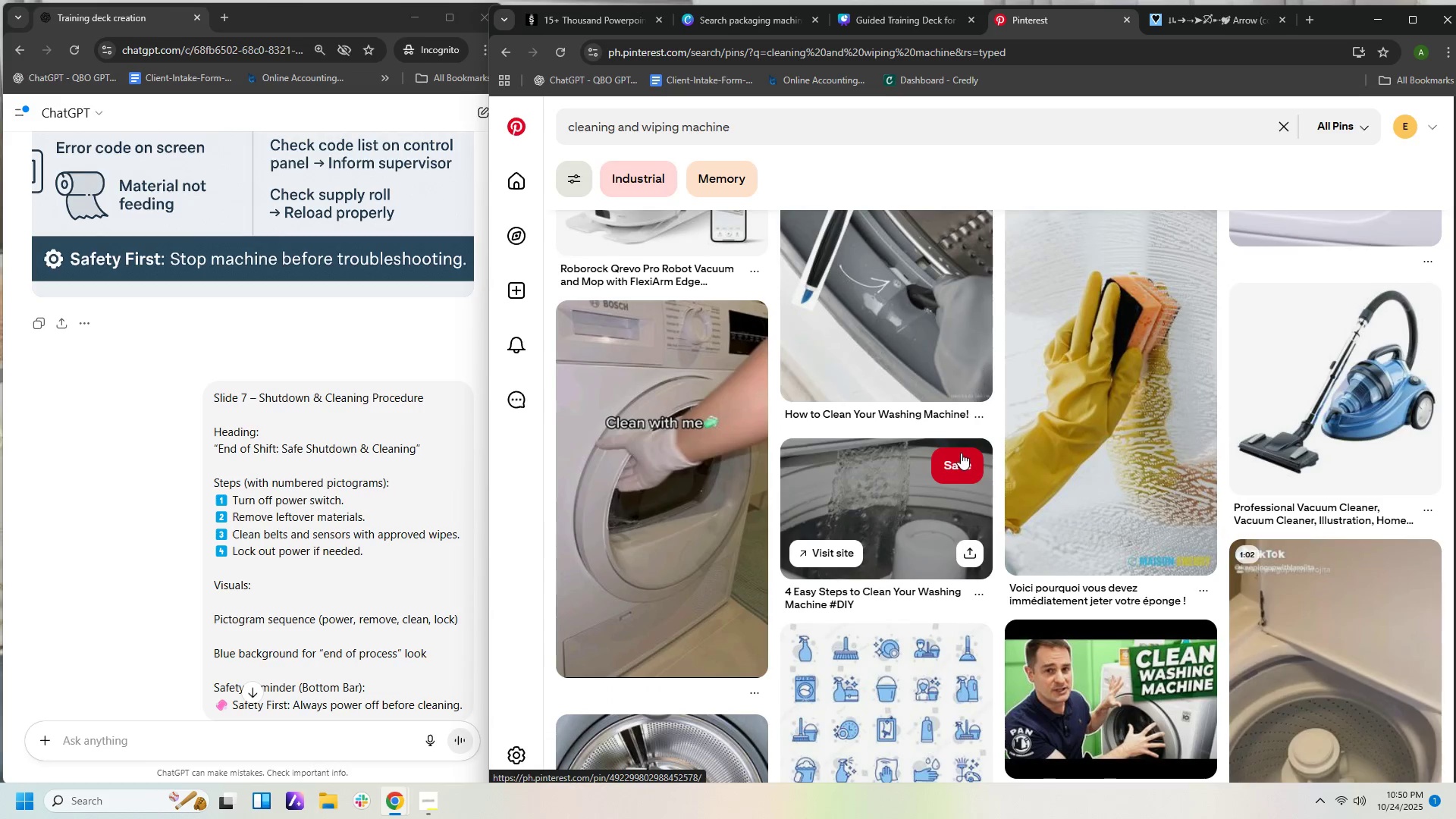 
scroll: coordinate [956, 459], scroll_direction: down, amount: 23.0
 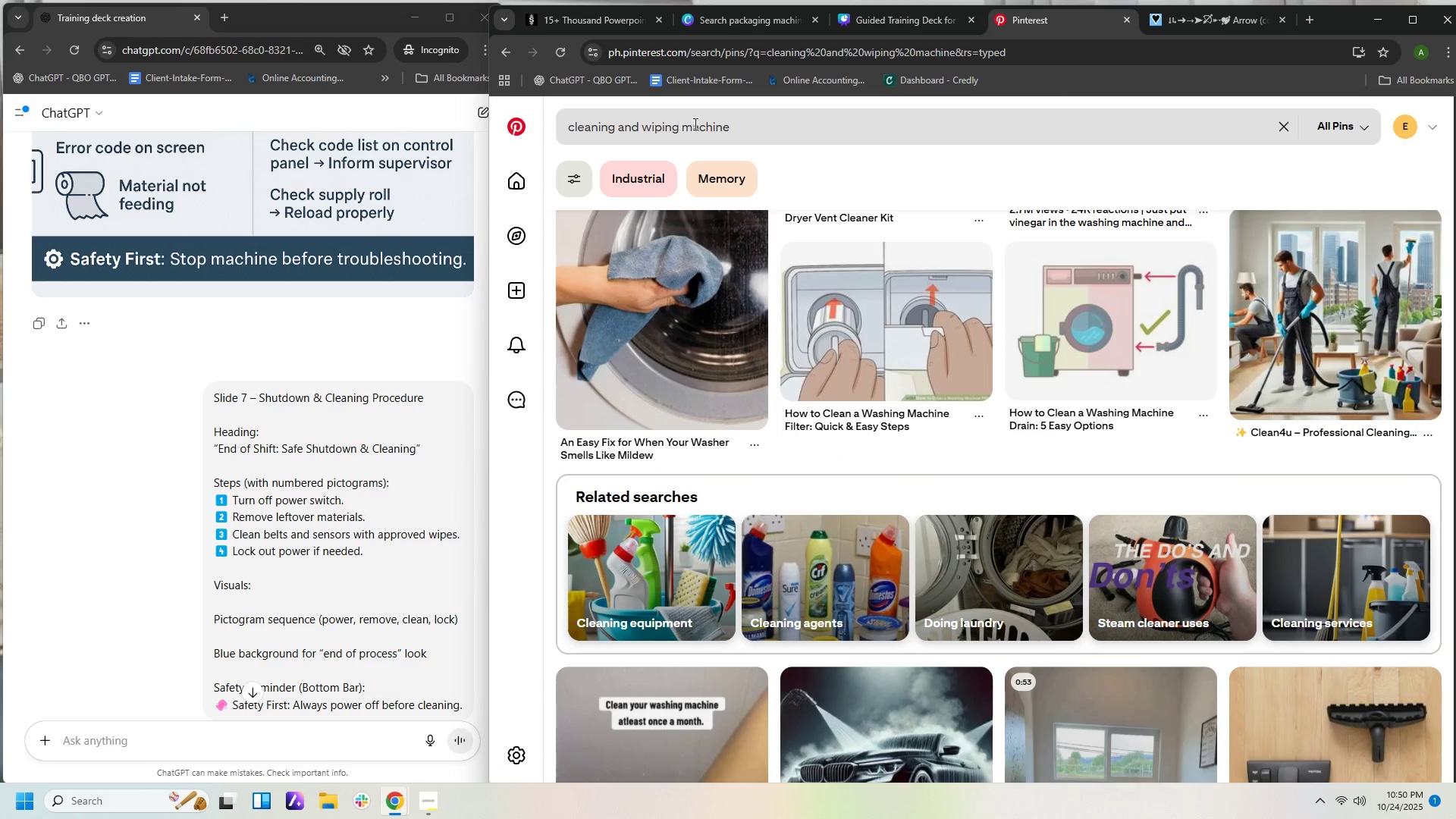 
left_click_drag(start_coordinate=[732, 128], to_coordinate=[671, 130])
 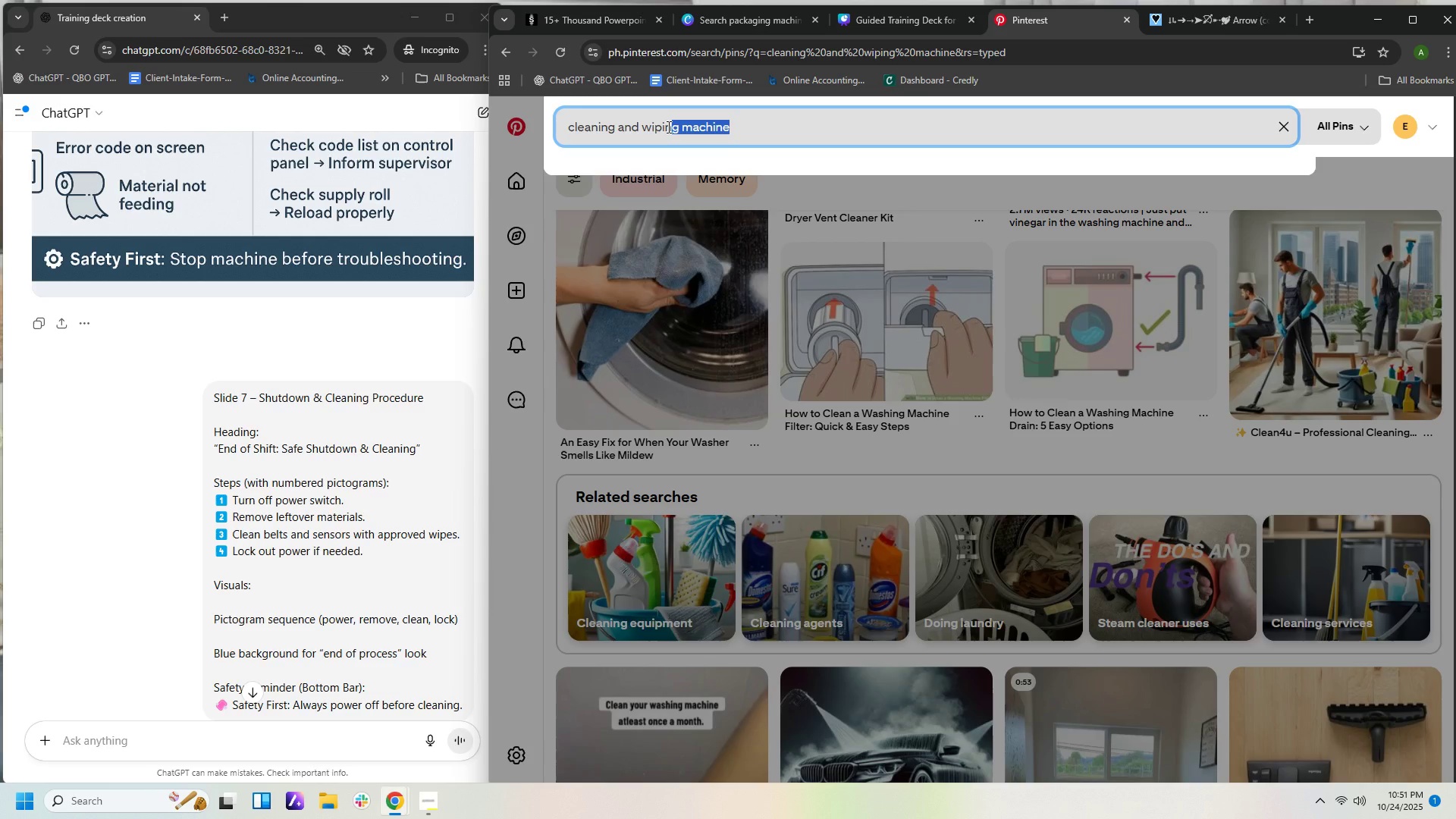 
key(Backspace)
 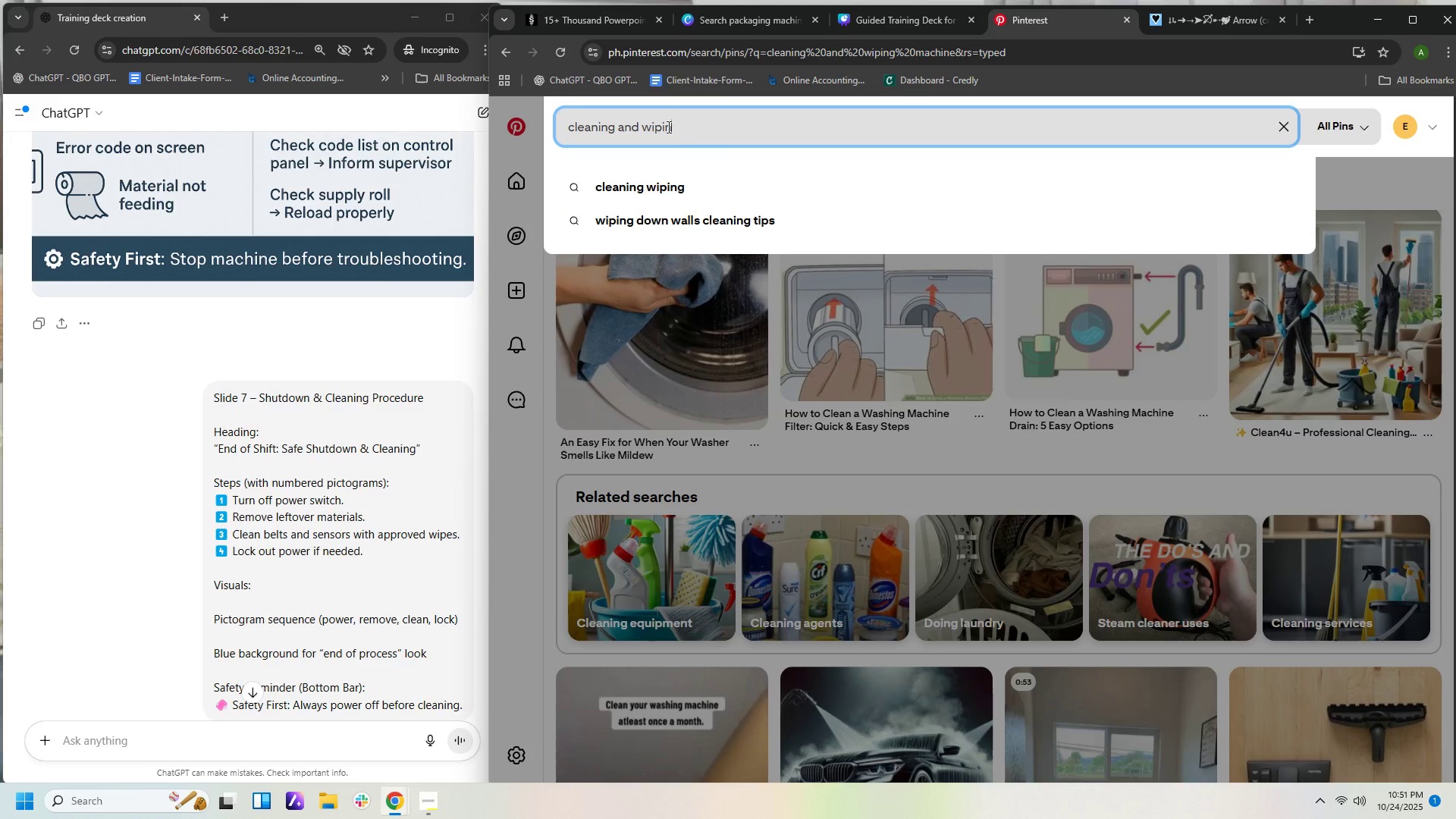 
key(H)
 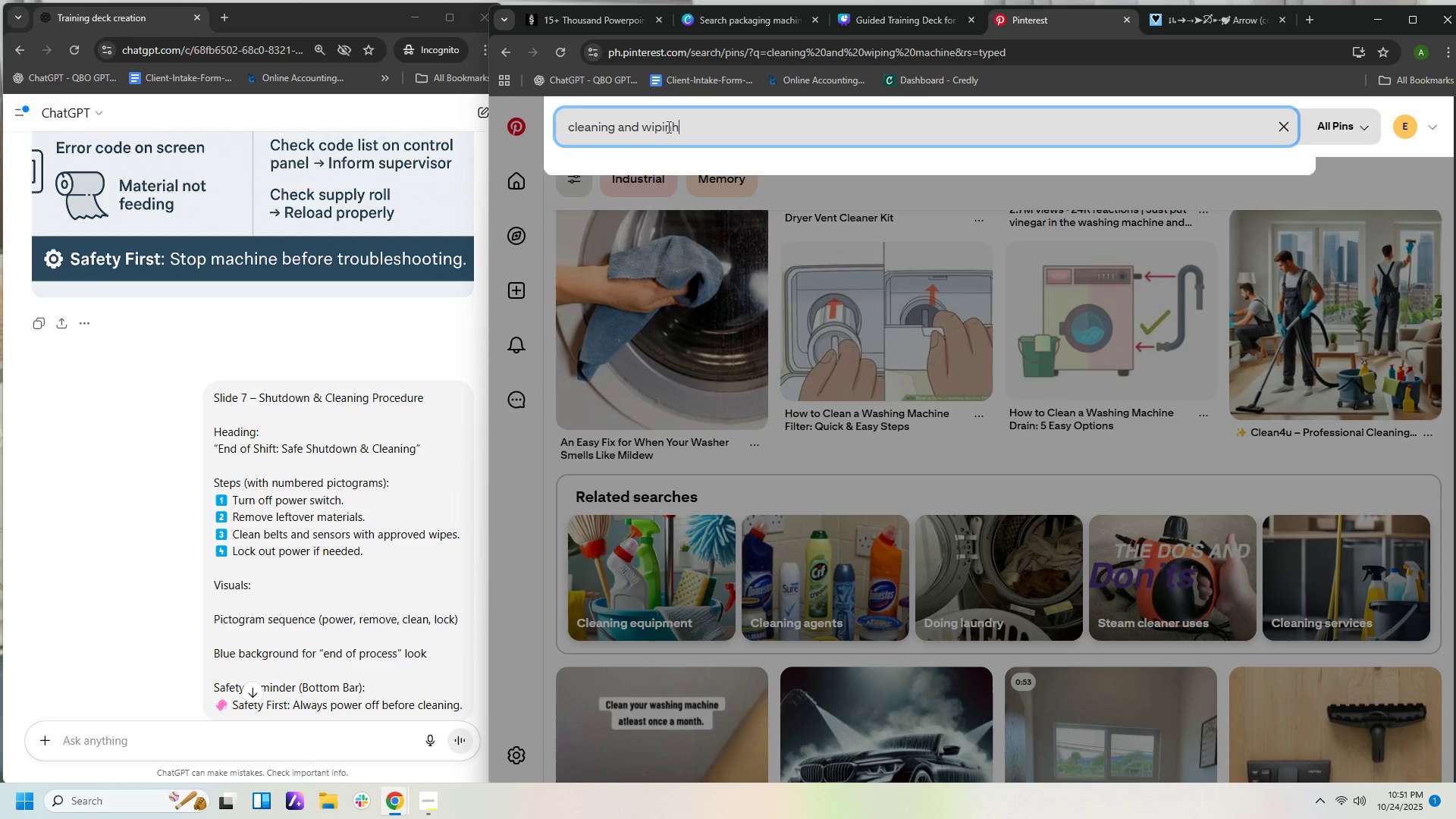 
key(Backspace)
 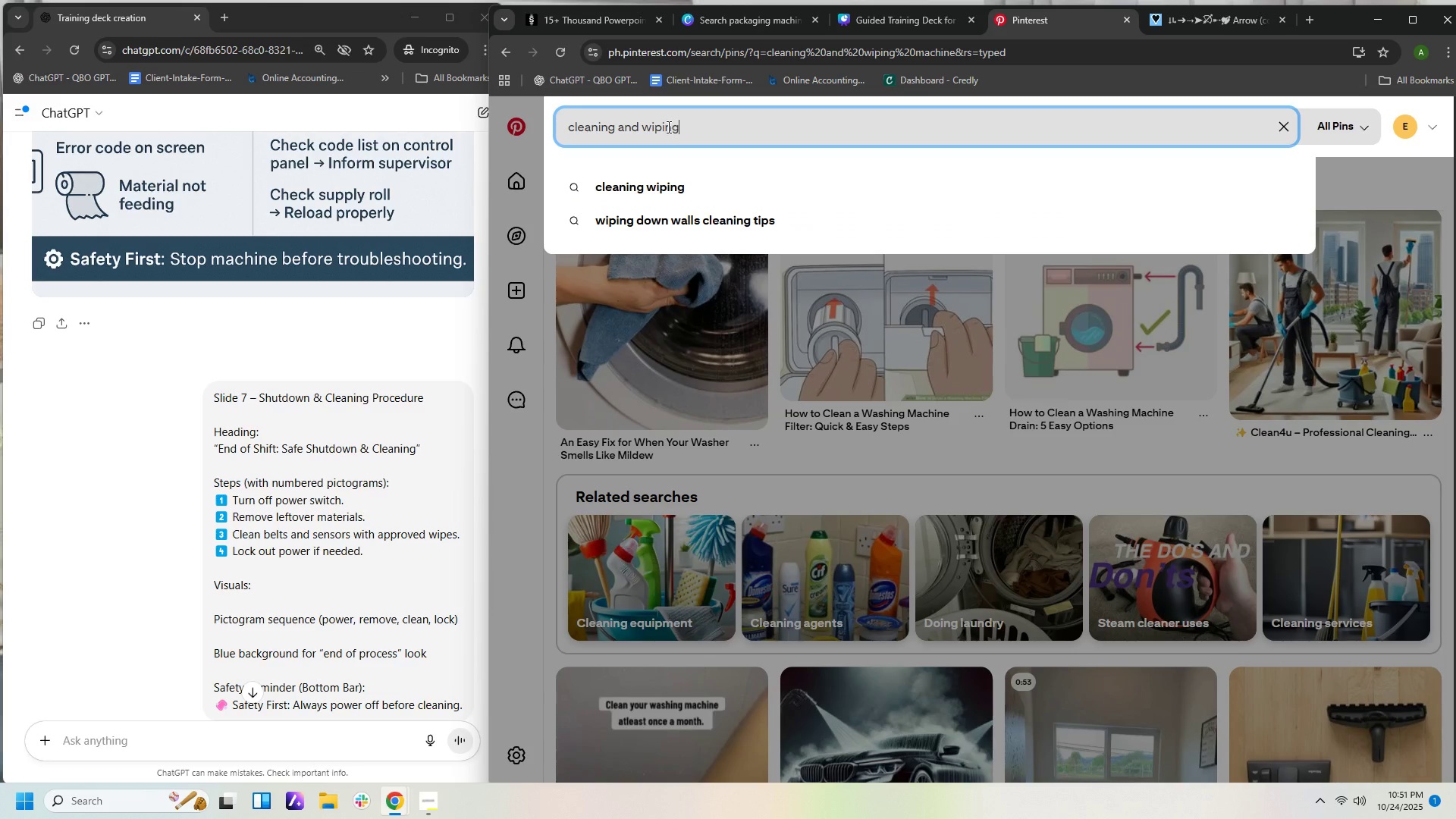 
key(G)
 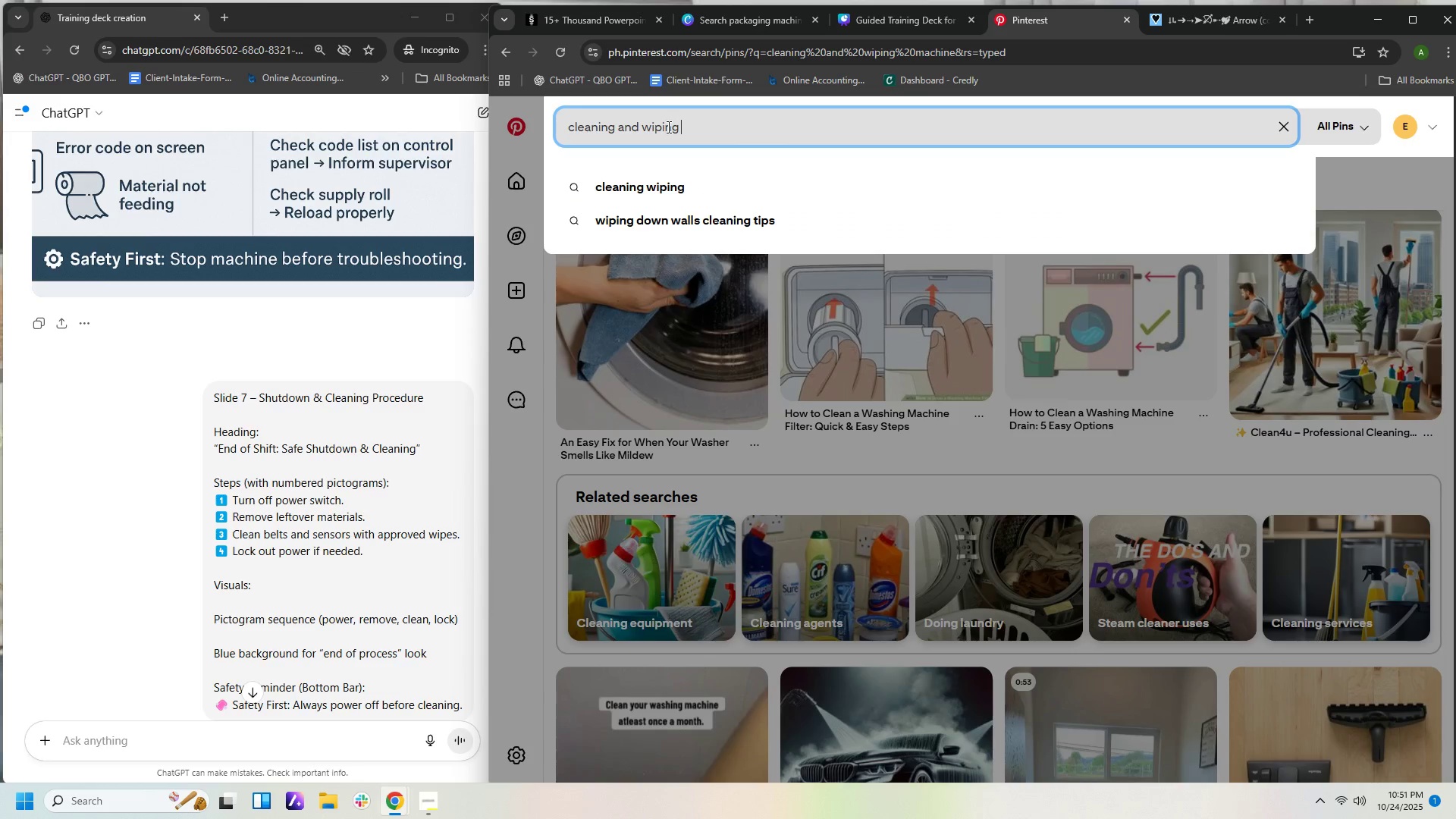 
key(Space)
 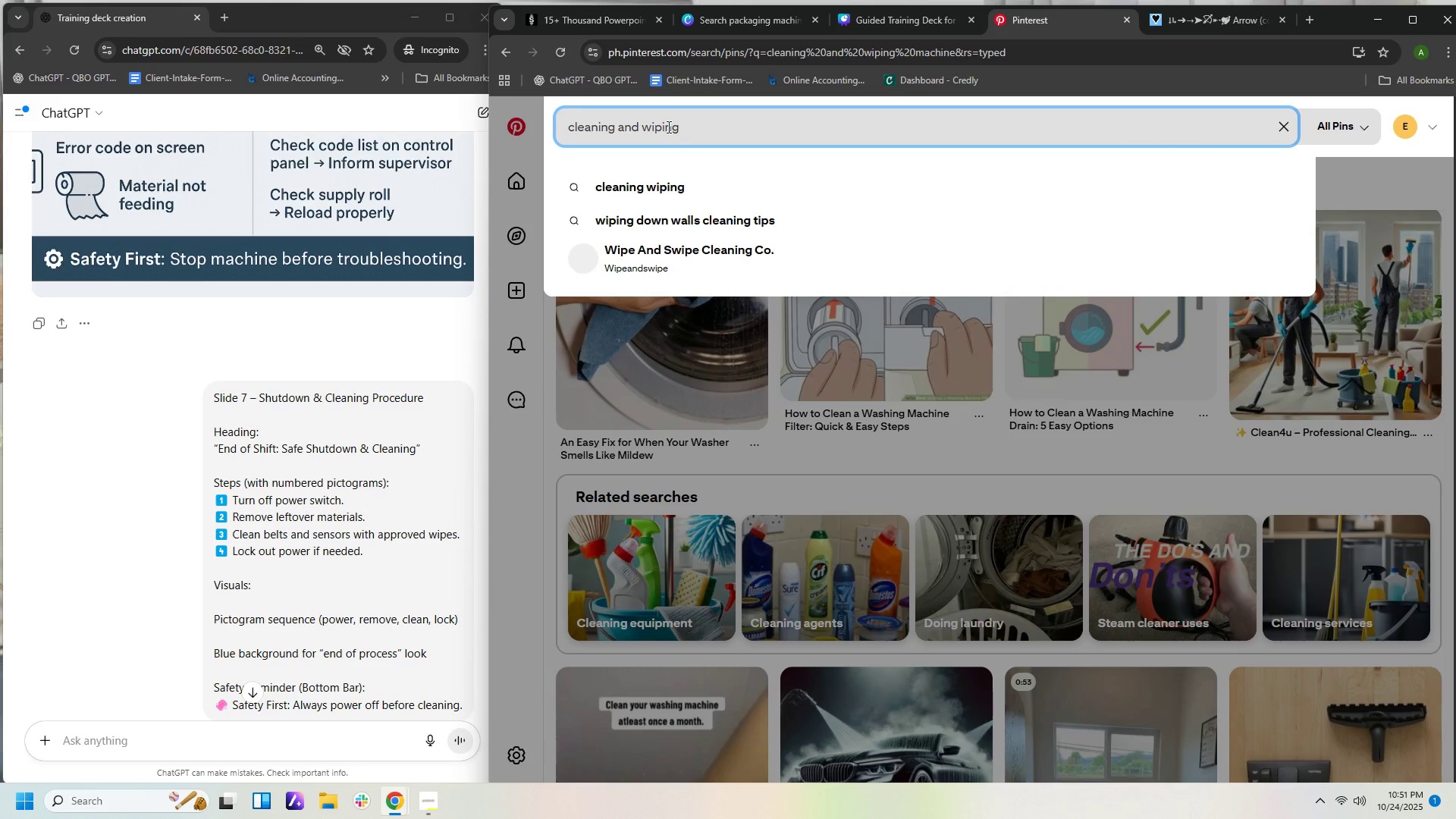 
key(Enter)
 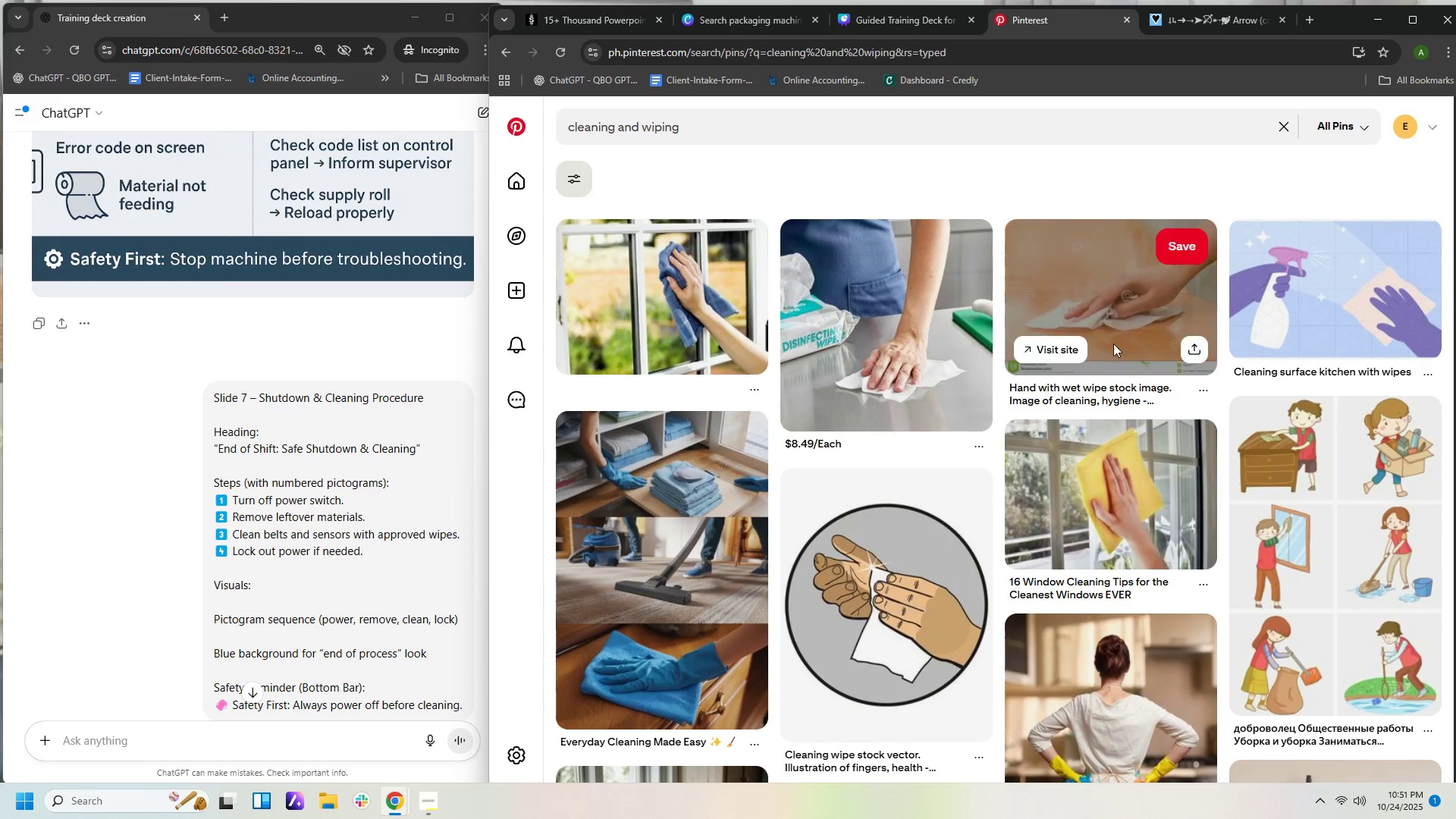 
wait(5.88)
 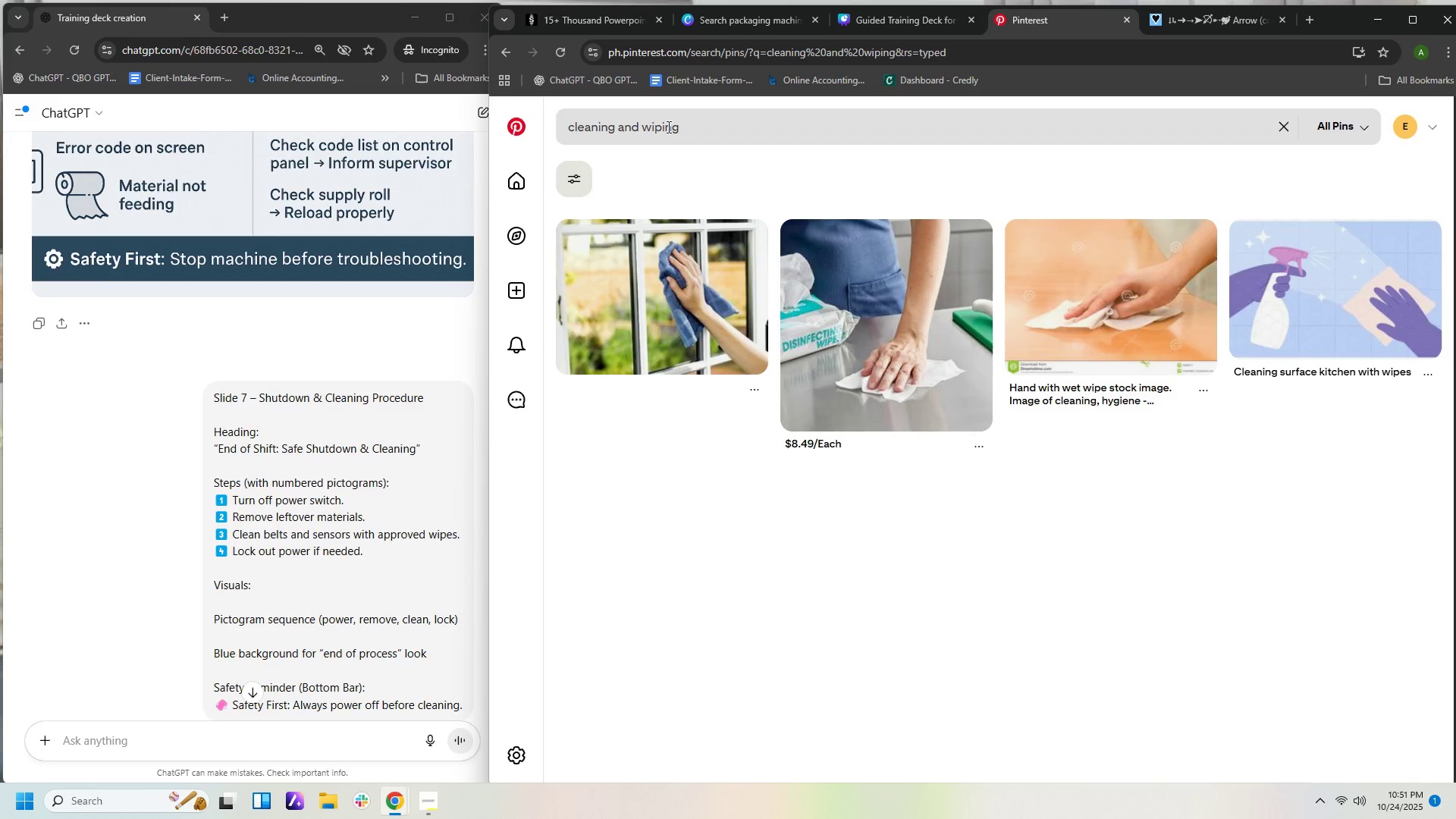 
scroll: coordinate [1003, 474], scroll_direction: down, amount: 13.0
 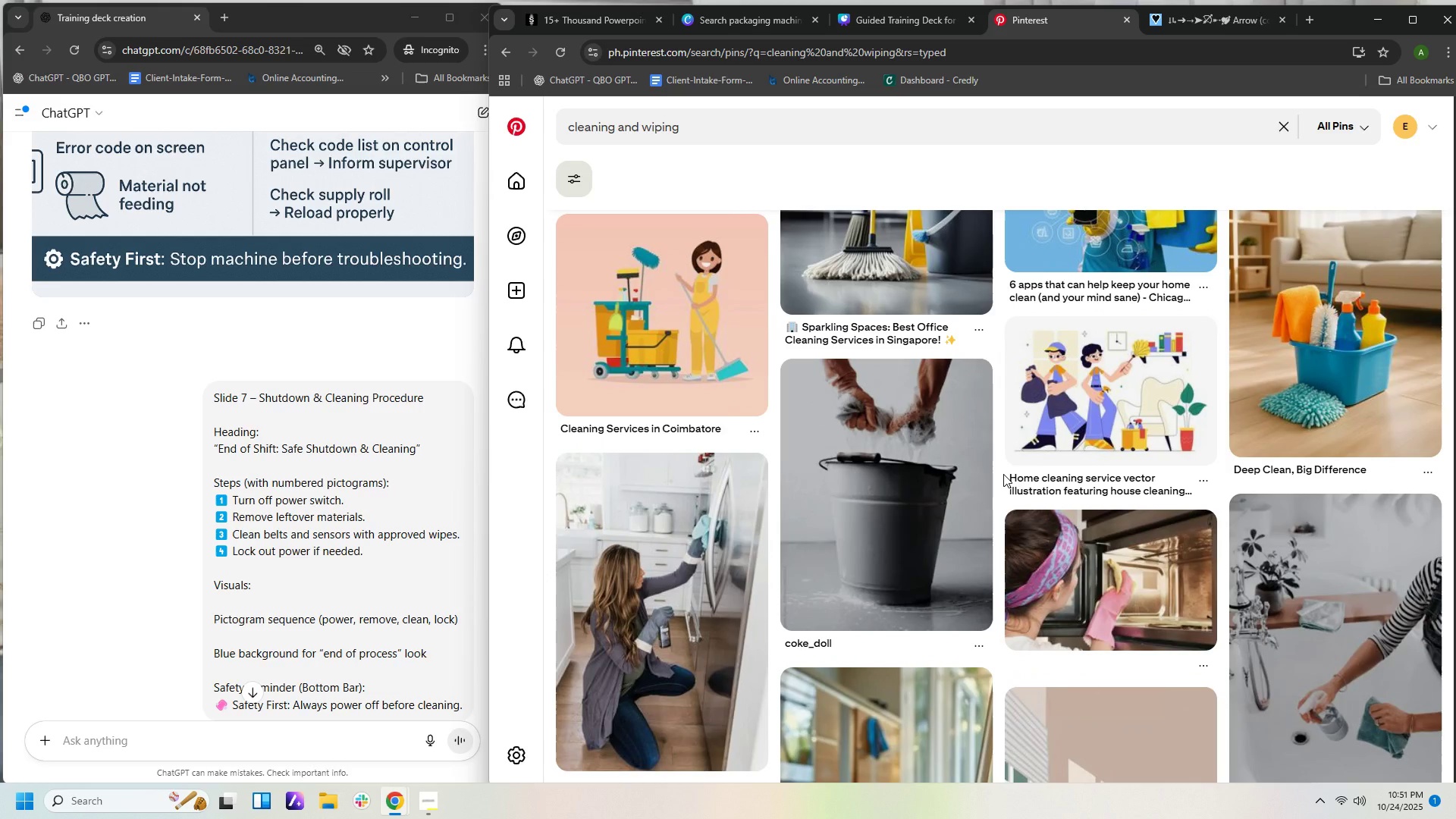 
scroll: coordinate [980, 483], scroll_direction: down, amount: 22.0
 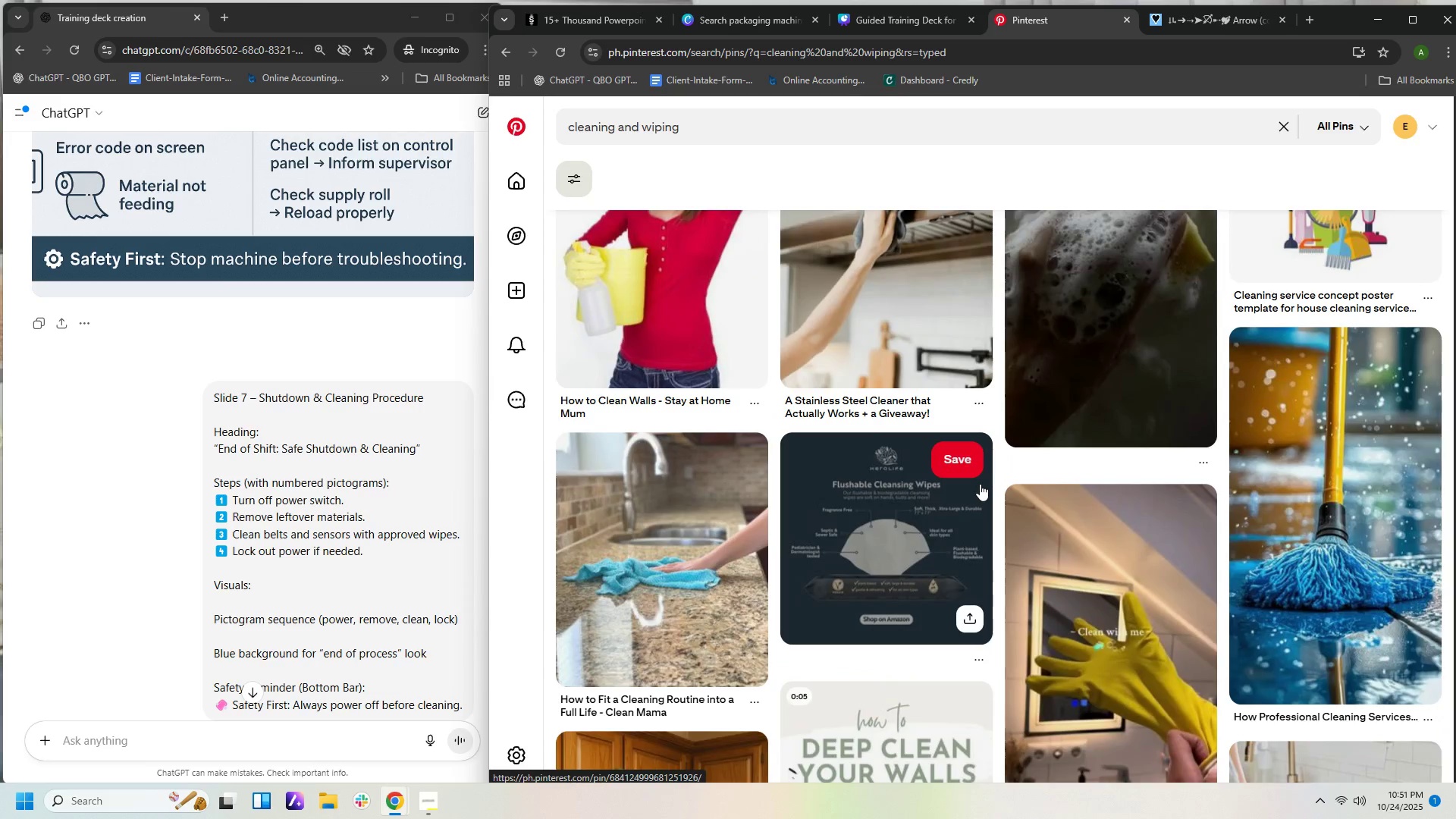 
scroll: coordinate [978, 488], scroll_direction: down, amount: 14.0
 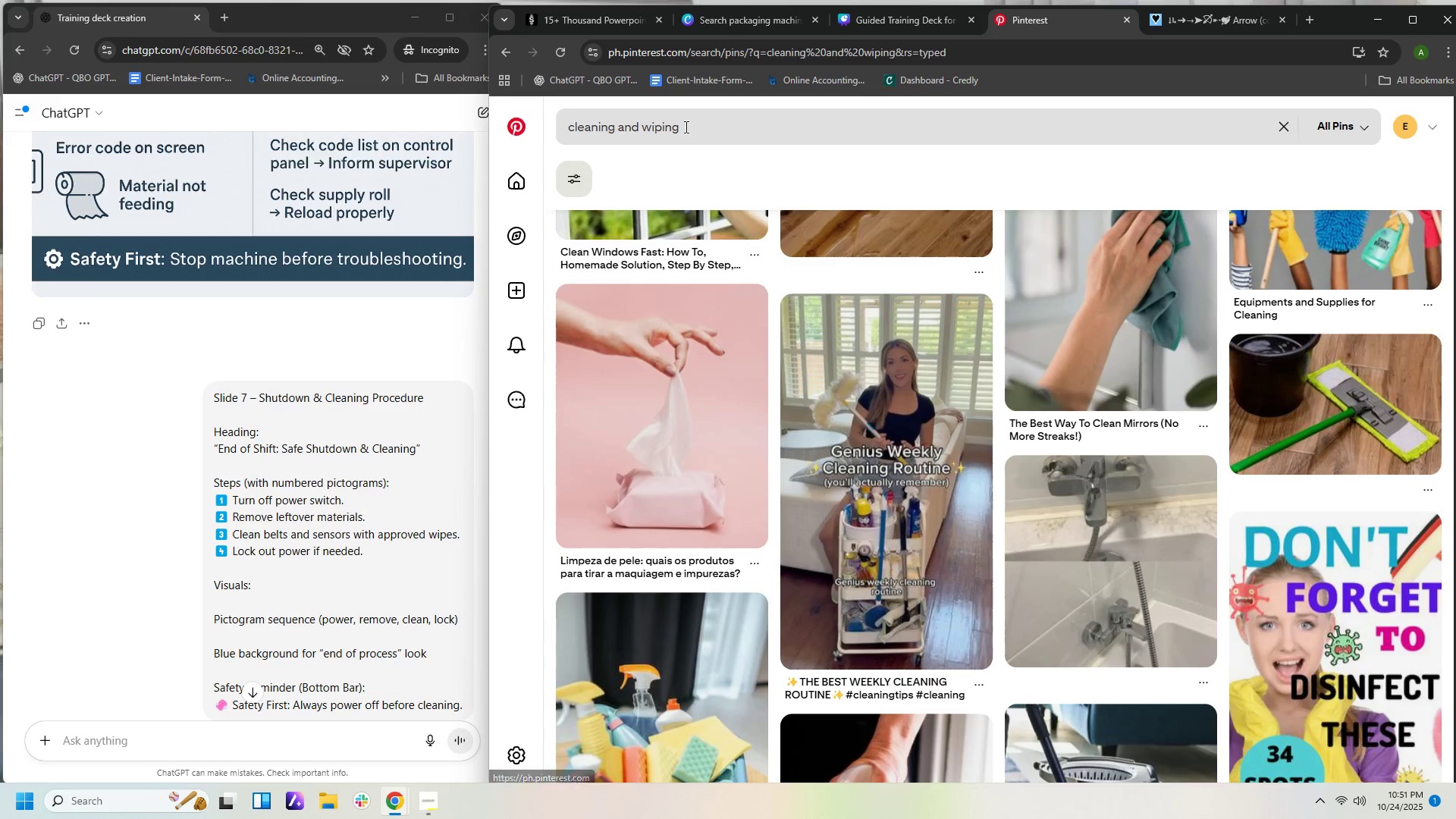 
left_click([697, 129])
 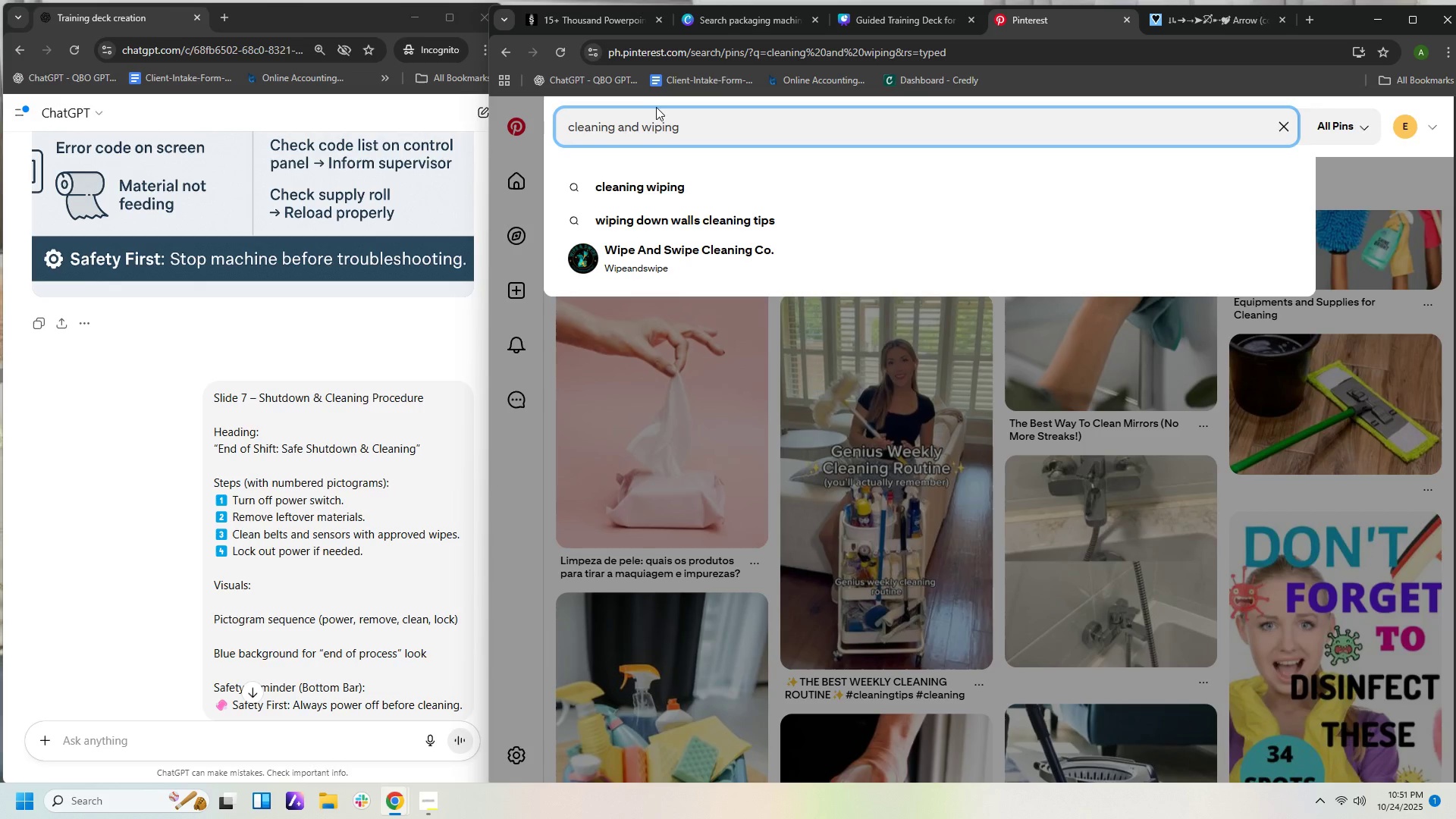 
type( at work)
 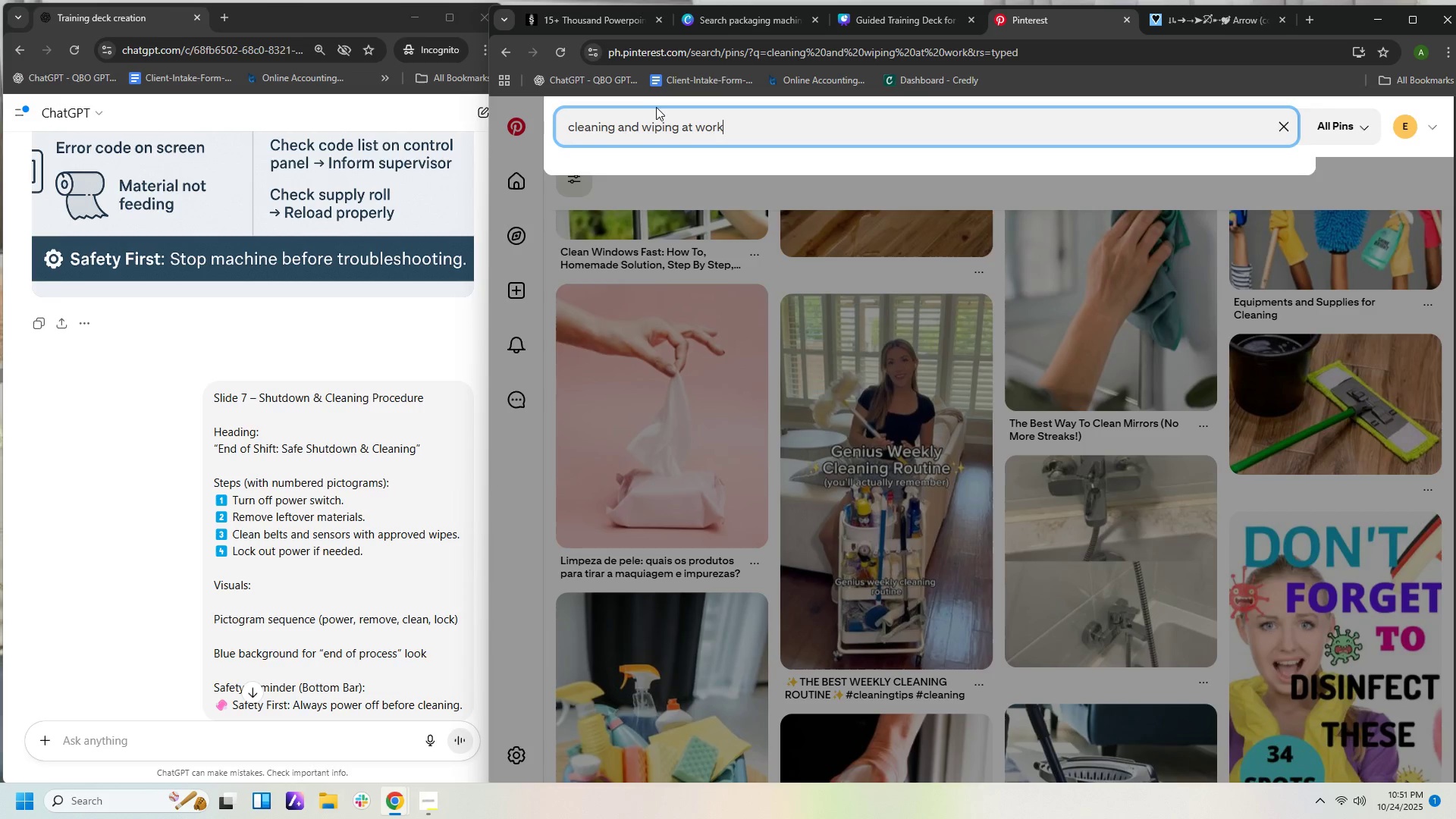 
key(Enter)
 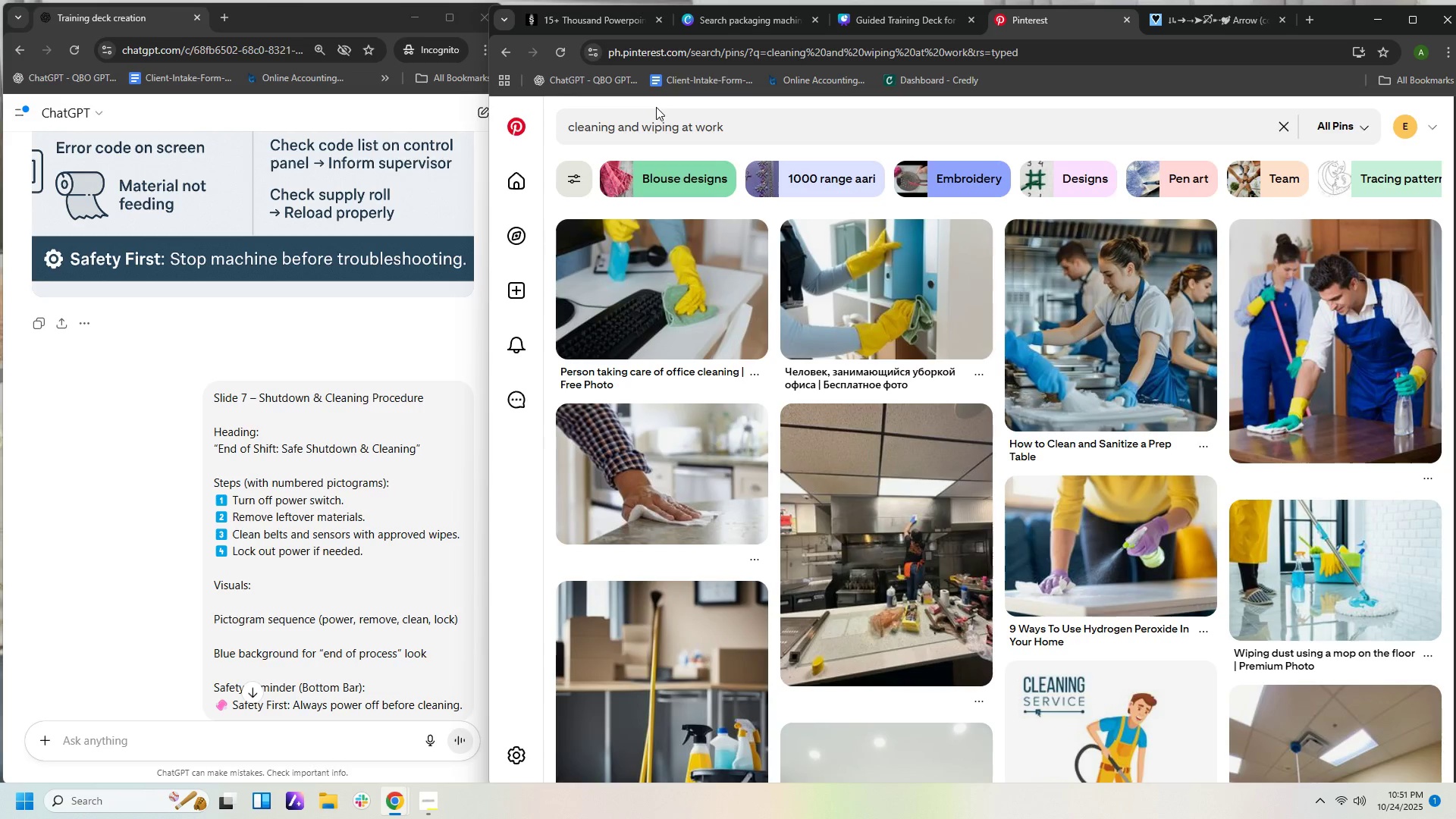 
wait(9.05)
 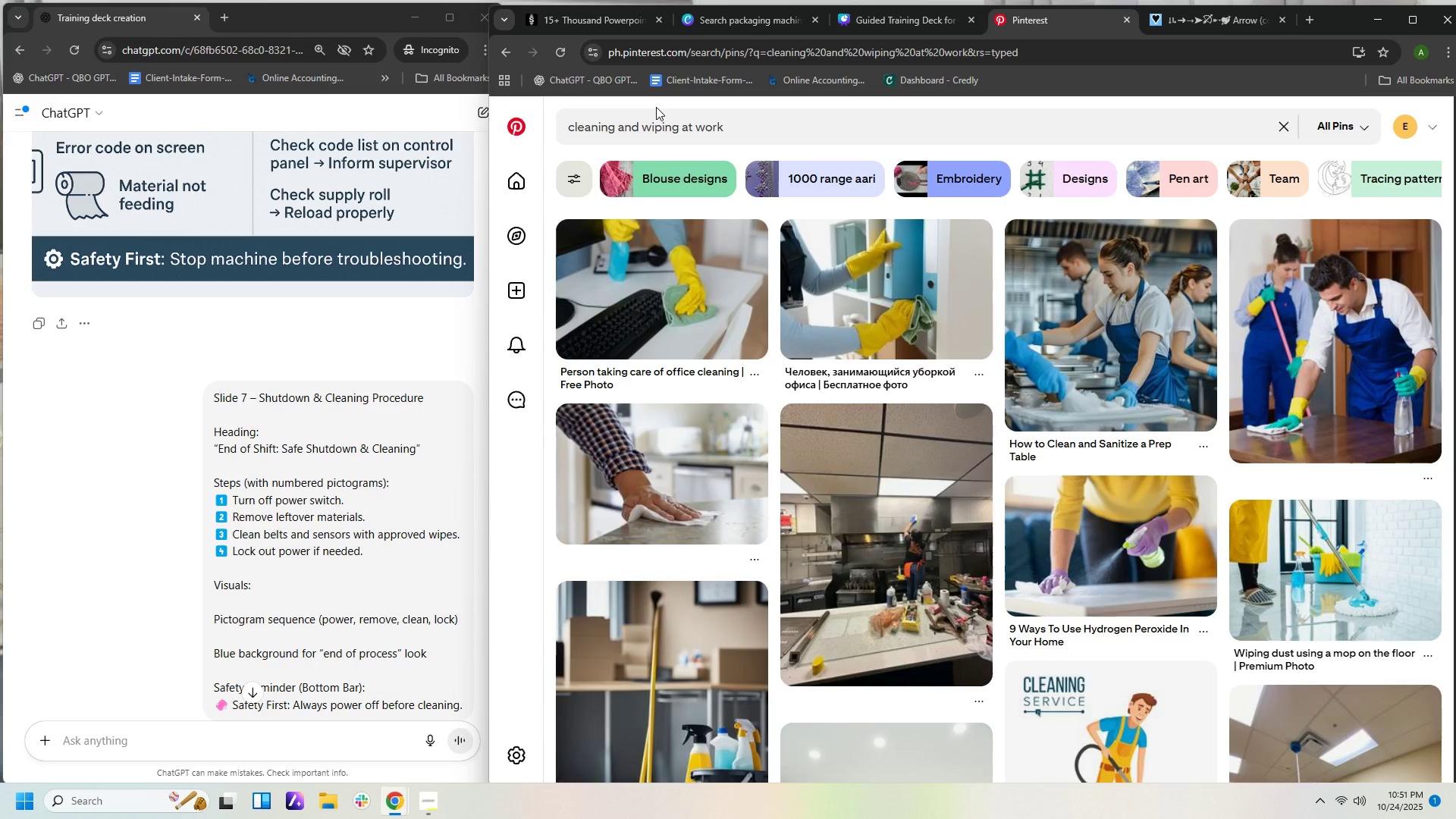 
scroll: coordinate [724, 306], scroll_direction: down, amount: 20.0
 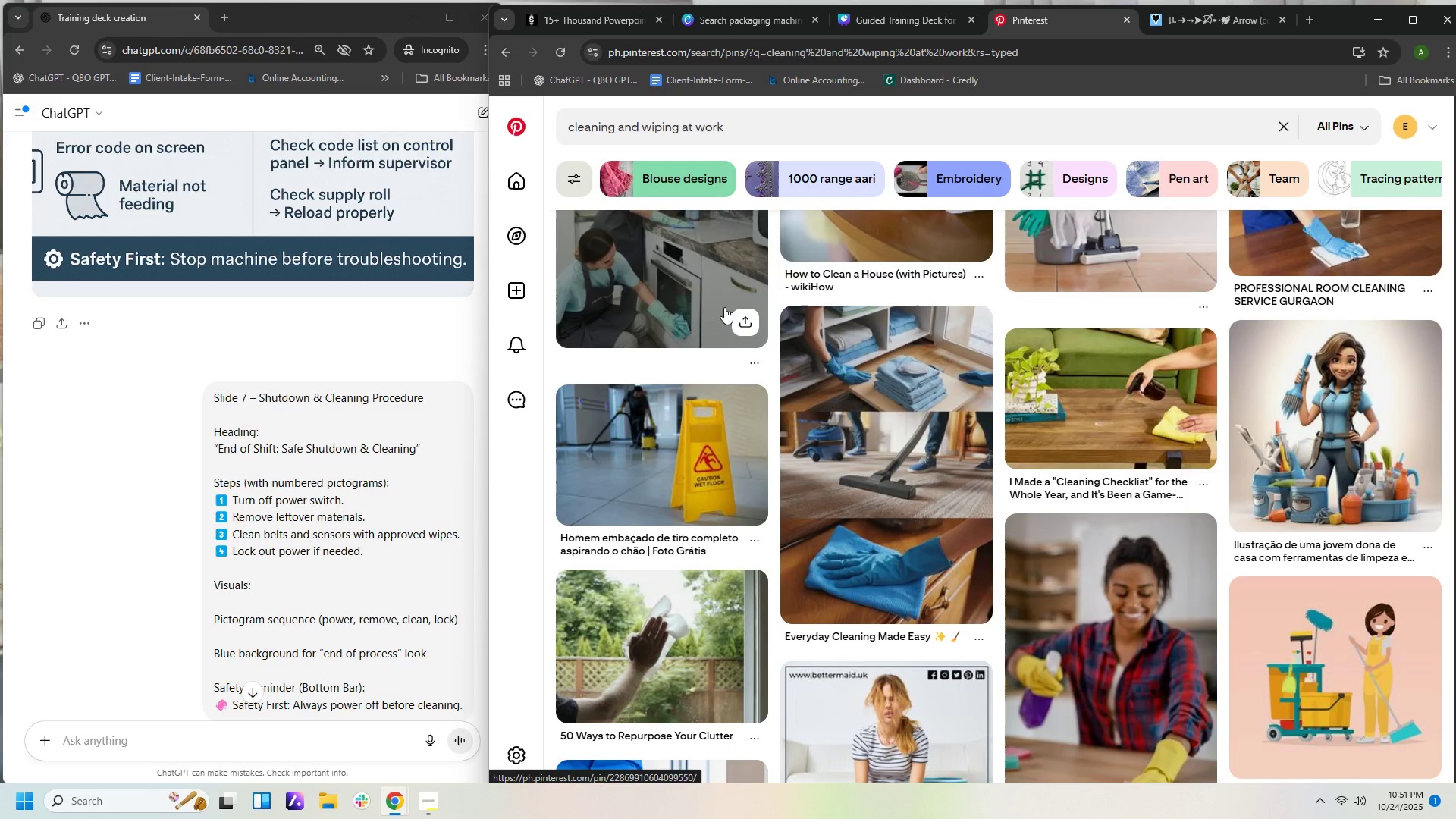 
scroll: coordinate [719, 313], scroll_direction: down, amount: 16.0
 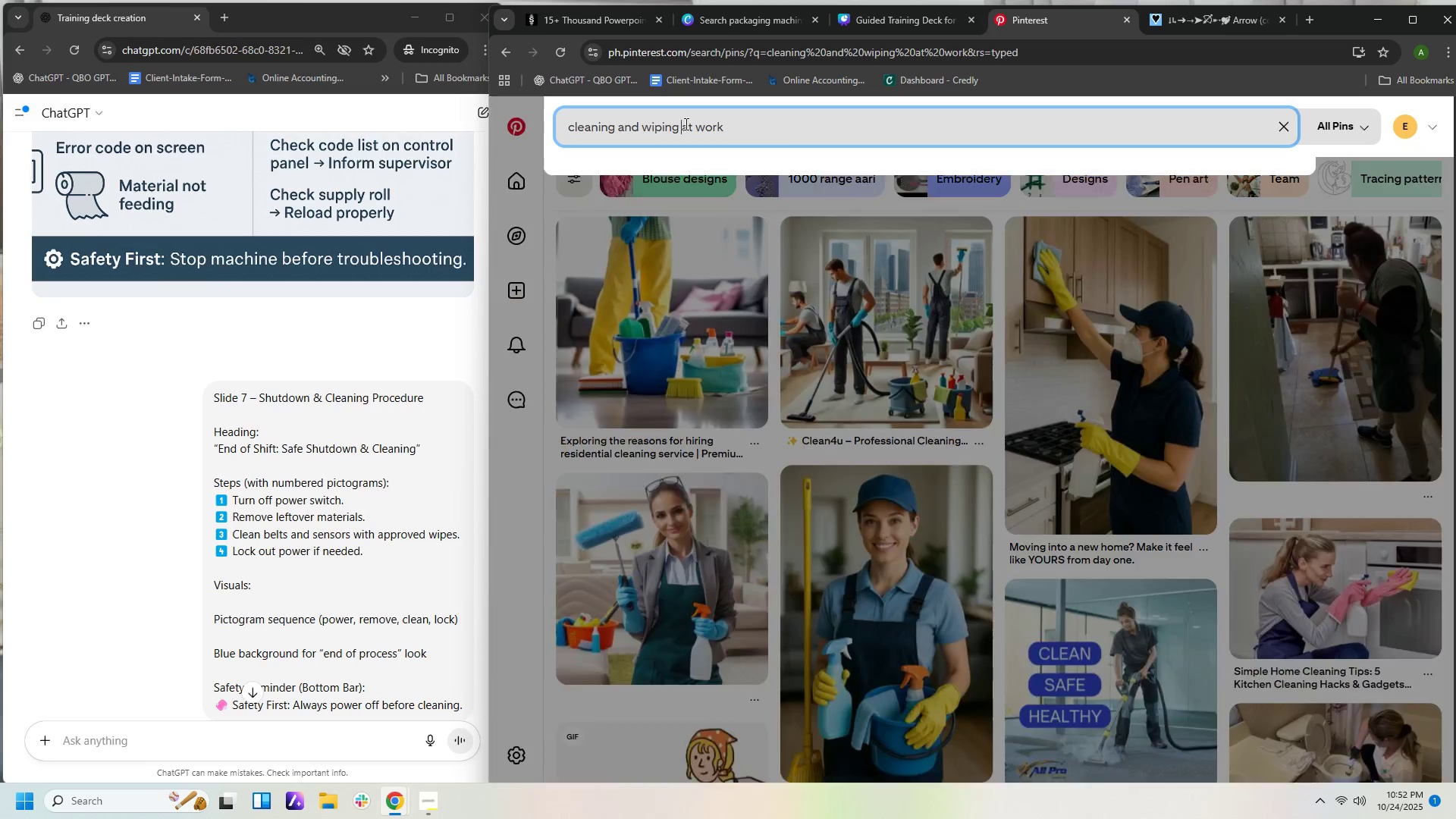 
type(machibe )
key(Backspace)
key(Backspace)
key(Backspace)
type(ne )
 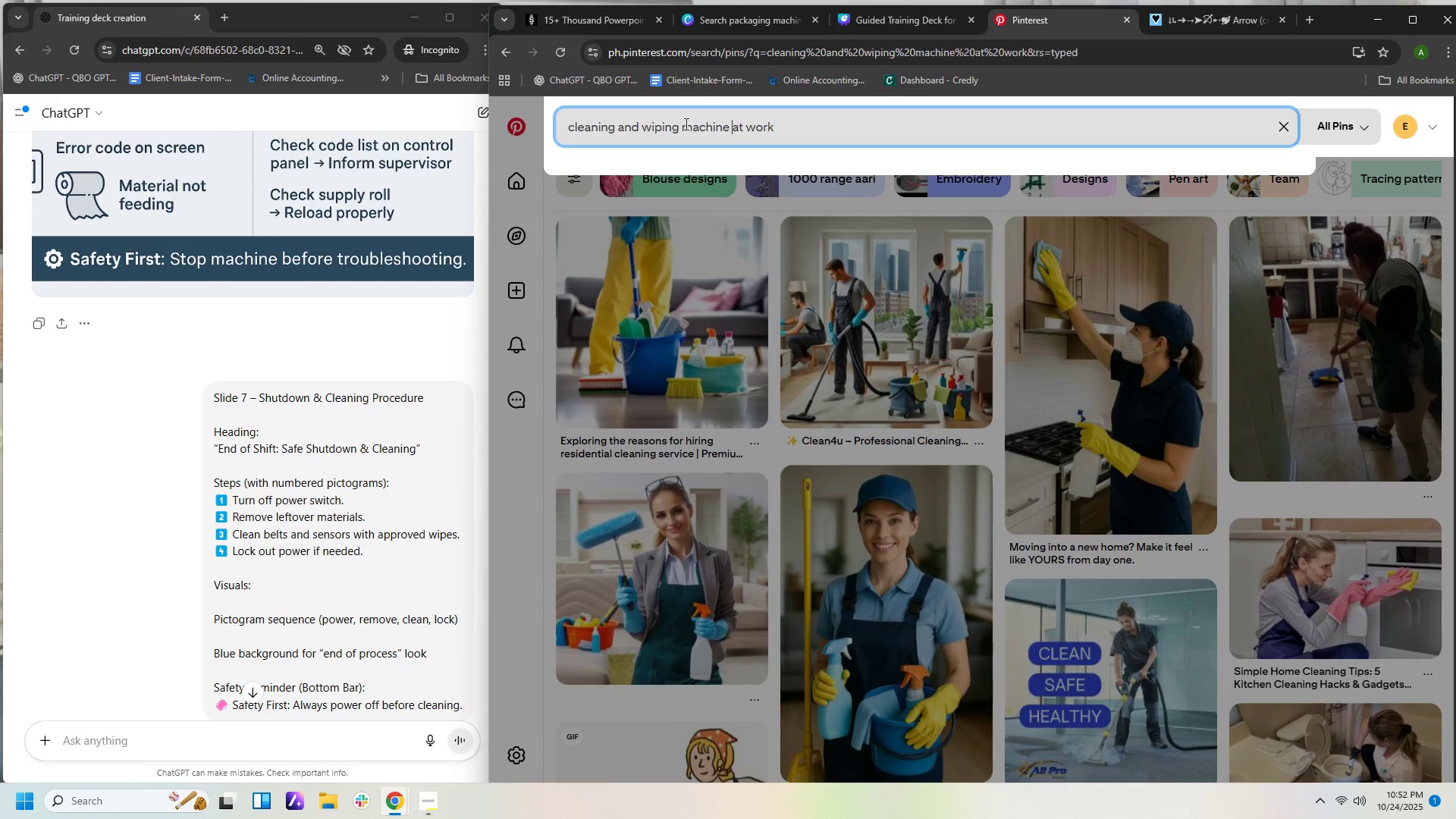 
key(Enter)
 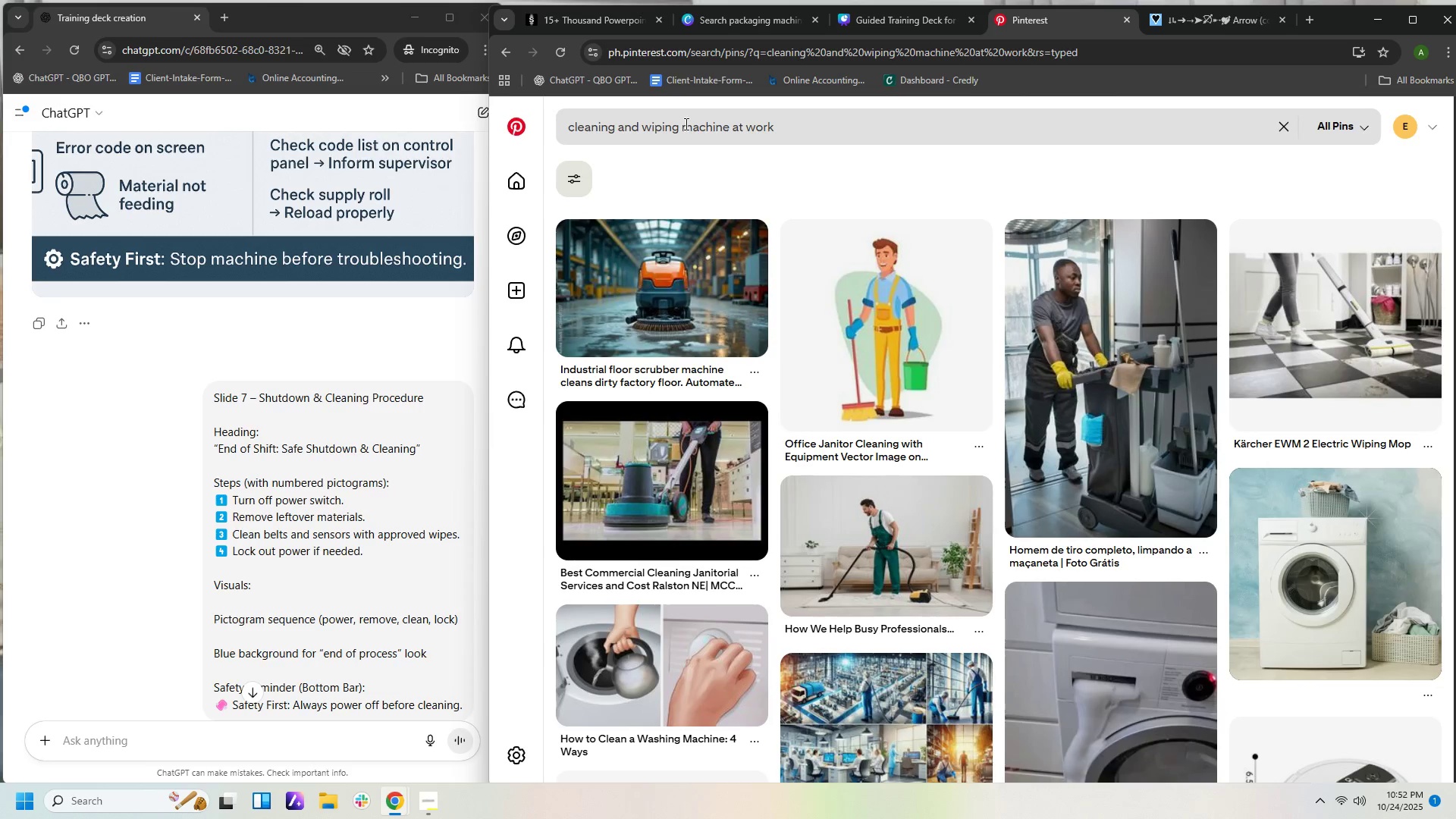 
wait(7.23)
 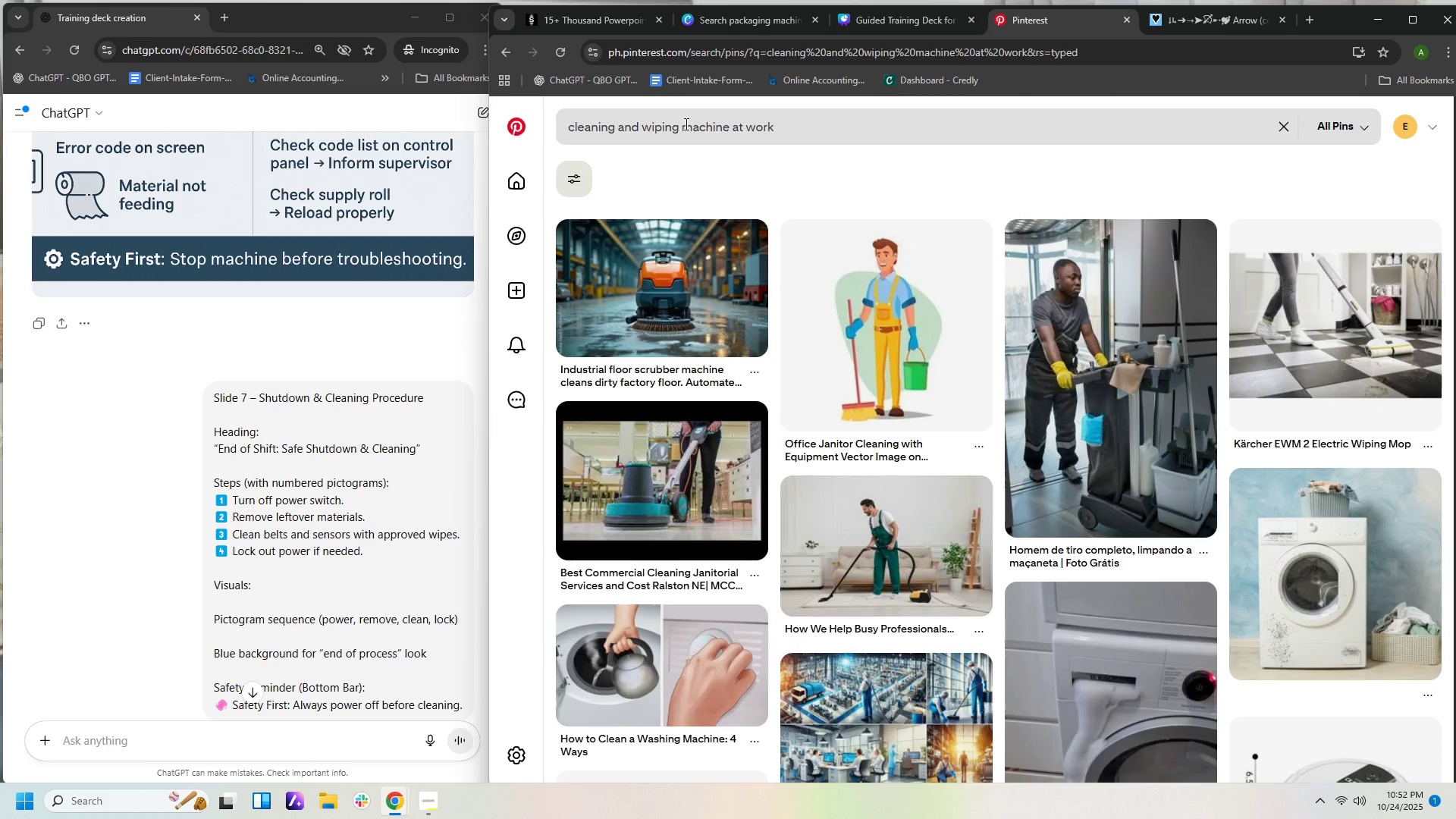 
scroll: coordinate [912, 393], scroll_direction: down, amount: 7.0
 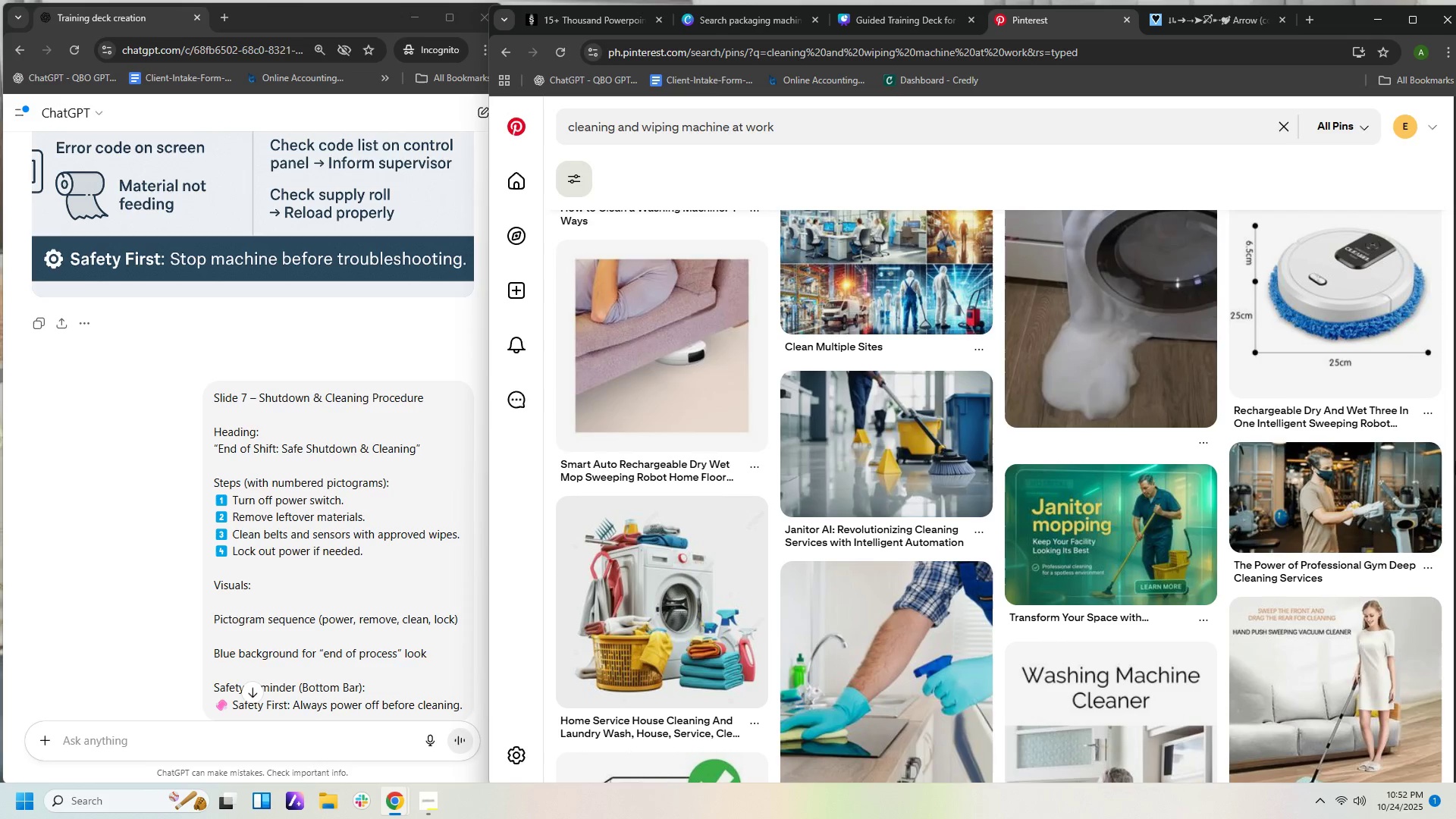 
left_click([1378, 513])
 